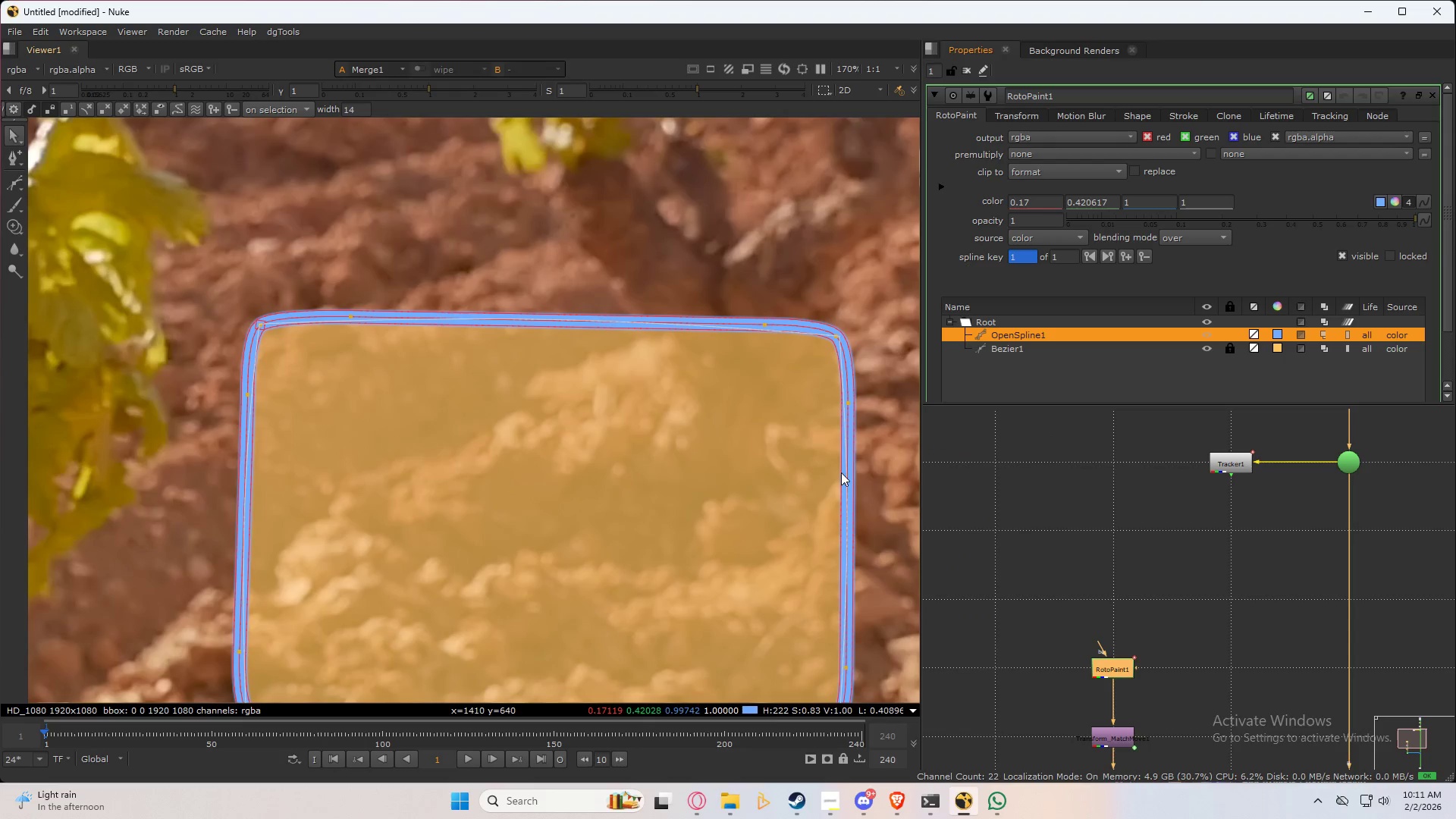 
scroll: coordinate [485, 451], scroll_direction: down, amount: 3.0
 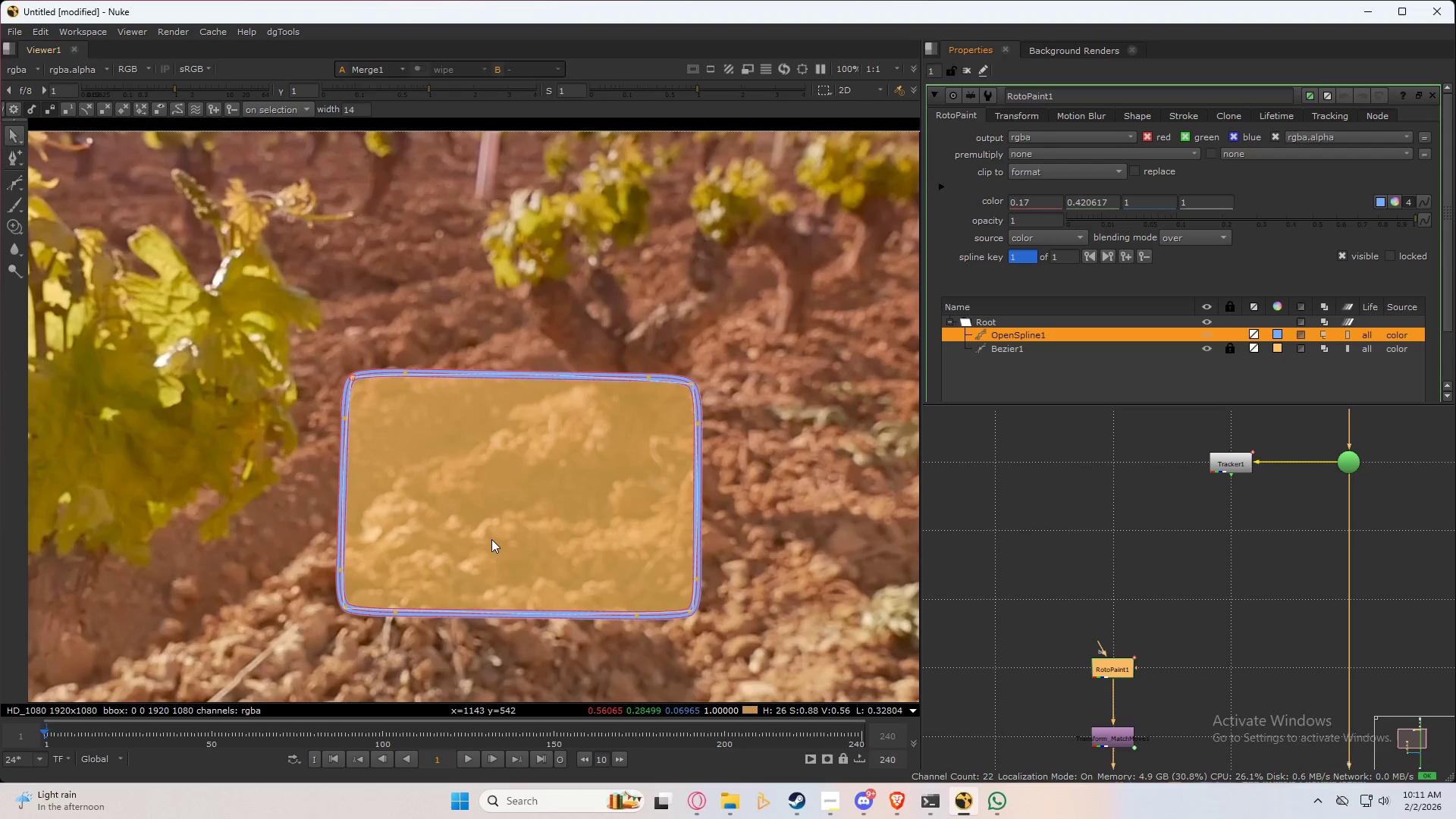 
scroll: coordinate [369, 593], scroll_direction: up, amount: 6.0
 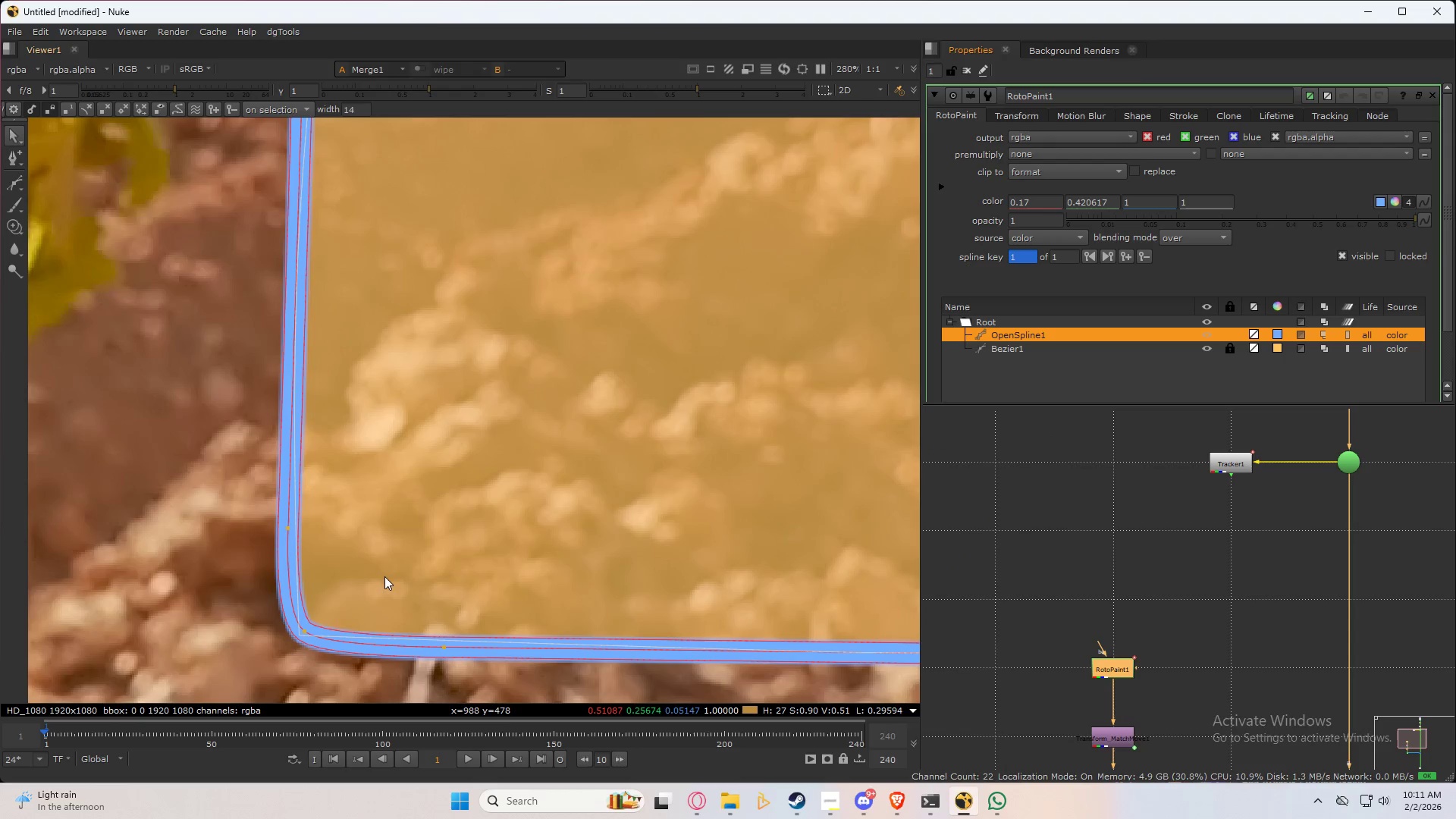 
scroll: coordinate [378, 552], scroll_direction: down, amount: 3.0
 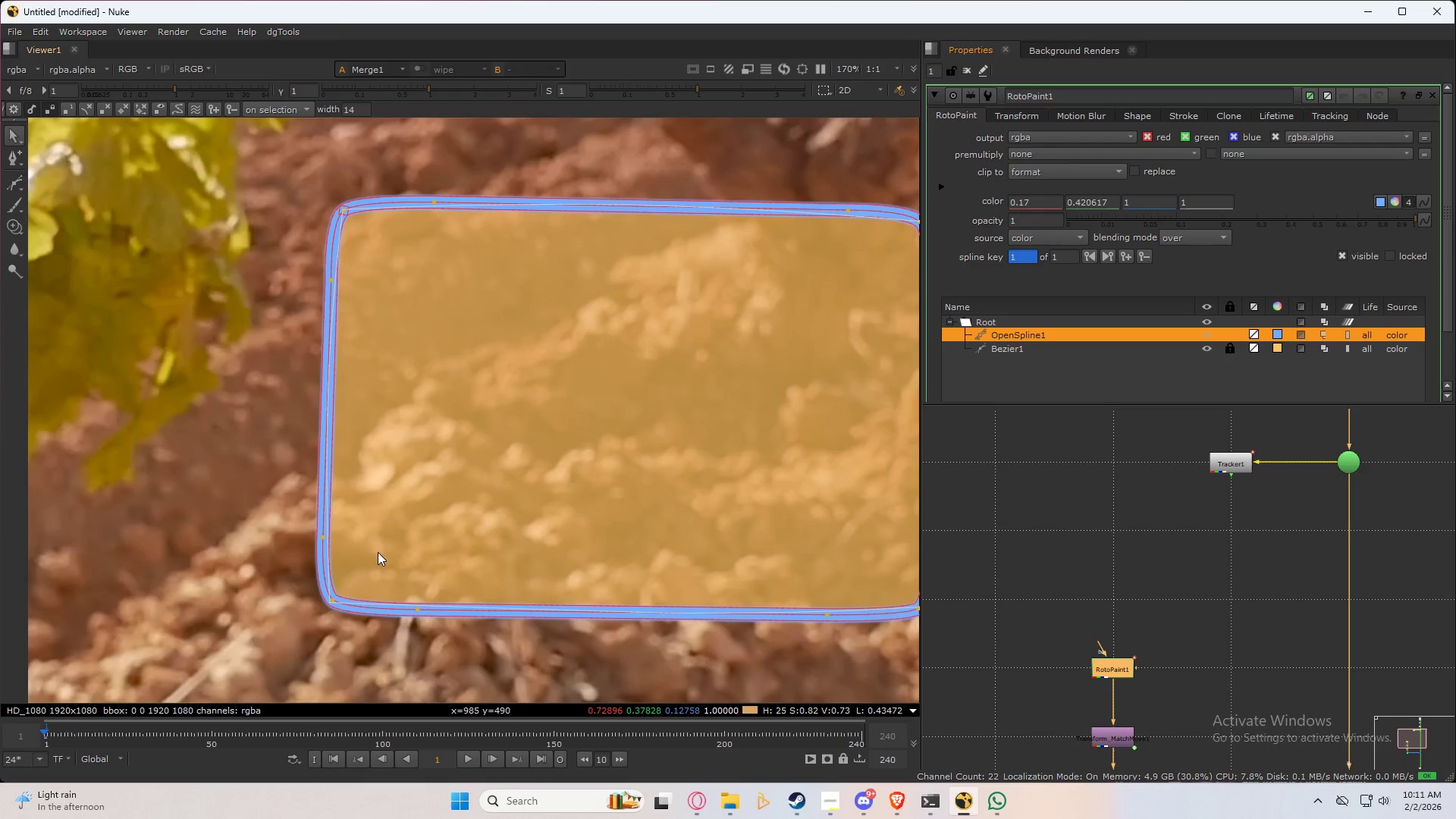 
key(Q)
 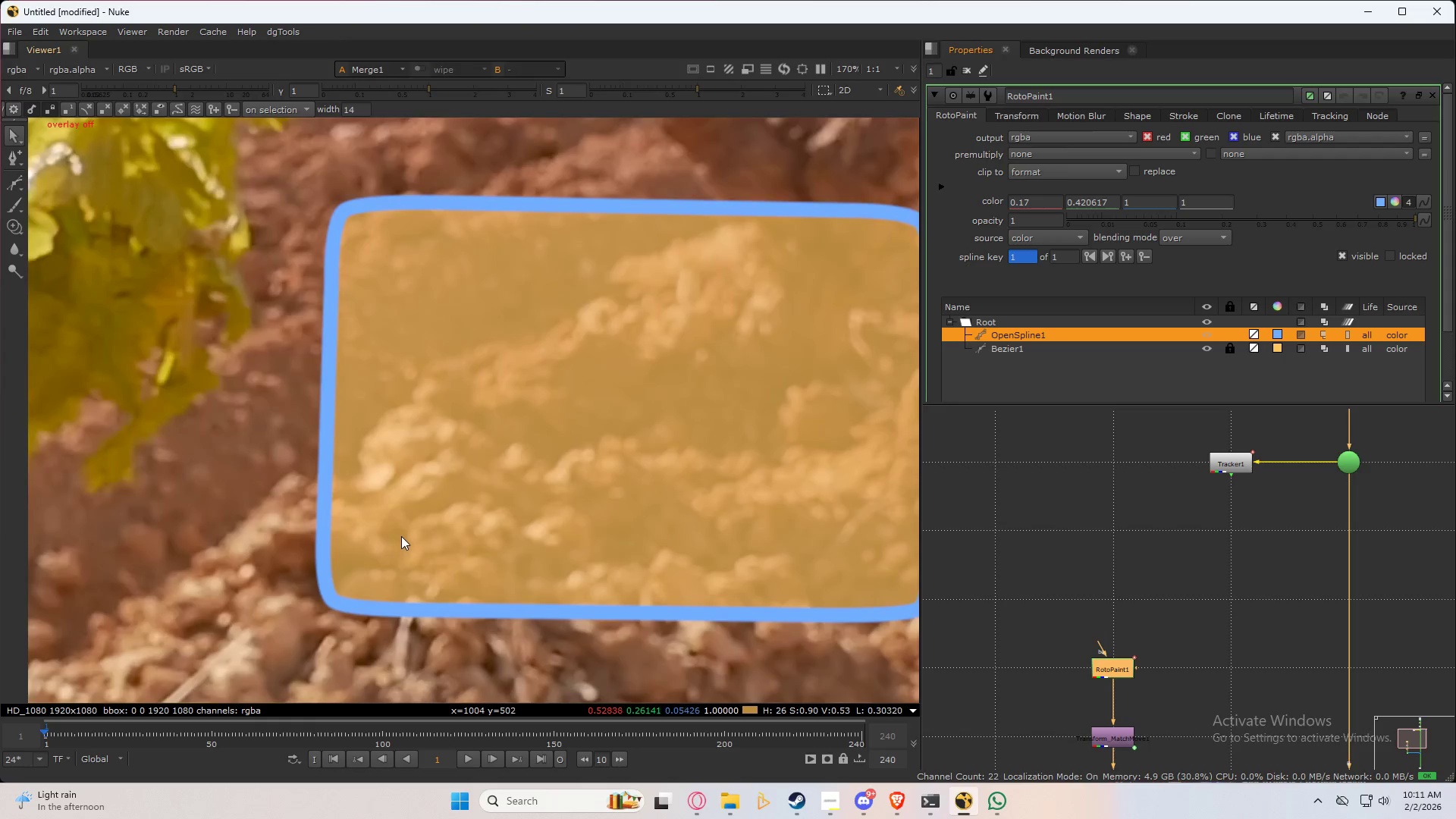 
scroll: coordinate [441, 521], scroll_direction: down, amount: 3.0
 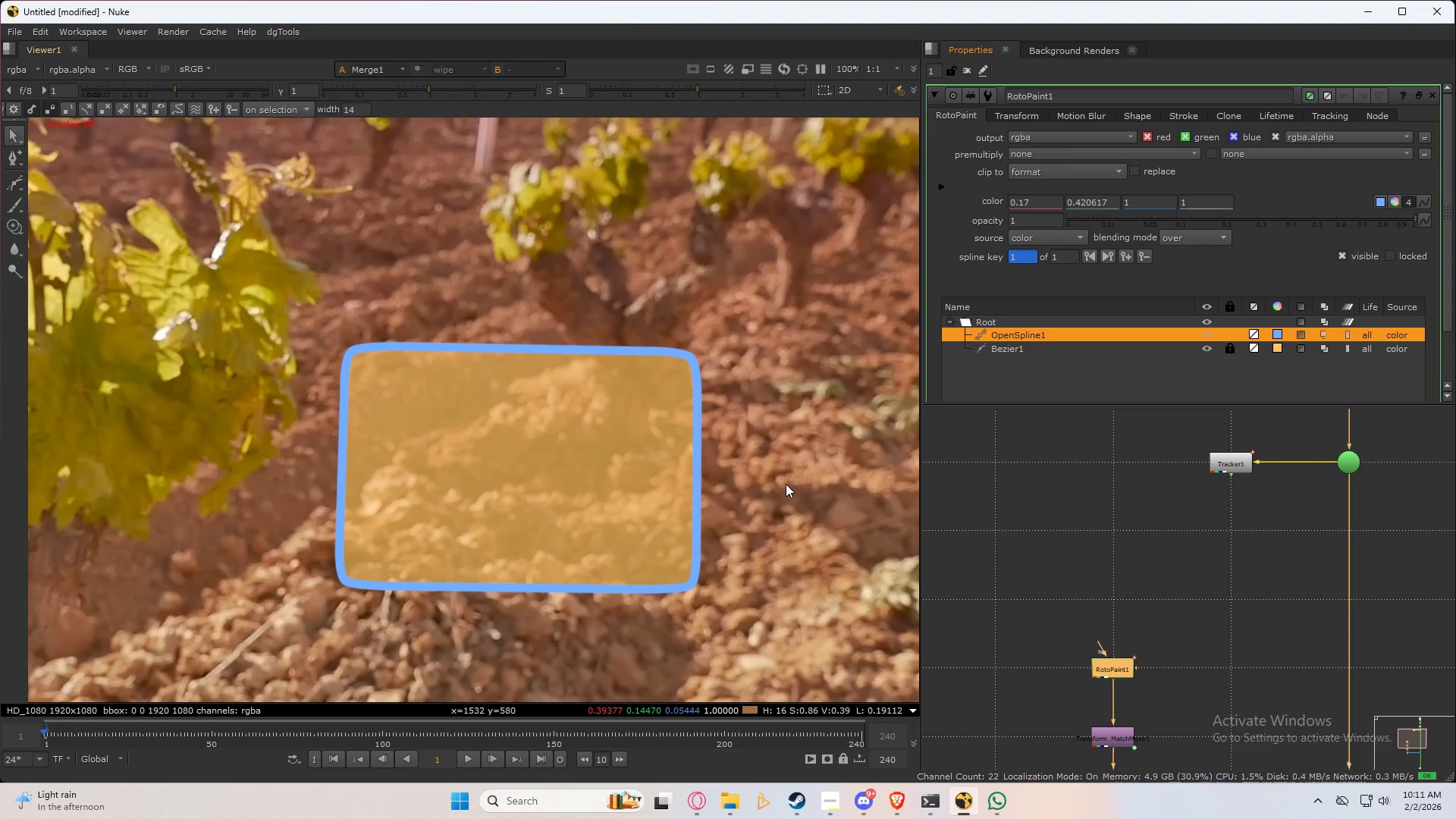 
wait(7.32)
 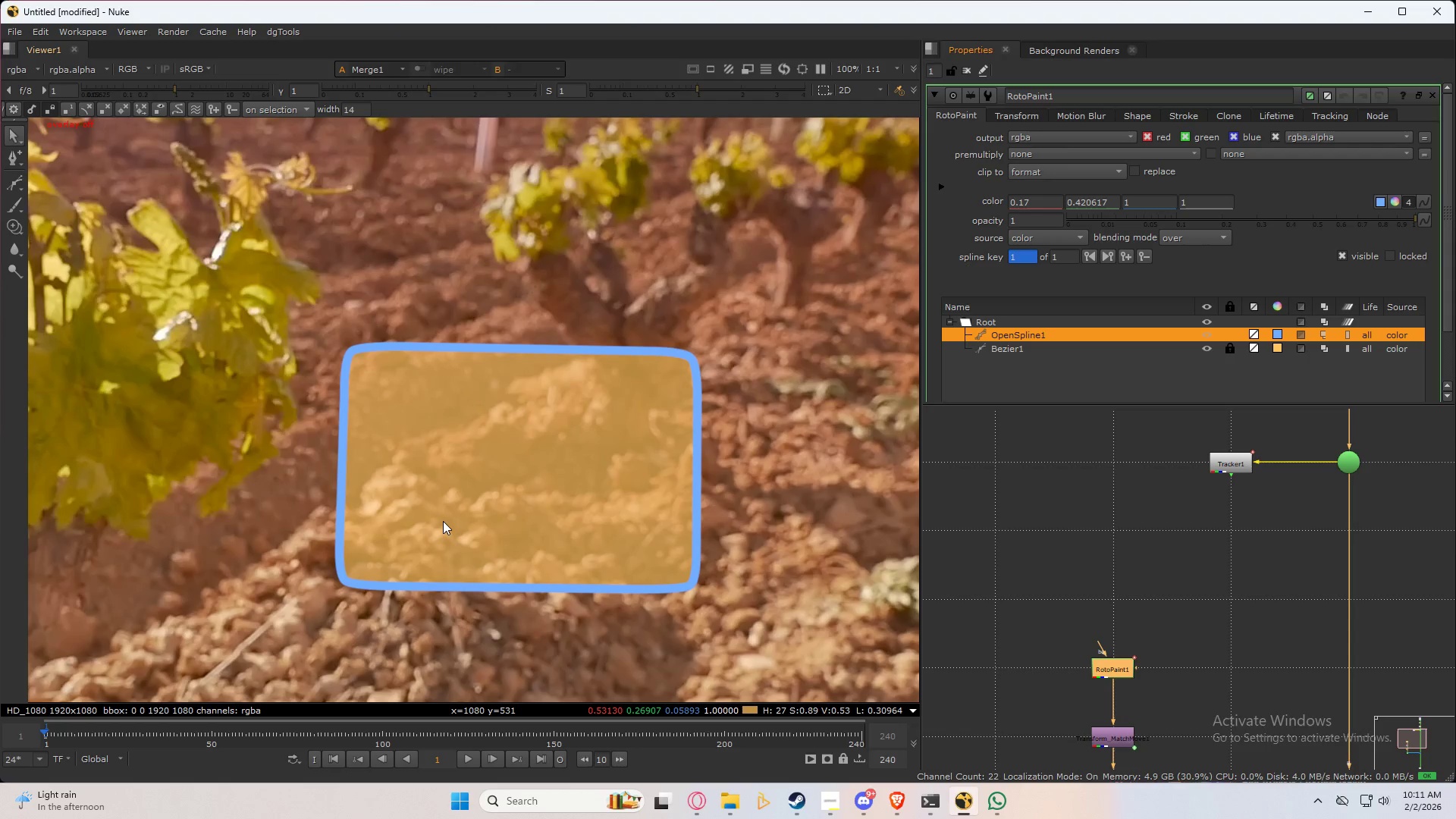 
left_click([1070, 348])
 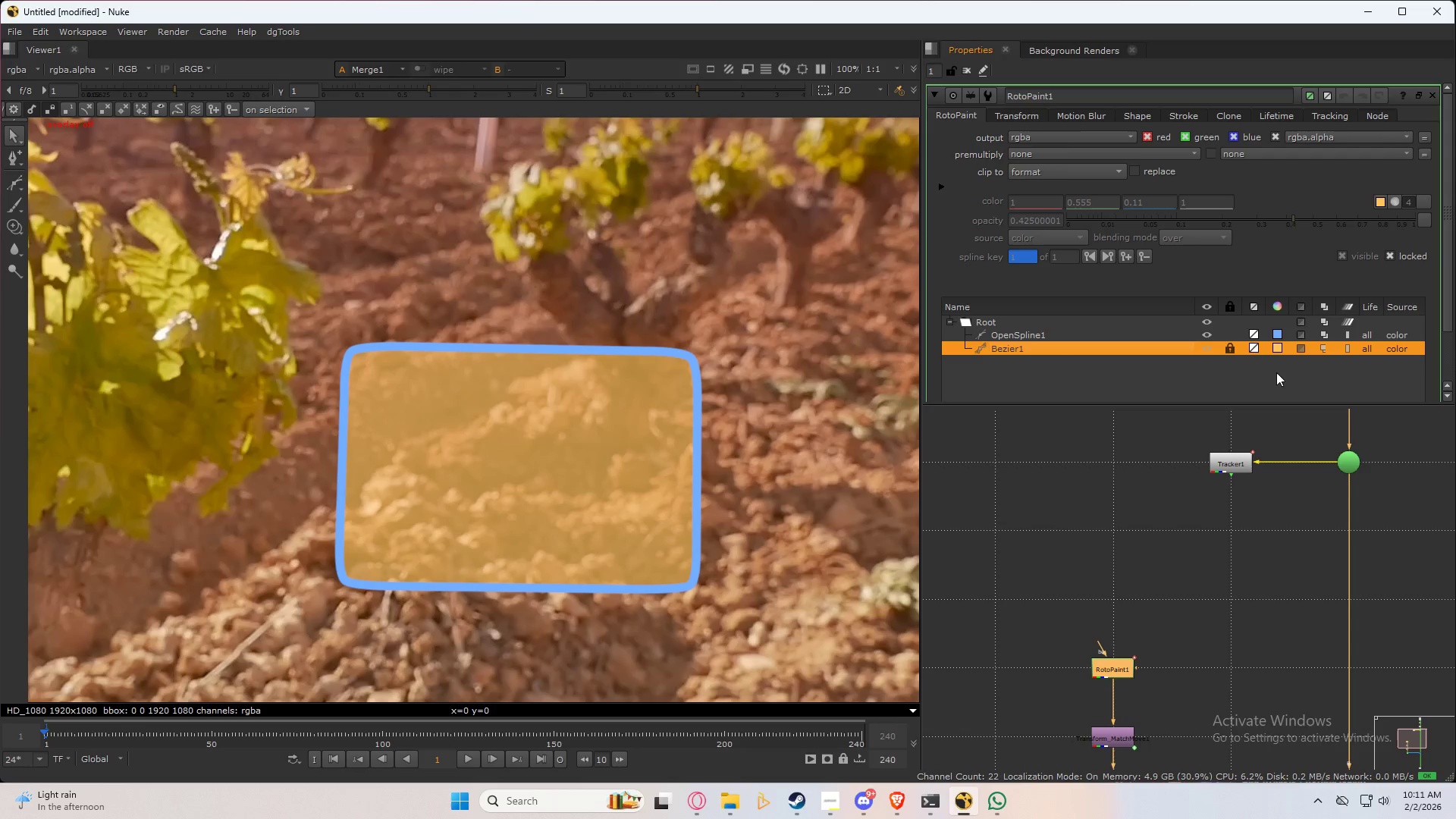 
left_click([1276, 349])
 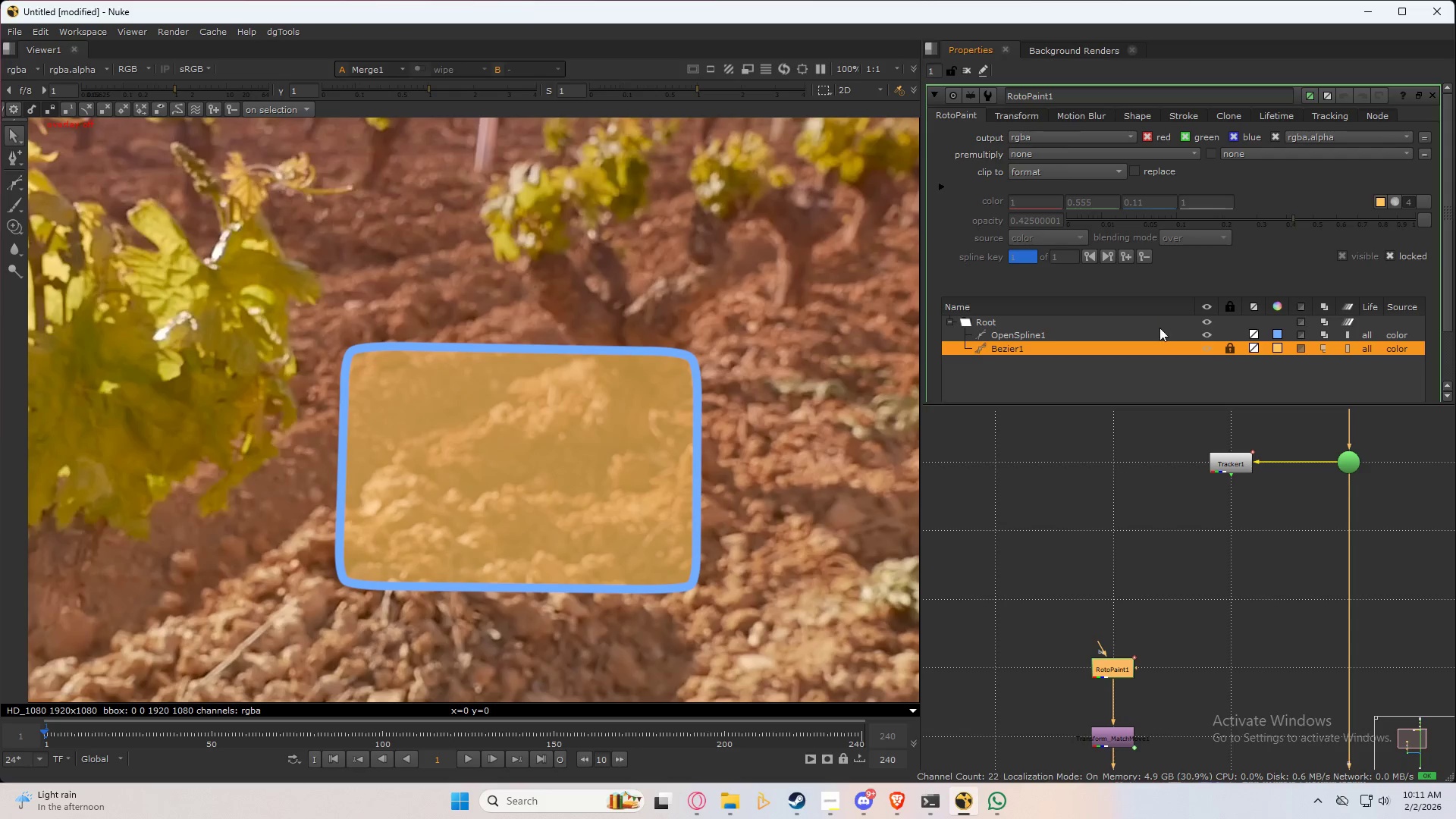 
left_click([1232, 347])
 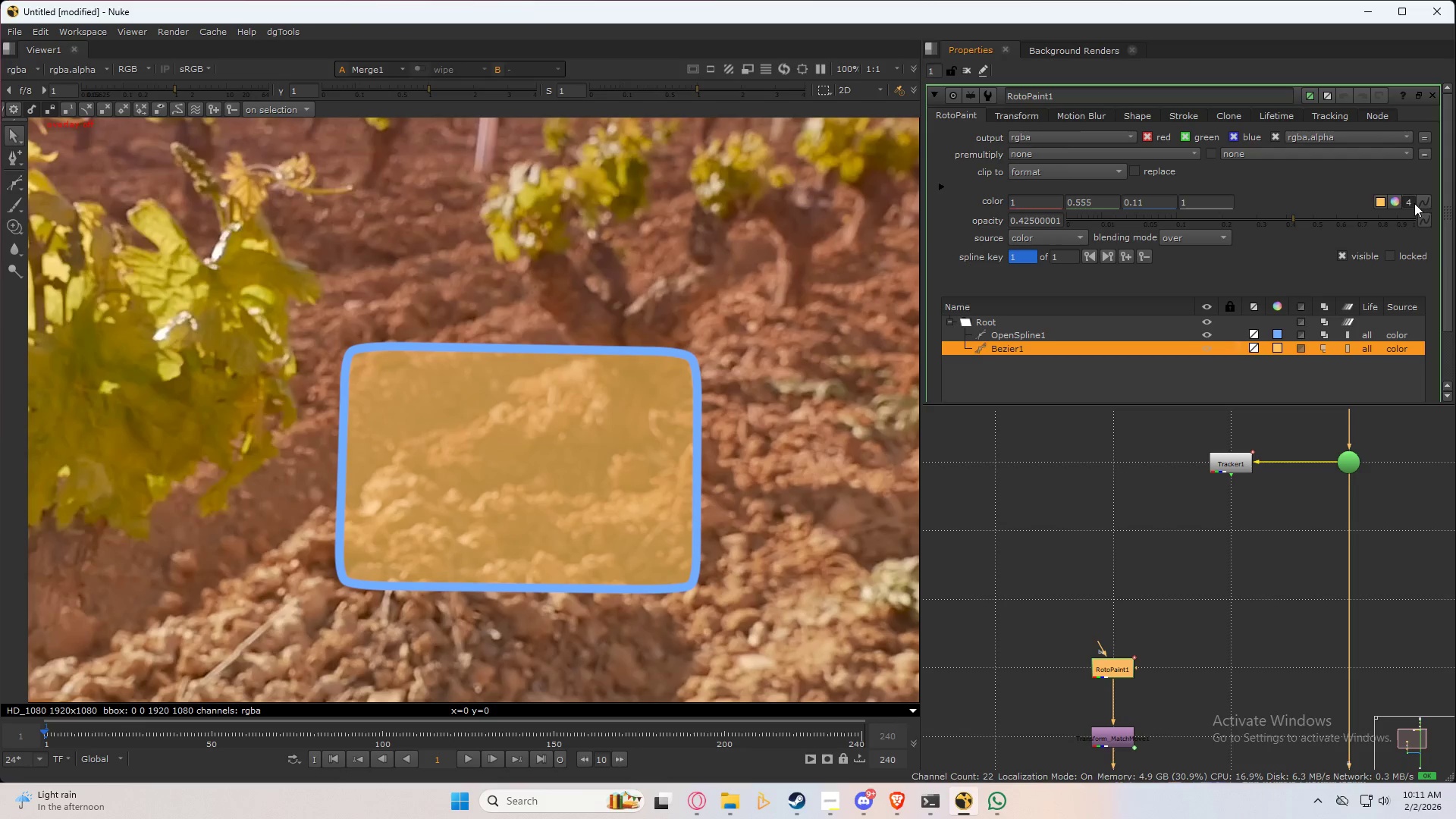 
left_click([1381, 204])
 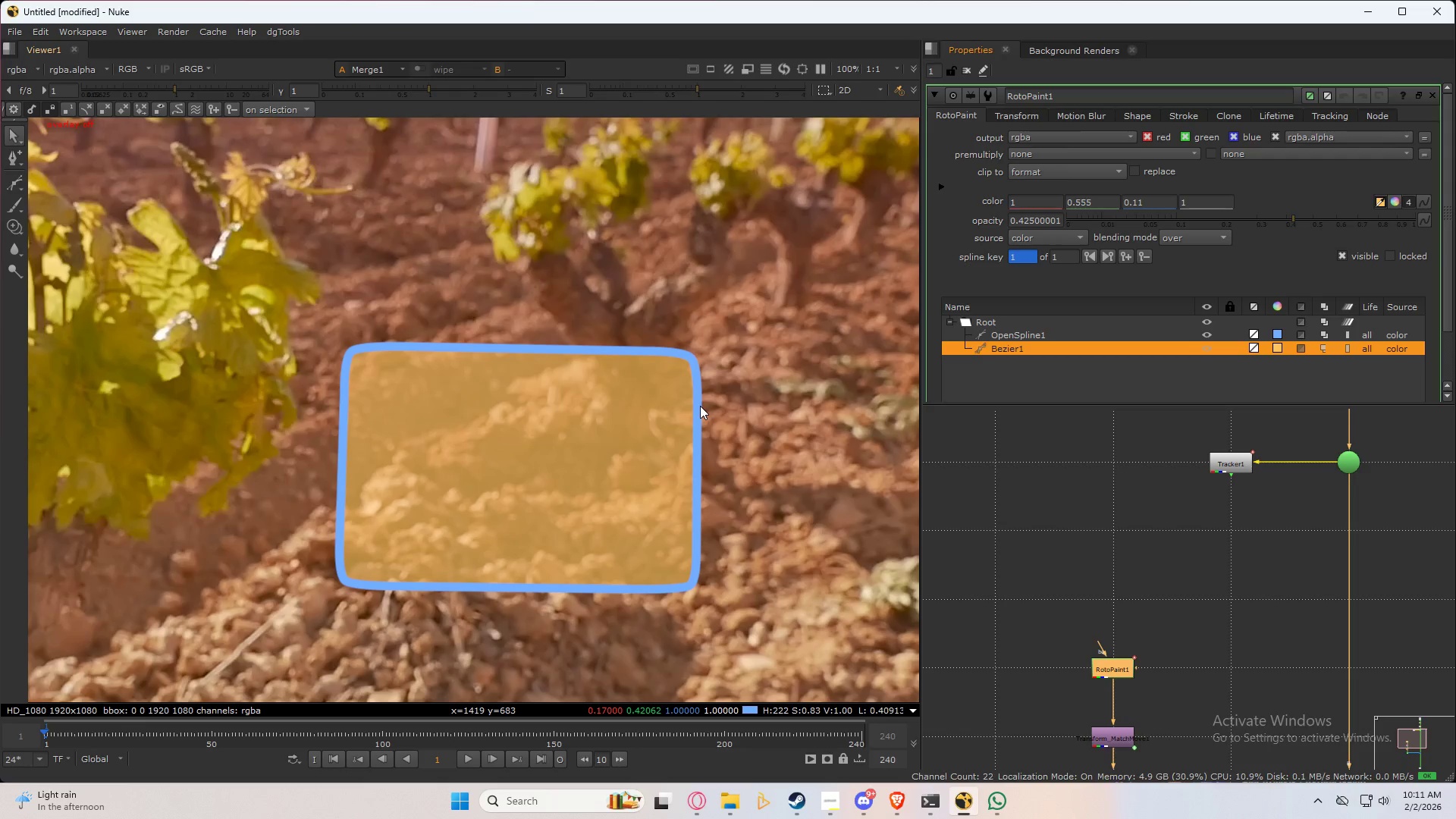 
hold_key(key=ControlLeft, duration=1.09)
left_click([698, 404])
 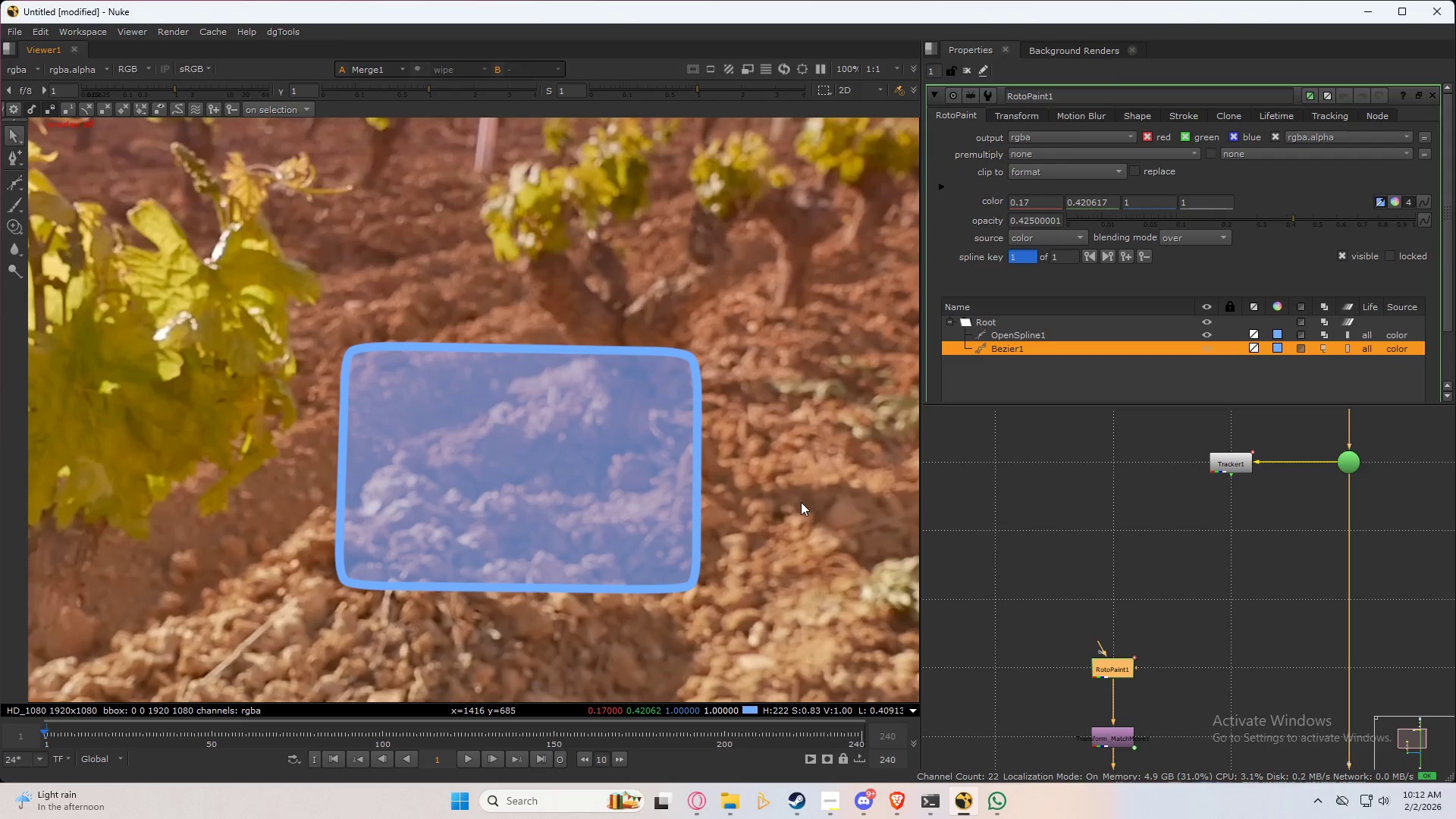 
scroll: coordinate [692, 394], scroll_direction: down, amount: 3.0
 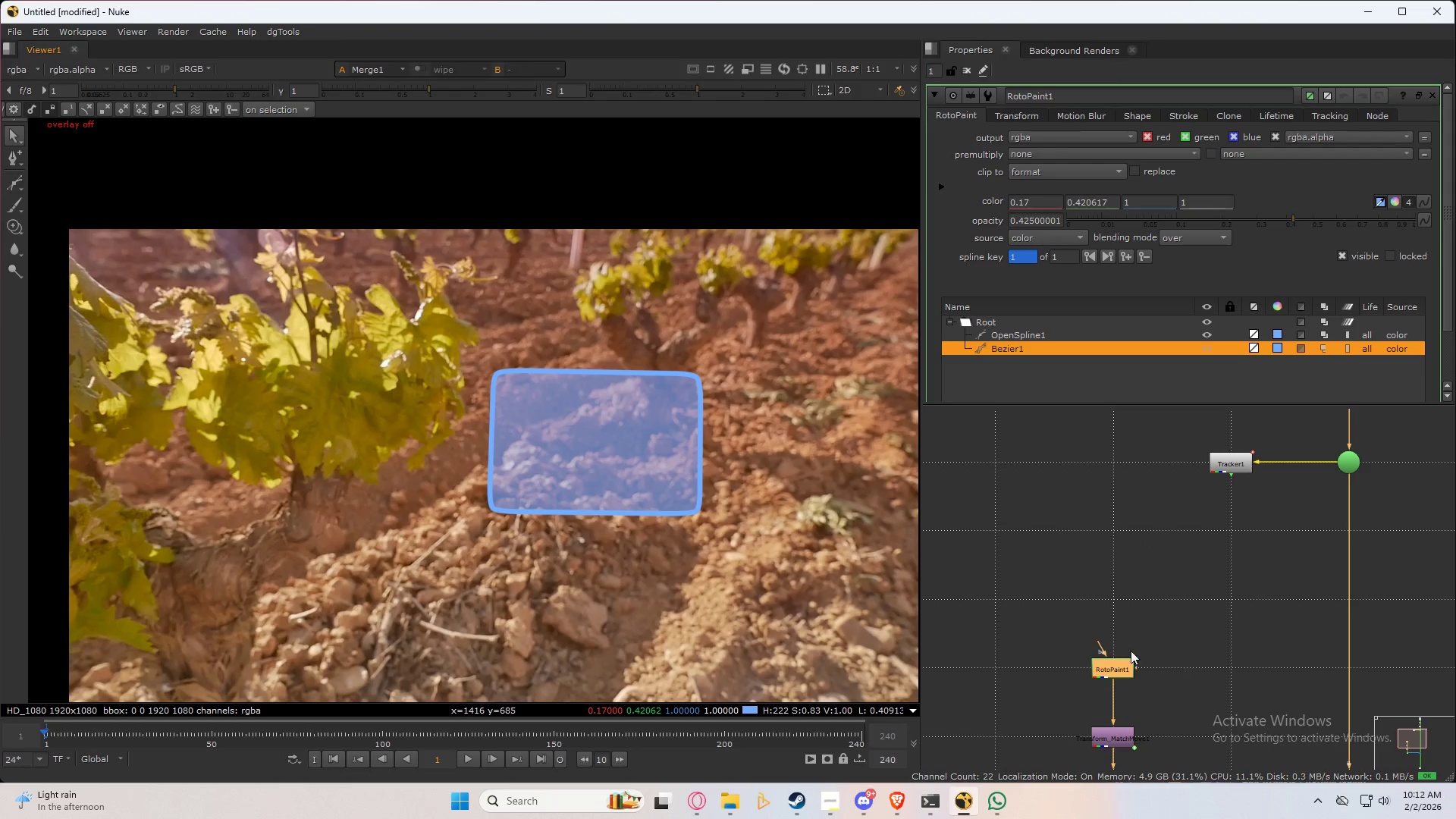 
wait(8.78)
 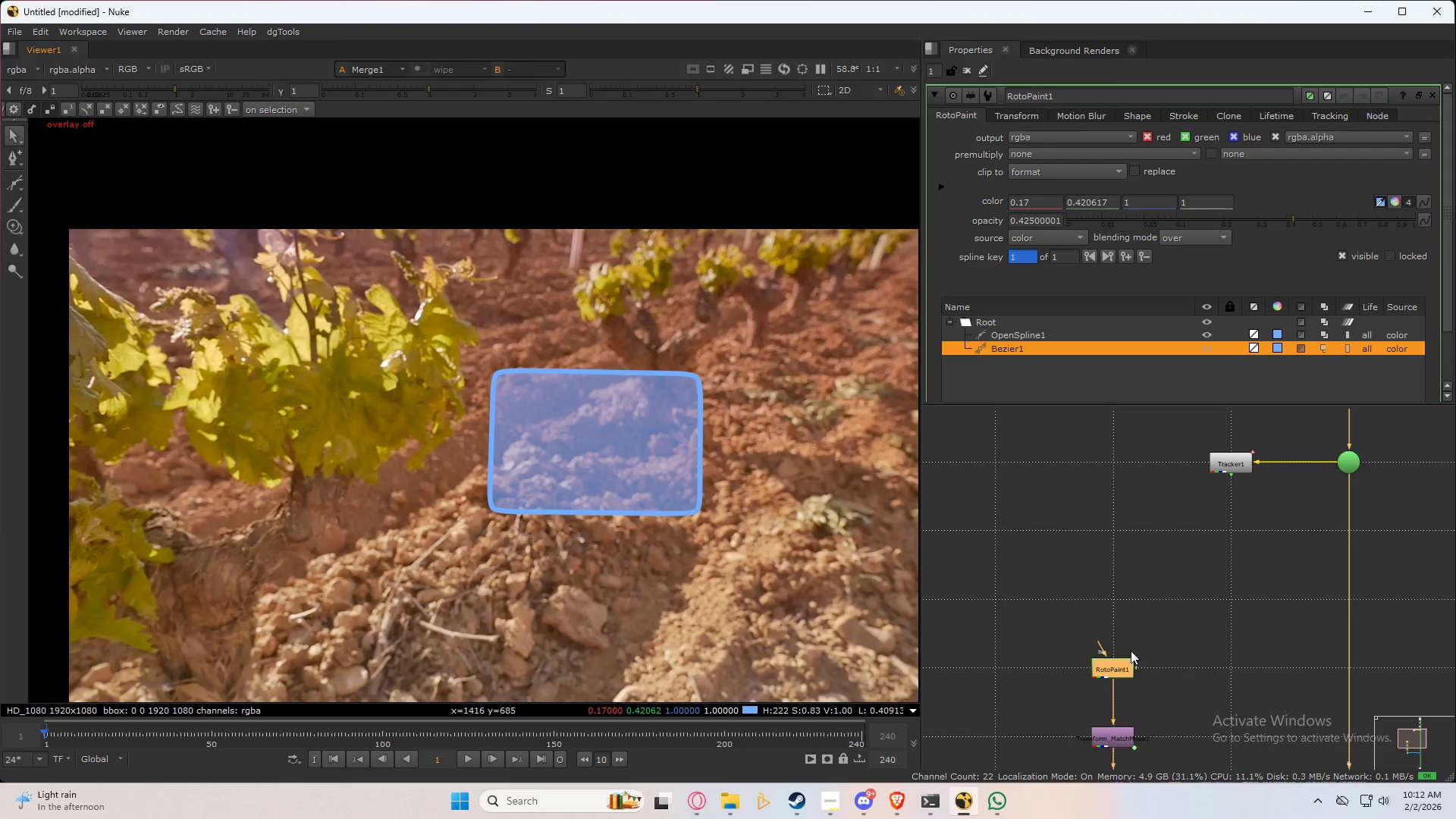 
left_click_drag(start_coordinate=[1109, 661], to_coordinate=[1032, 758])
 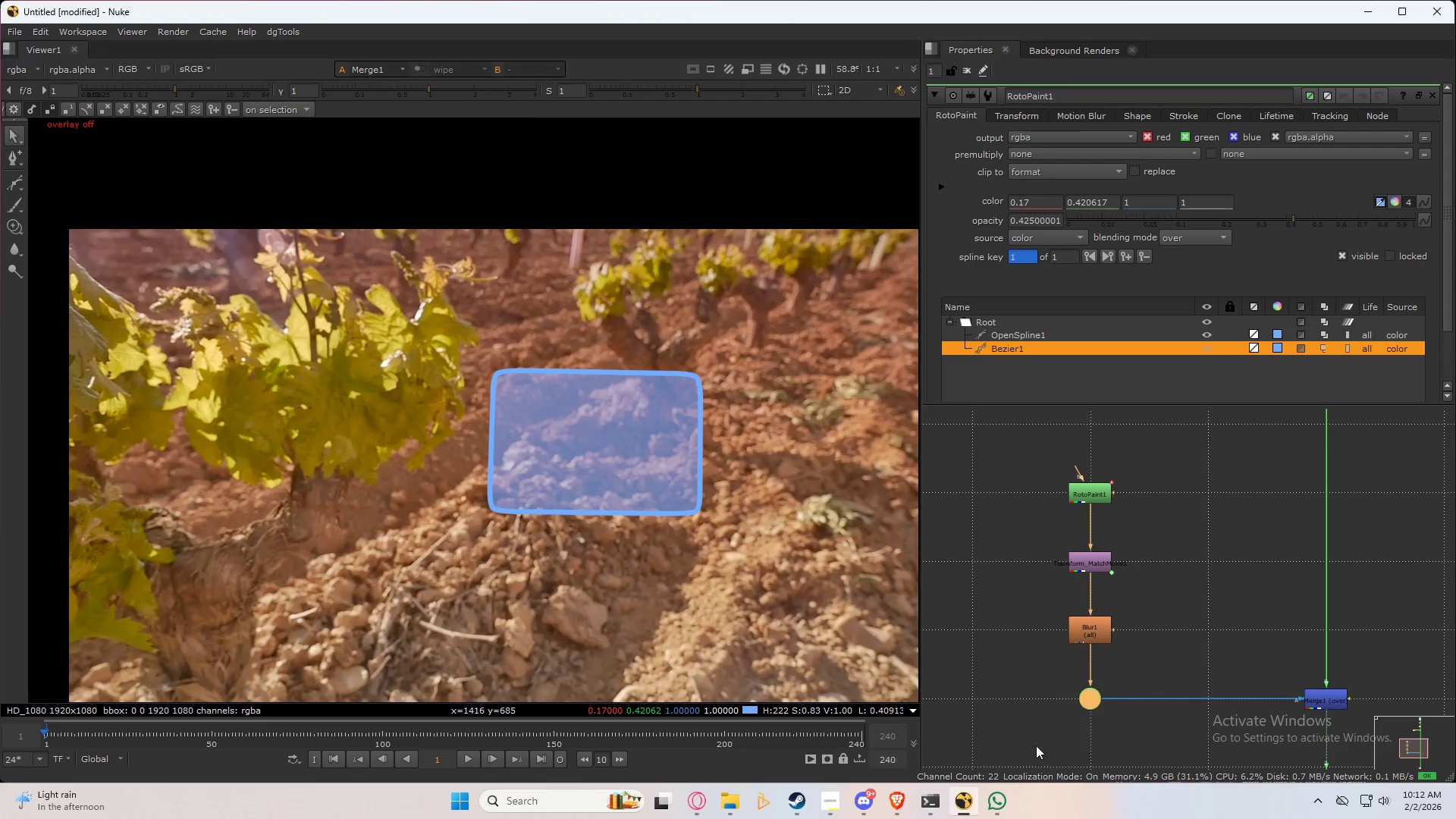 
type(1aaaaaaaaa)
 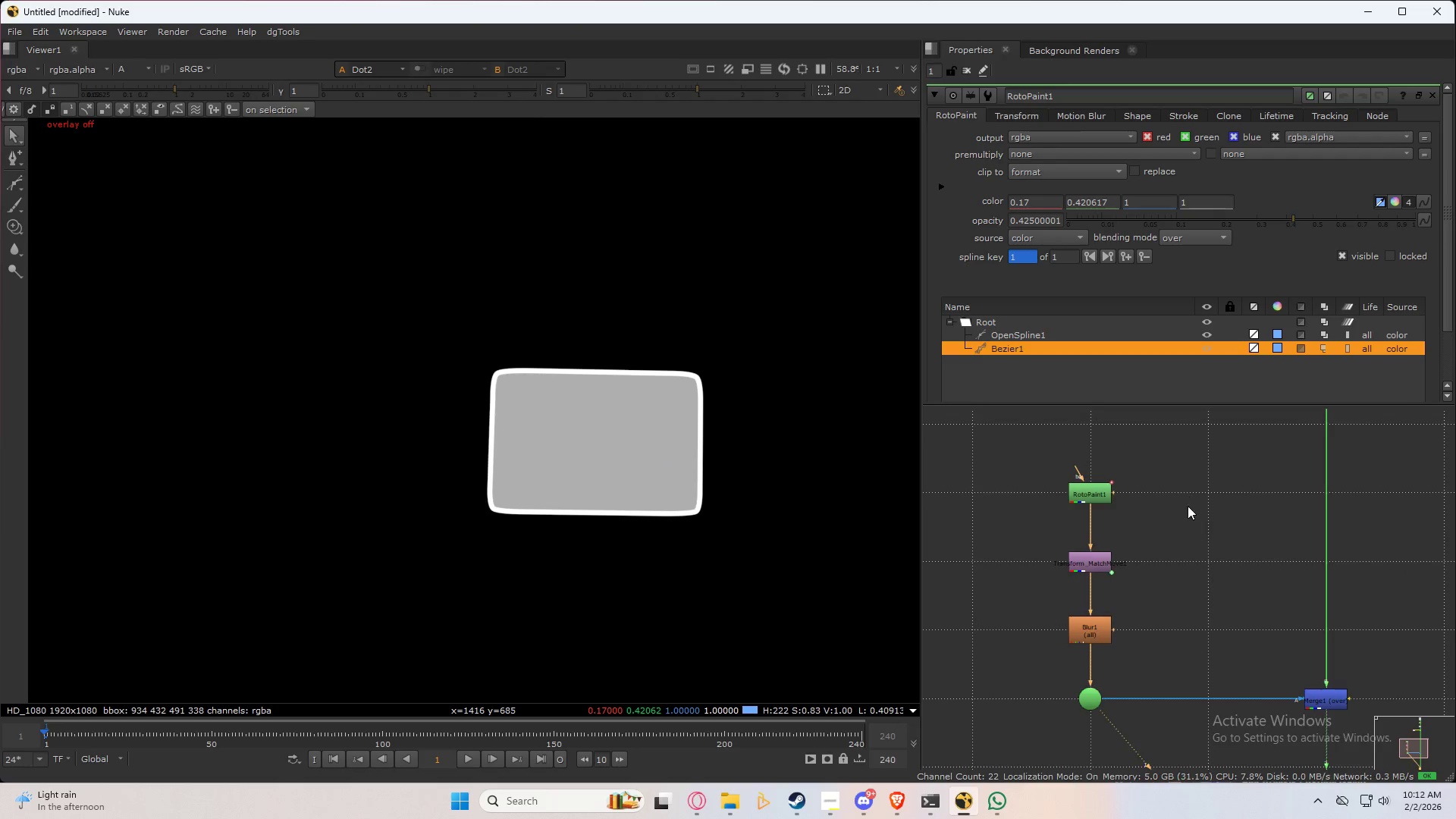 
left_click_drag(start_coordinate=[1170, 614], to_coordinate=[1172, 416])
 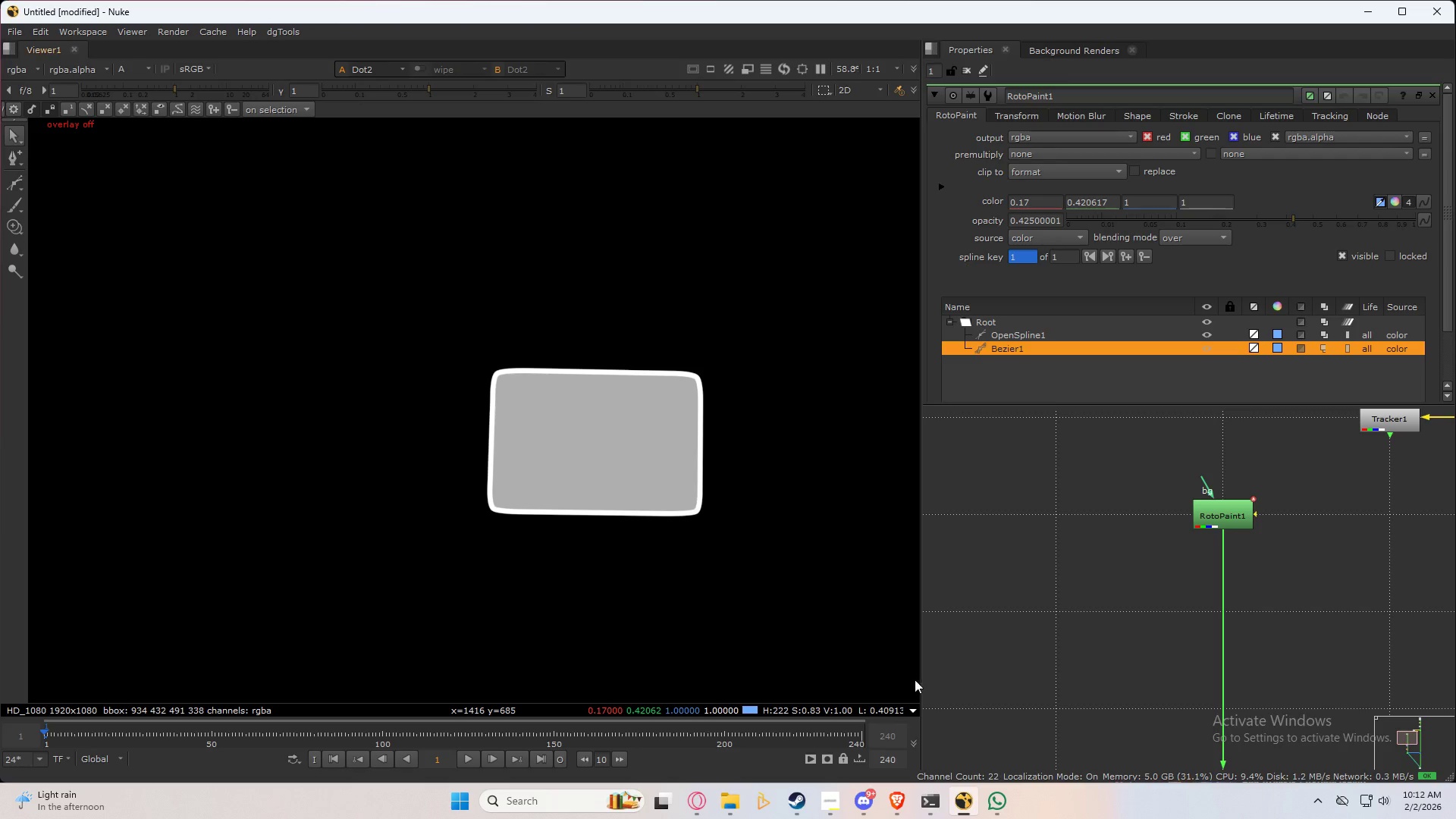 
scroll: coordinate [1170, 615], scroll_direction: up, amount: 2.0
 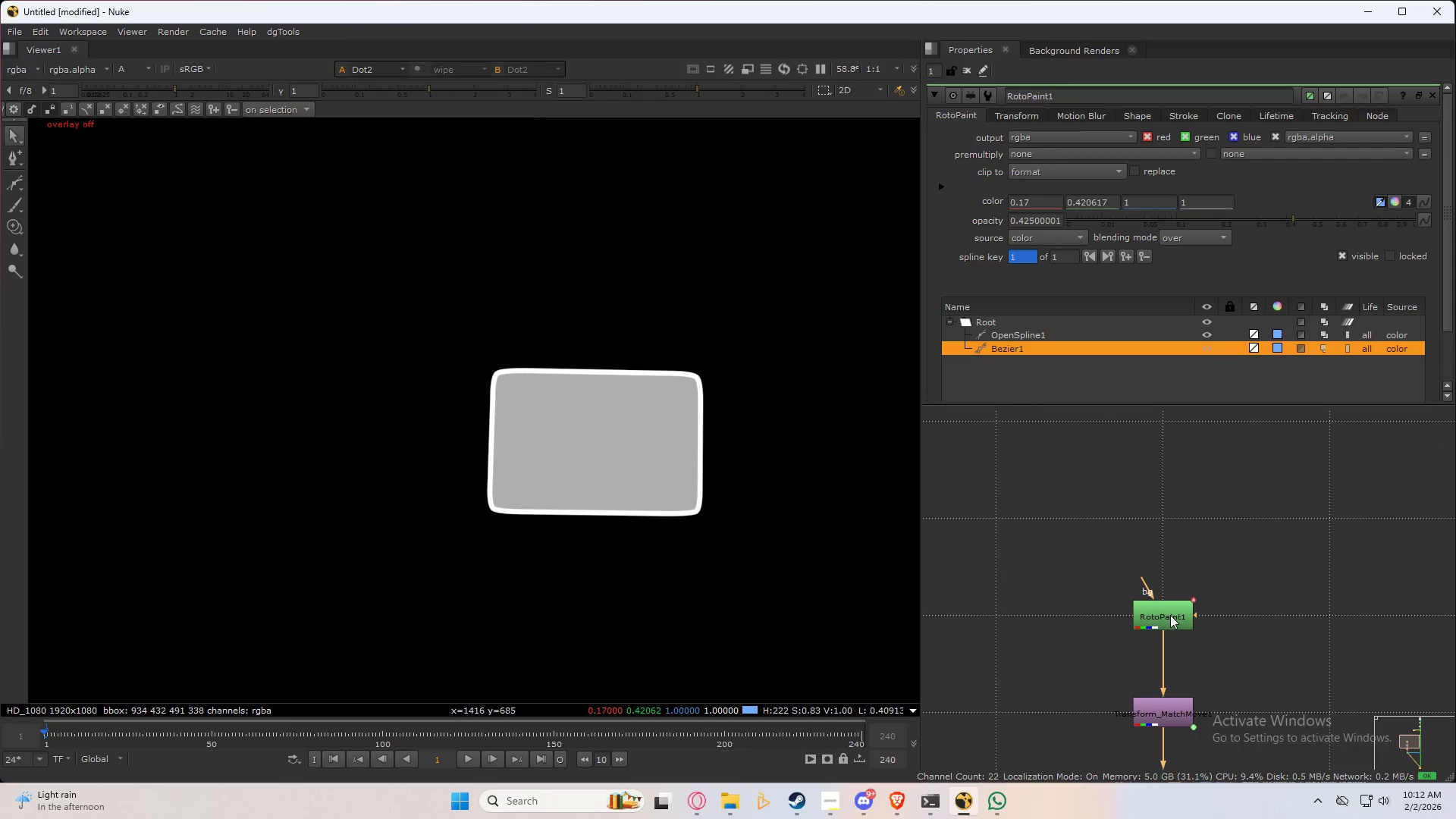 
left_click([993, 645])
 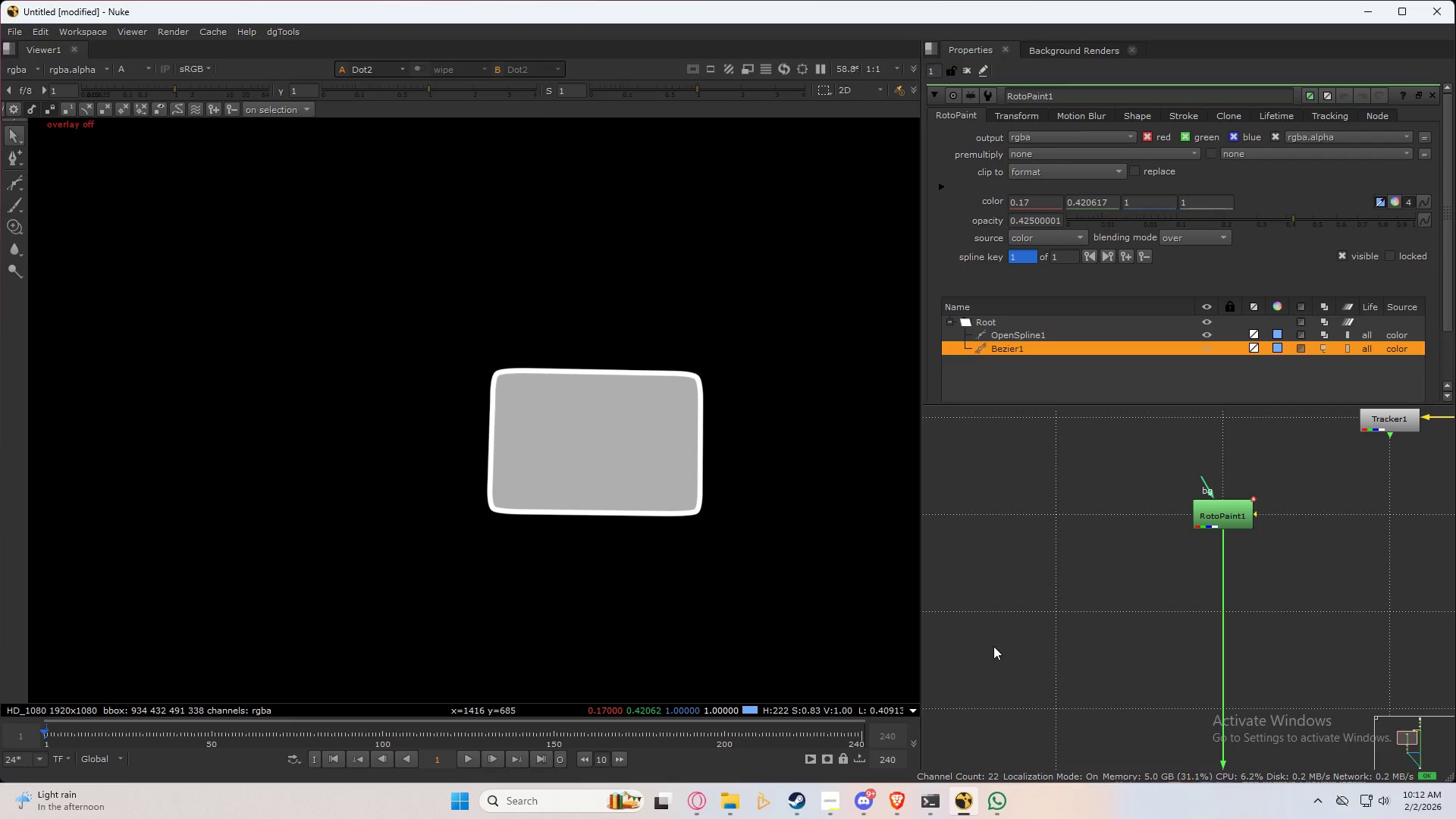 
key(Tab)
 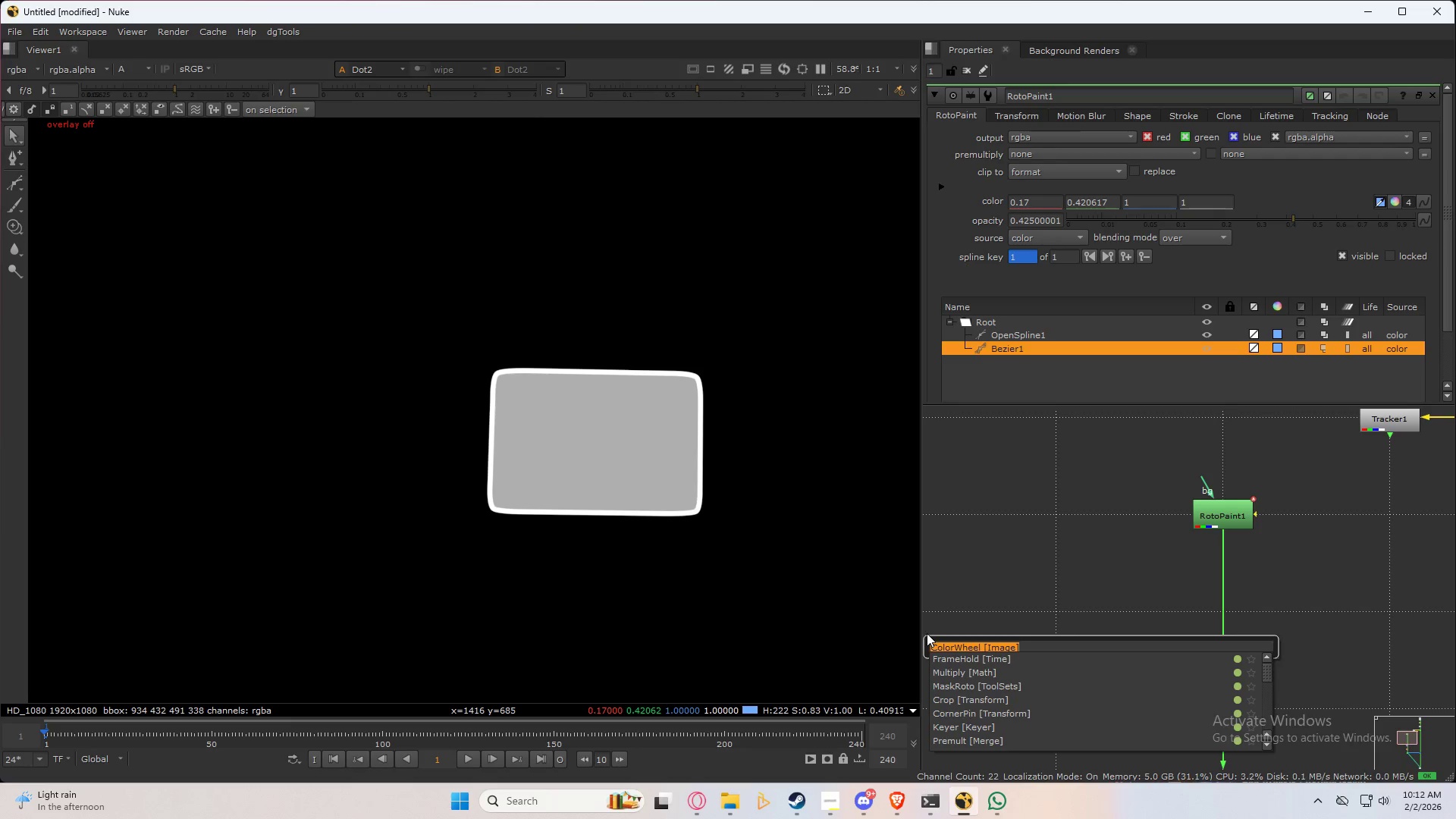 
wait(5.36)
 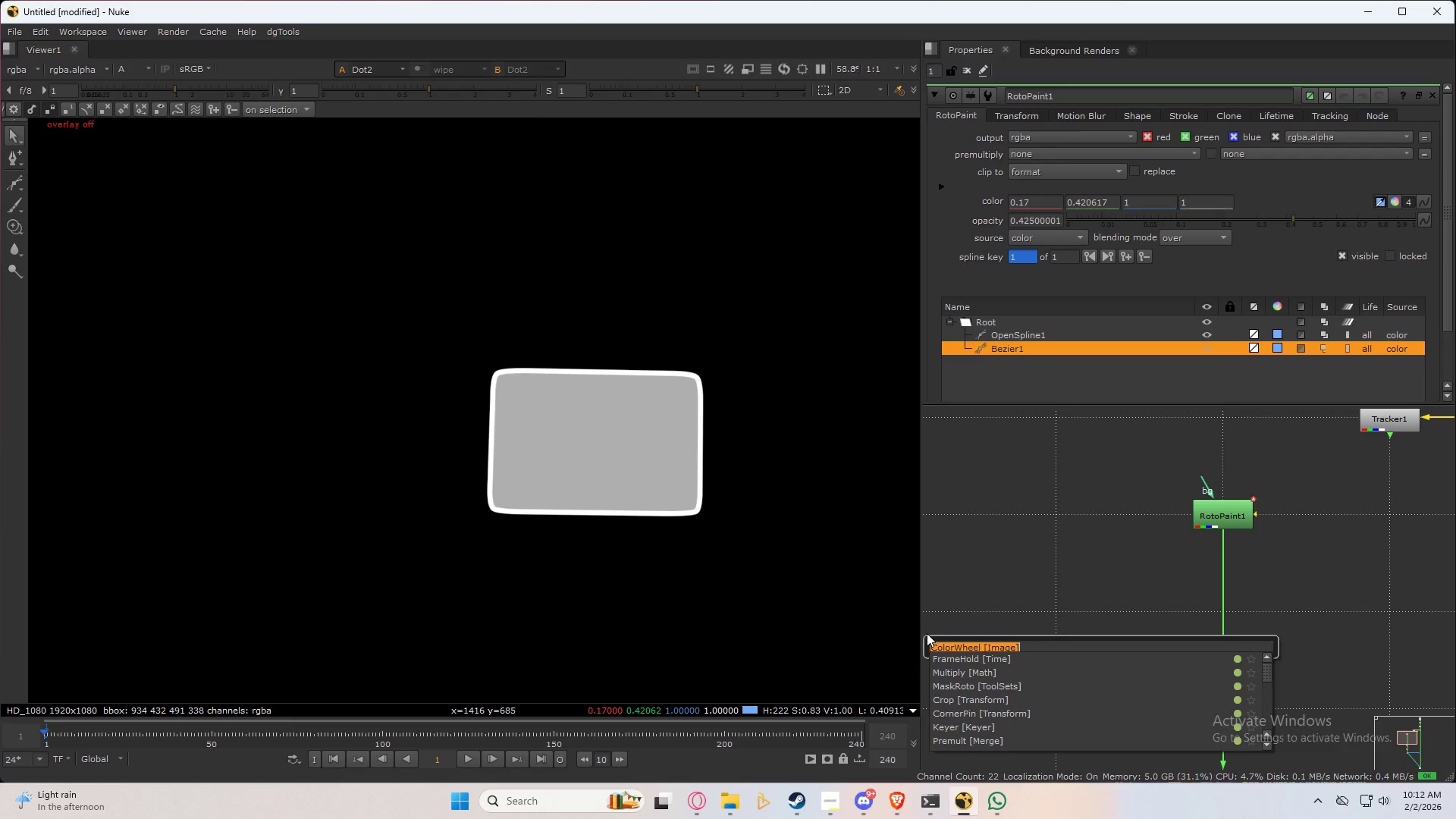 
type(noise)
 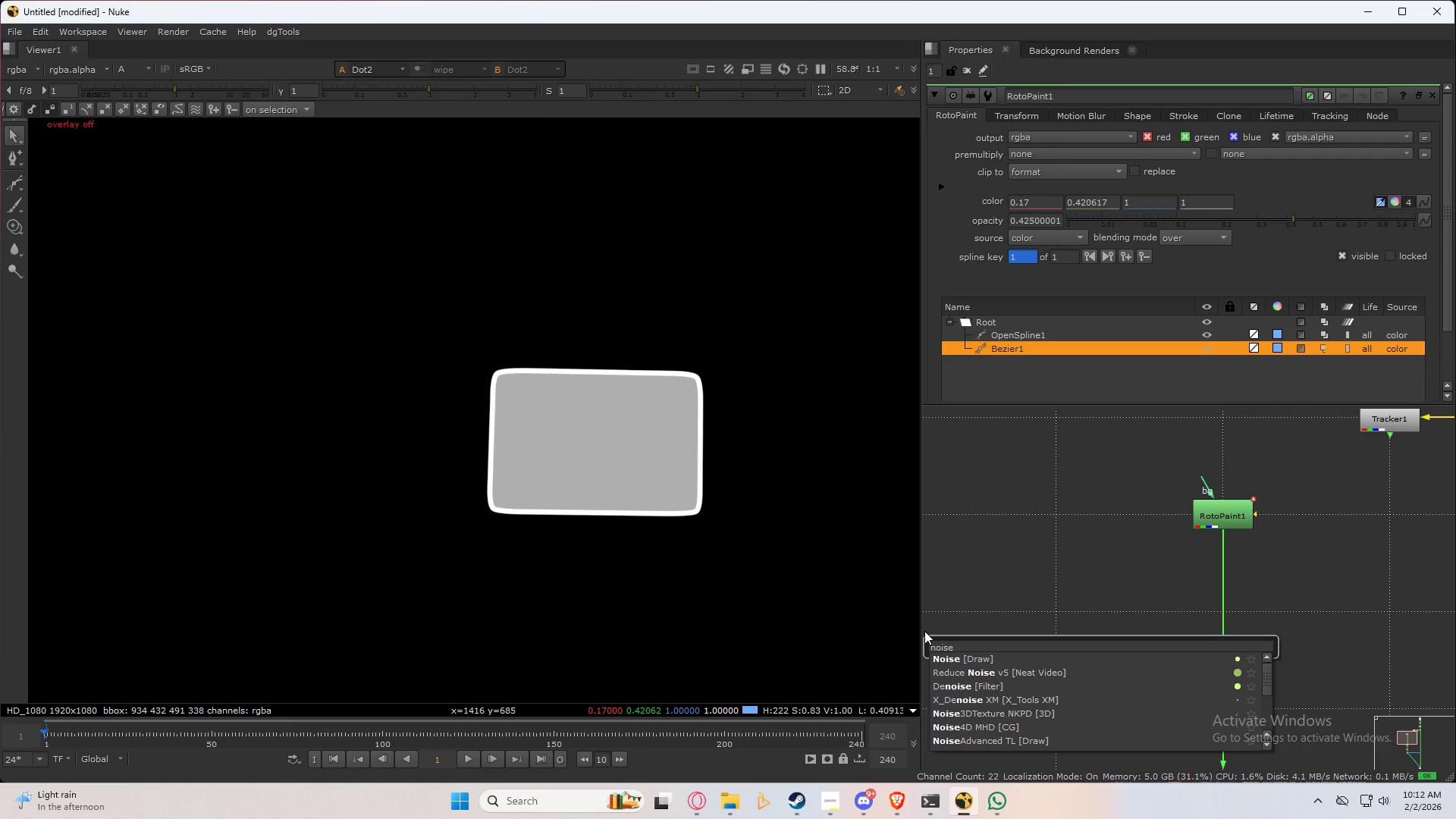 
key(ArrowDown)
 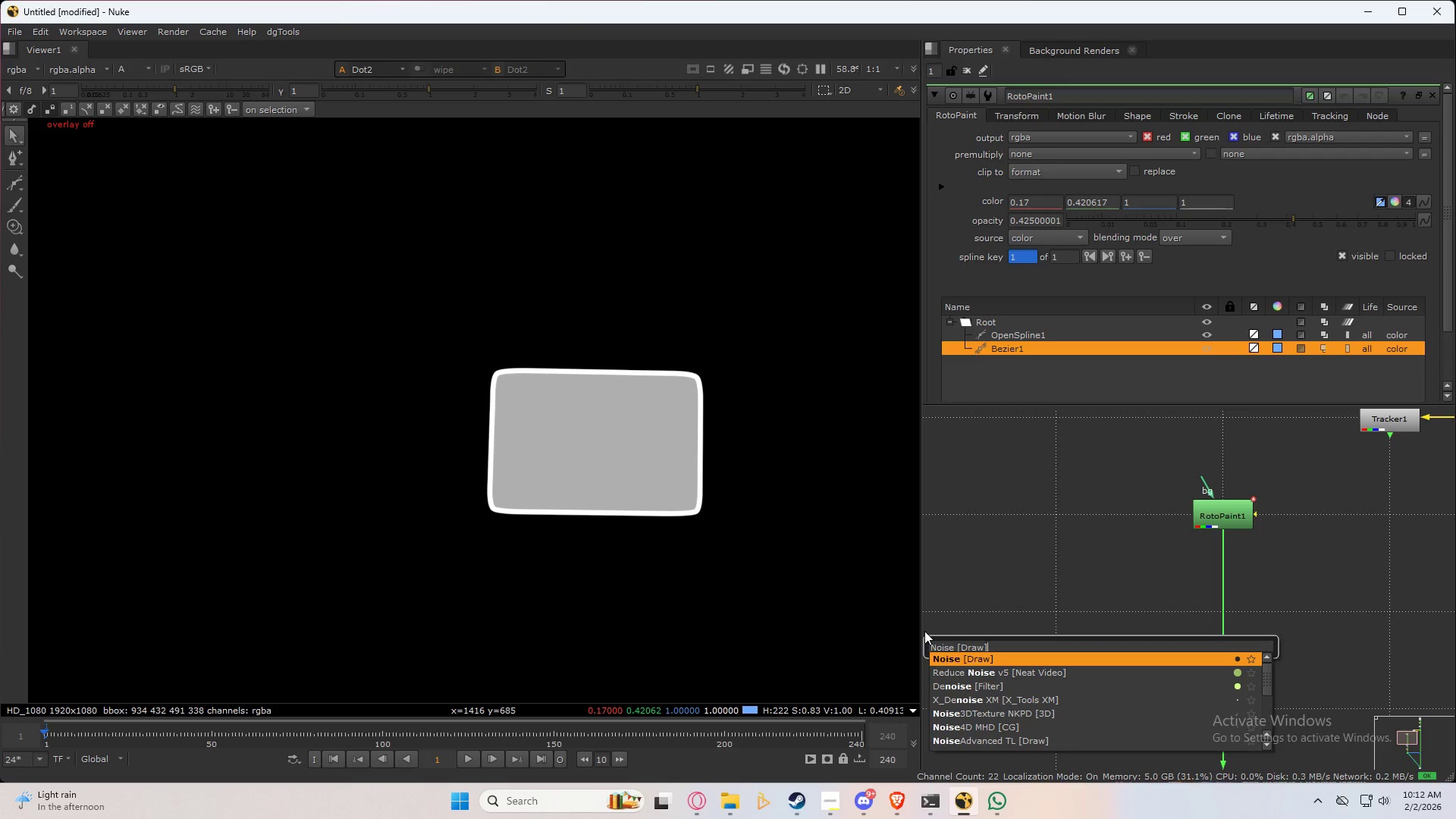 
key(Enter)
 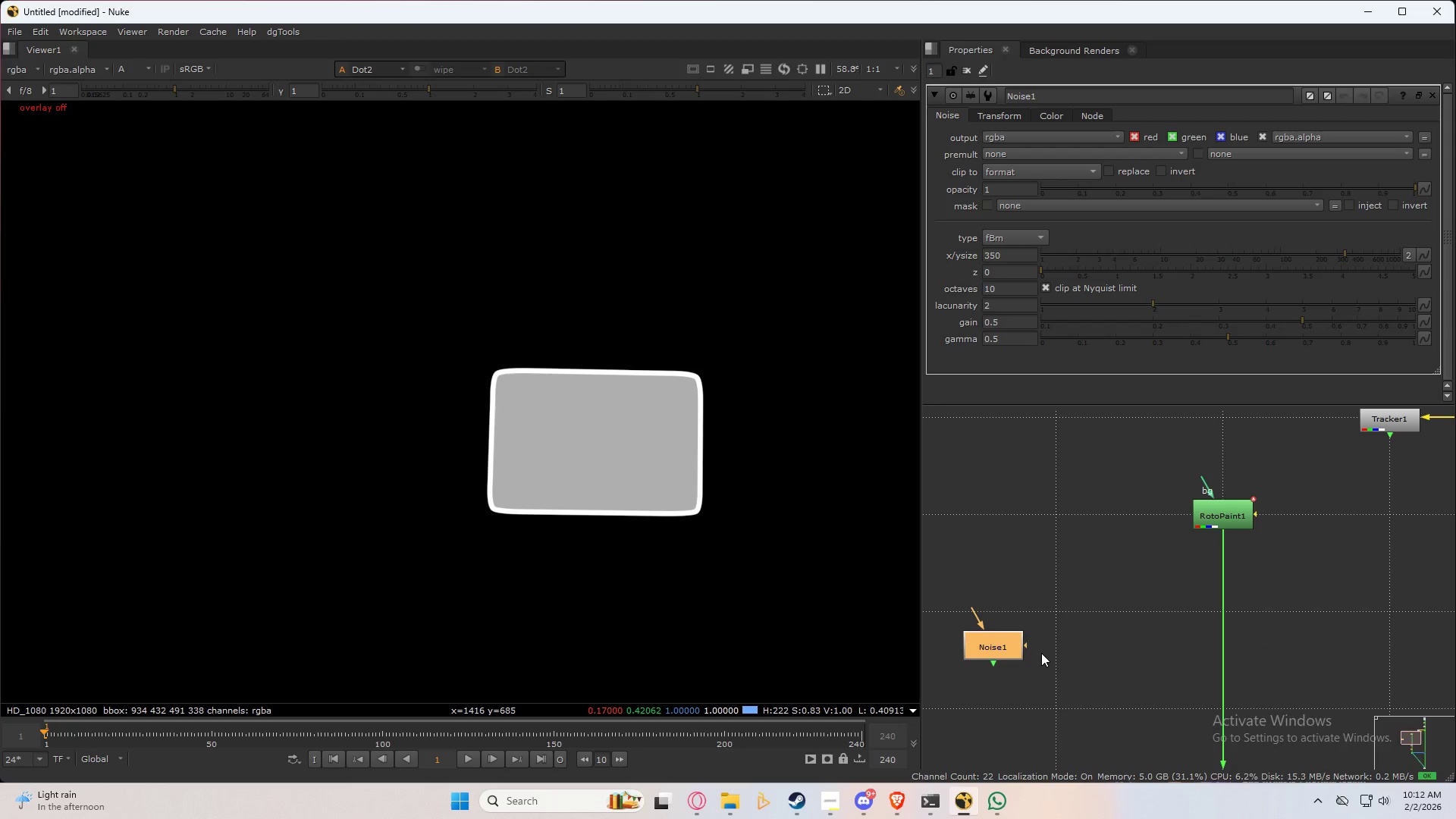 
left_click_drag(start_coordinate=[989, 645], to_coordinate=[1053, 607])
 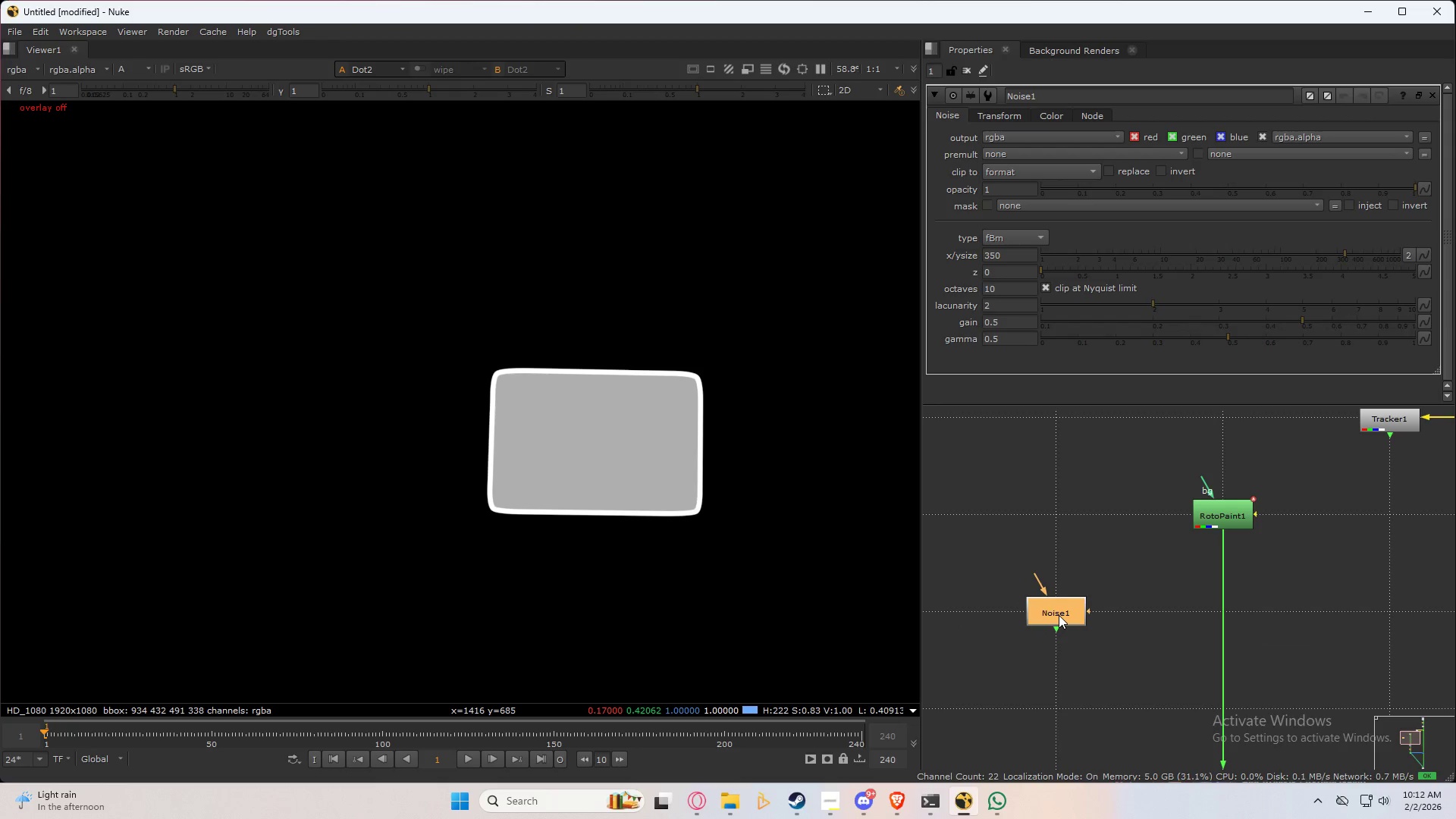 
wait(9.58)
 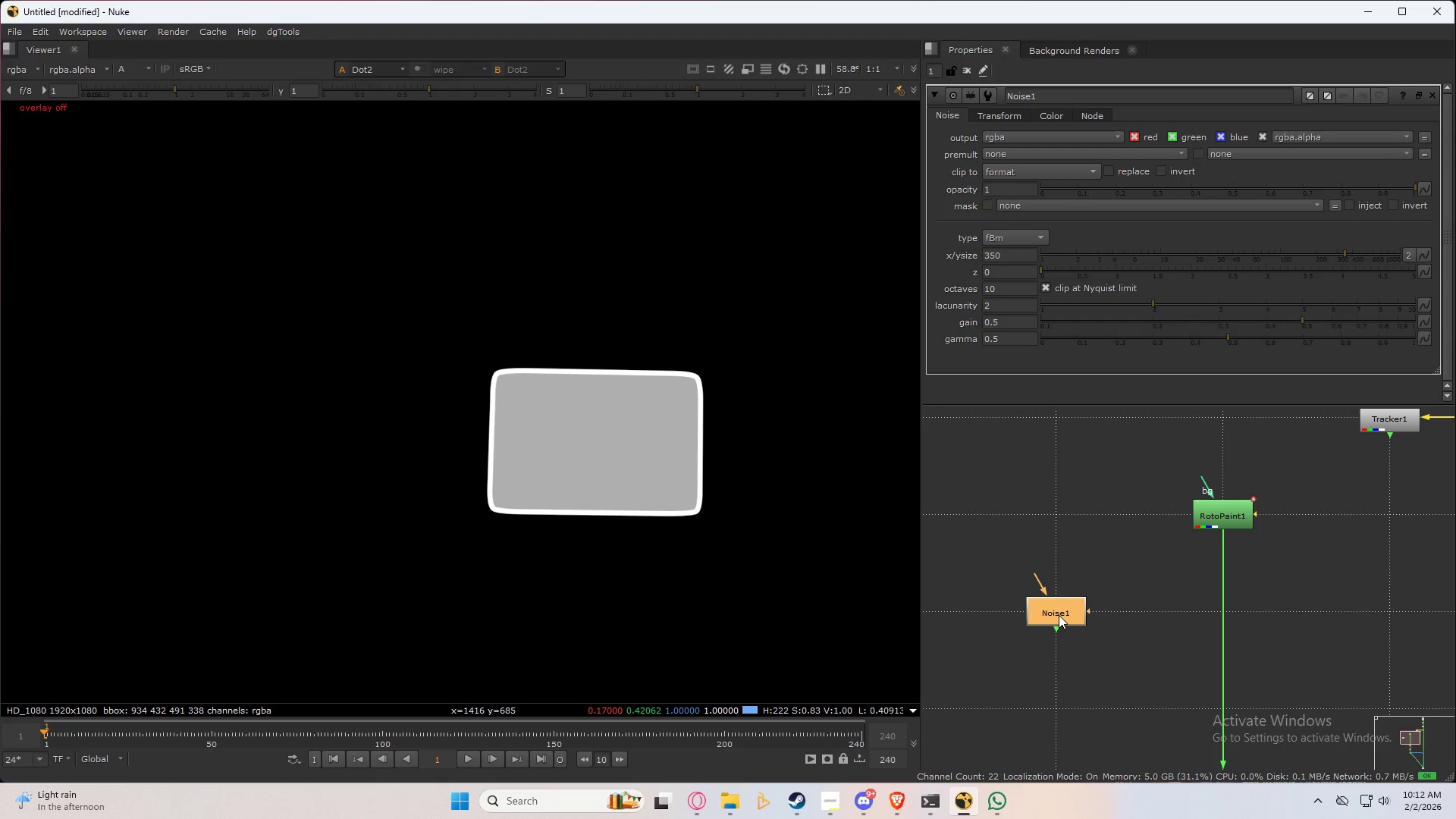 
left_click([1059, 615])
 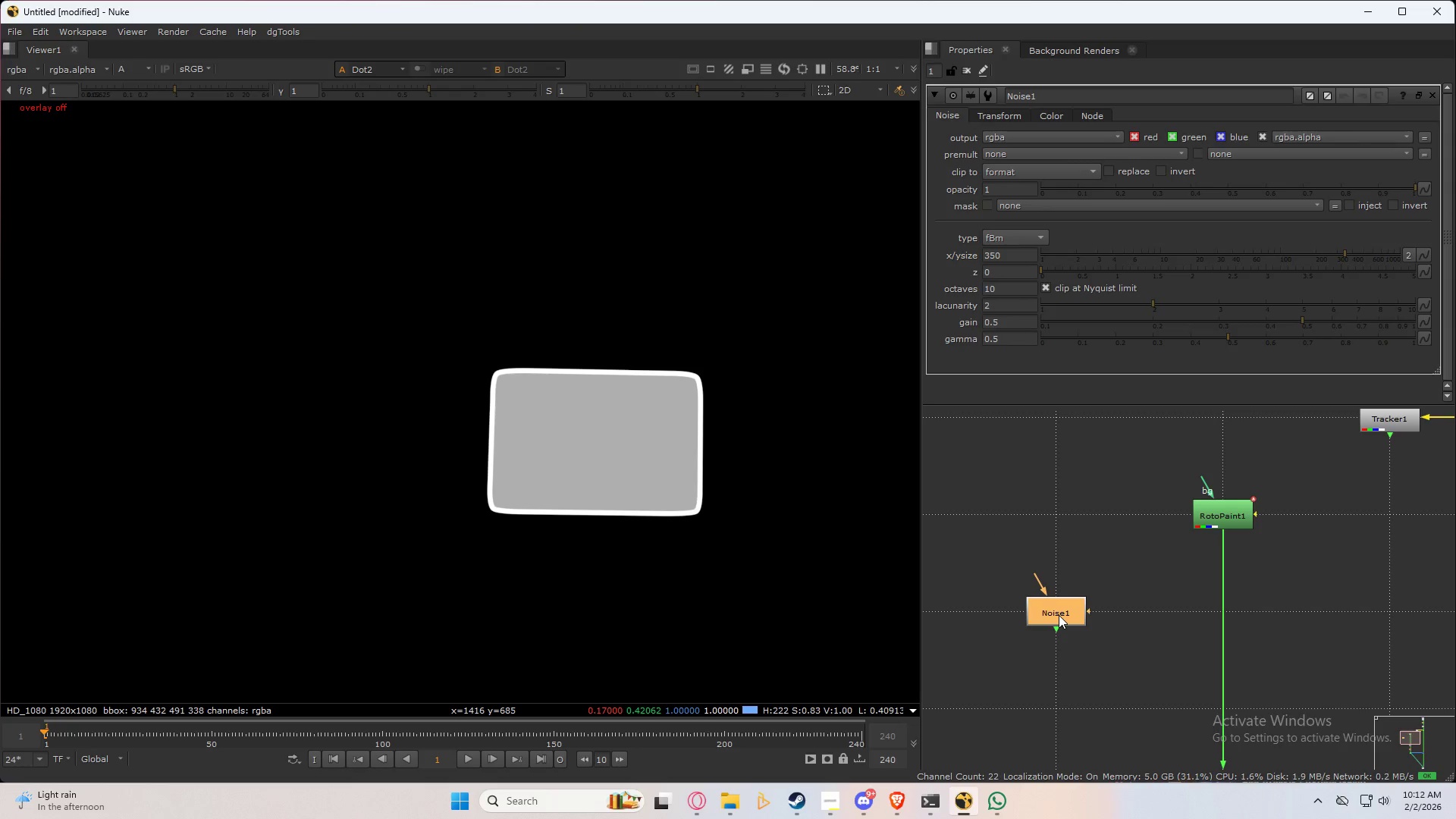 
key(Tab)
 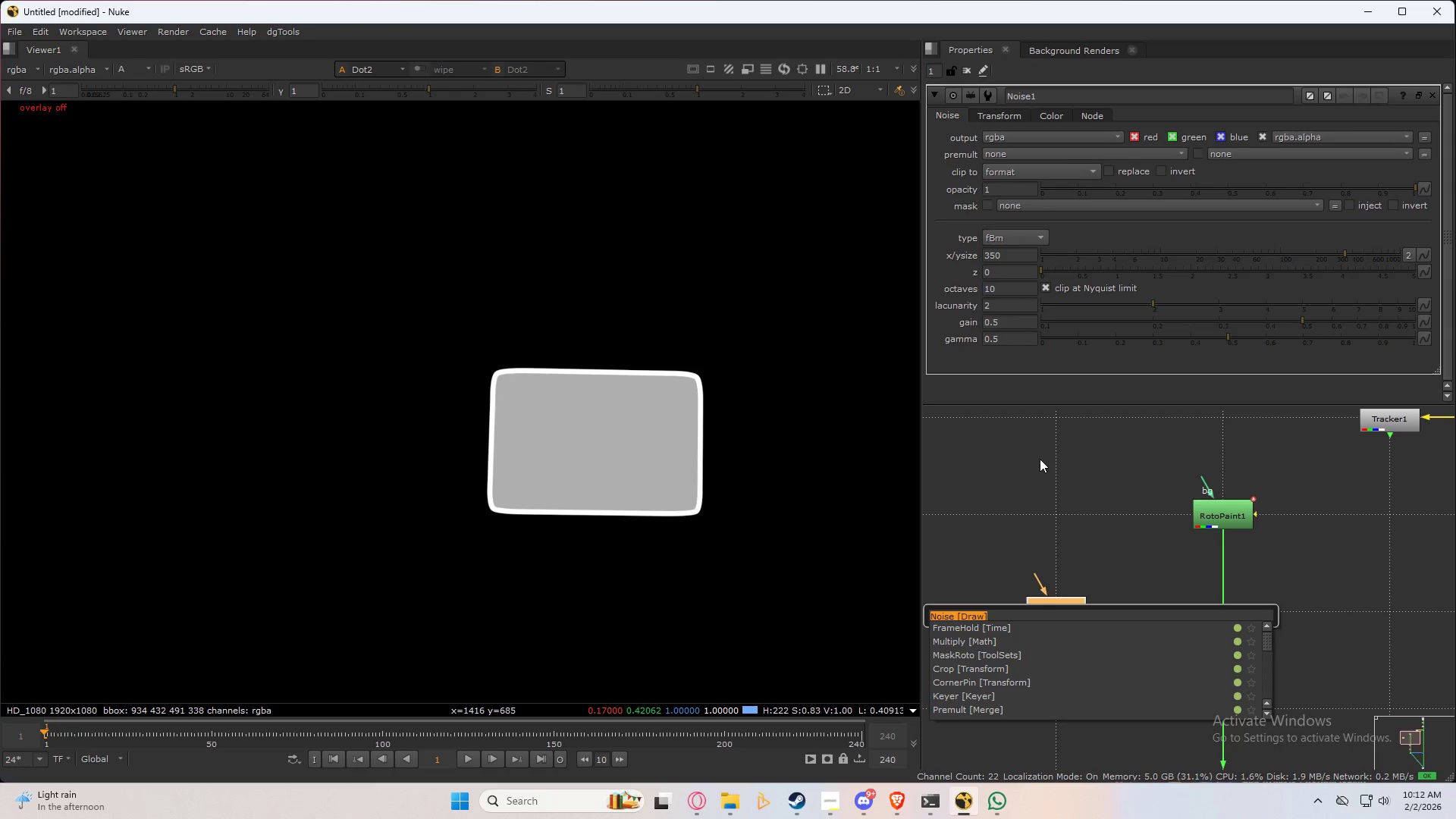 
type(stea)
 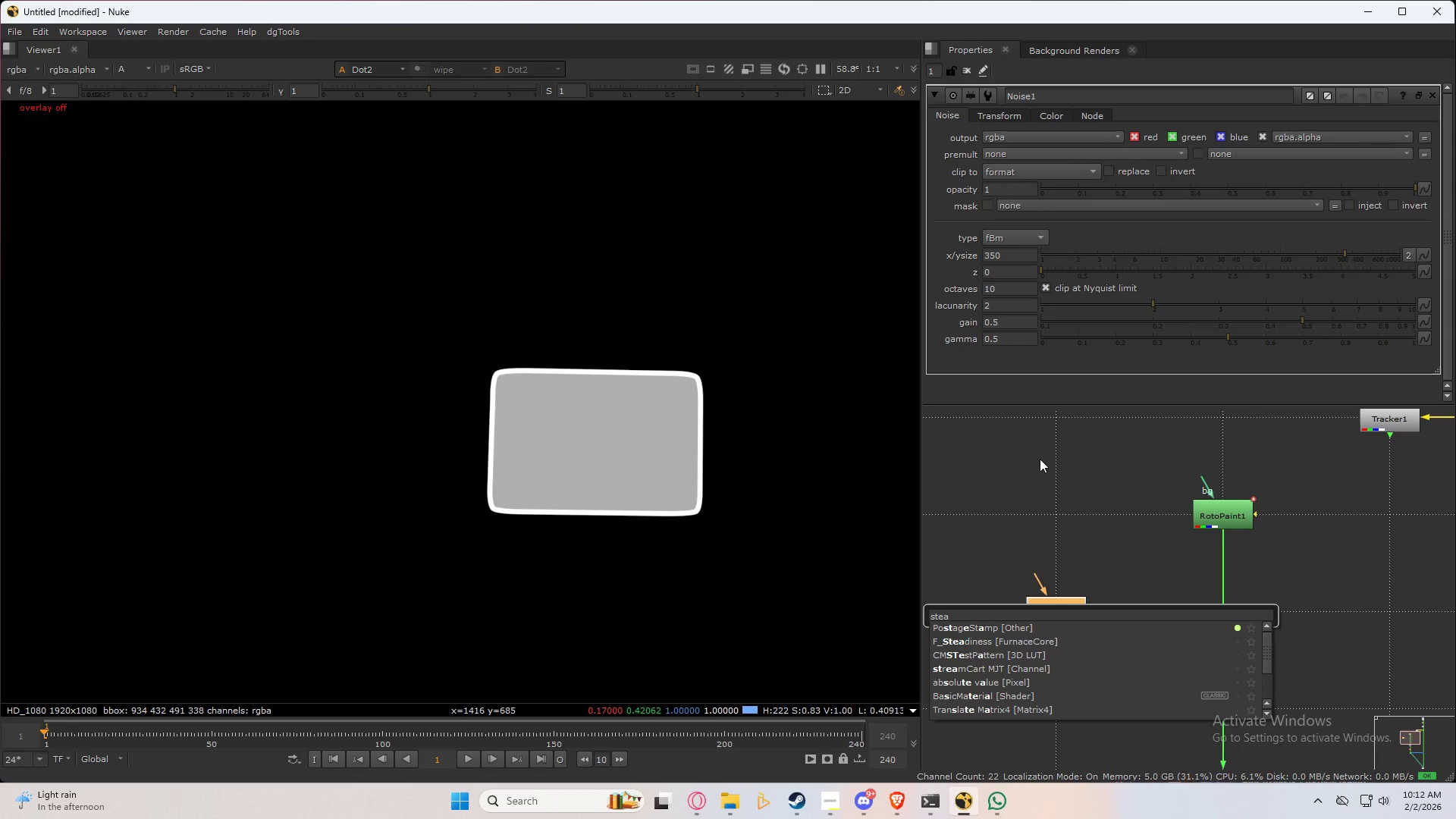 
key(Control+ControlLeft)
 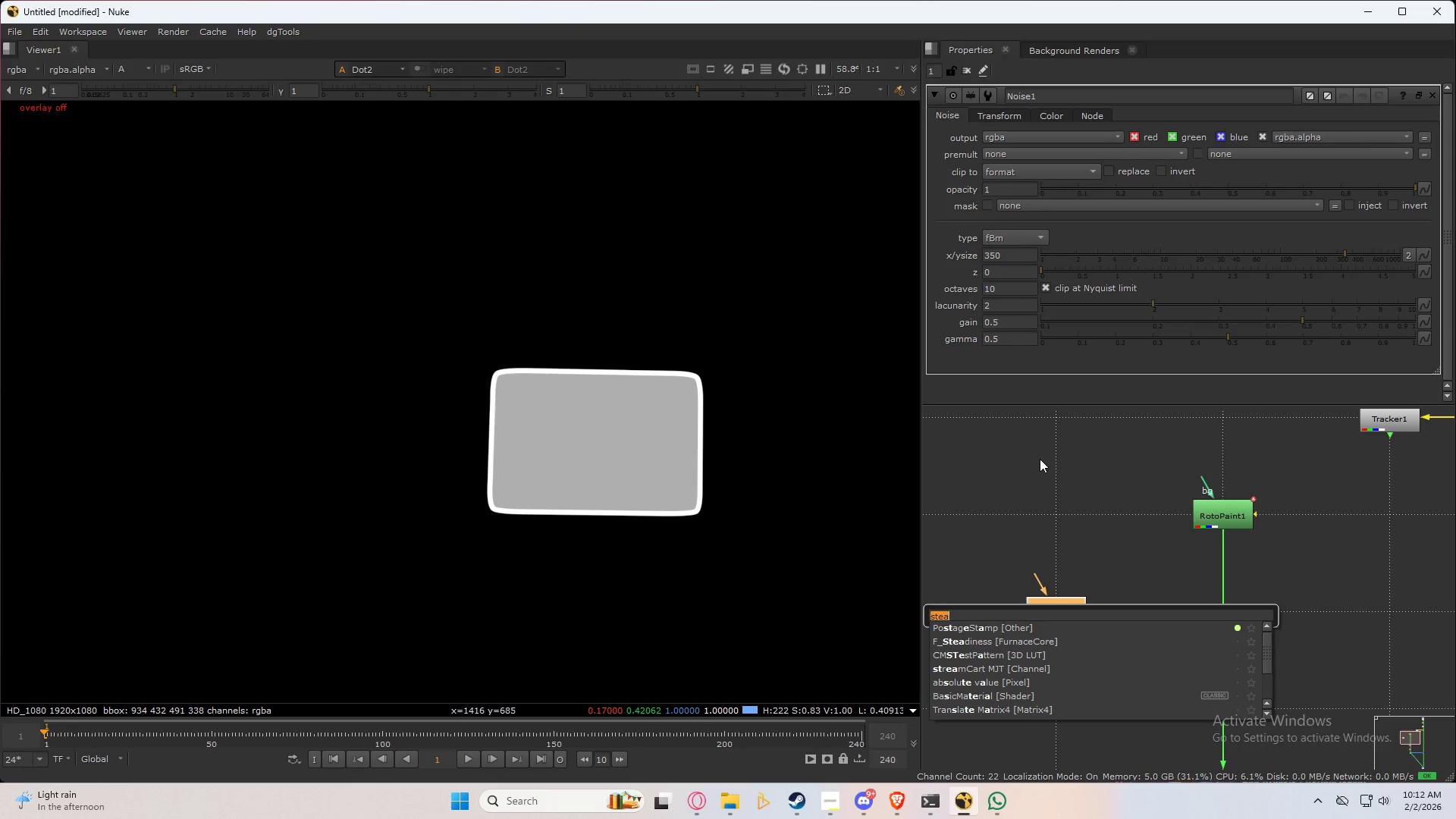 
key(Control+A)
 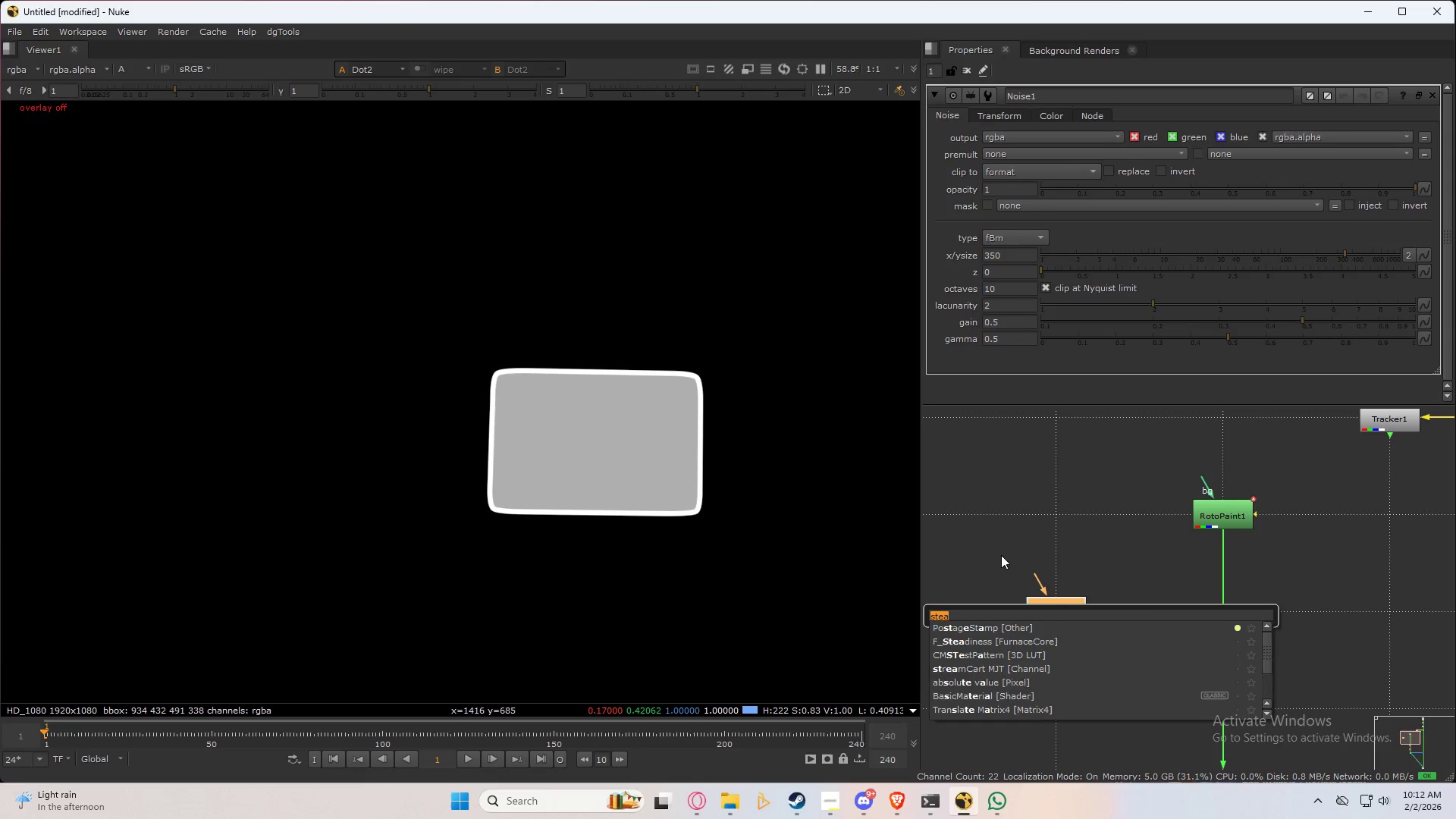 
double_click([1002, 552])
 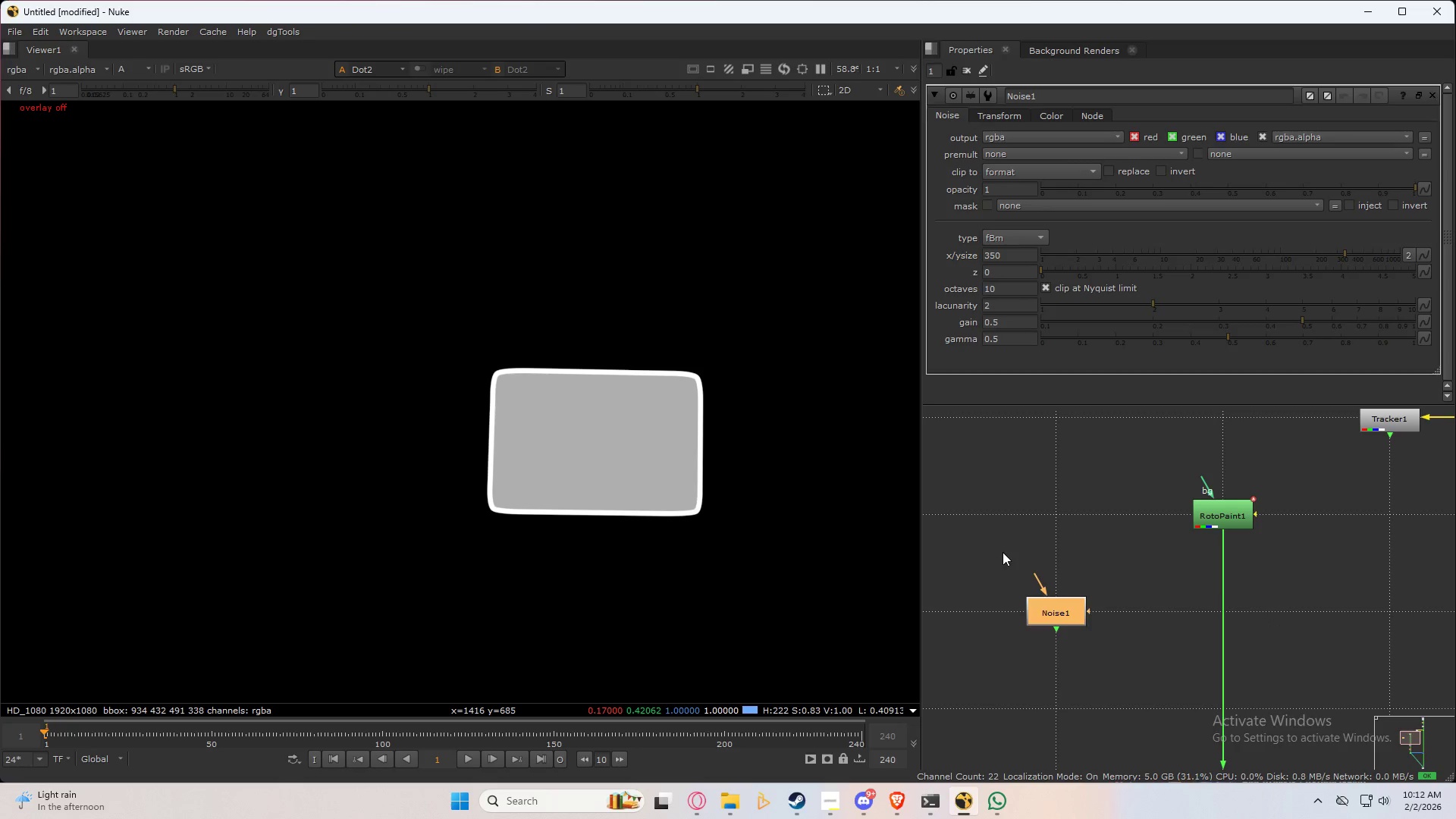 
triple_click([1003, 552])
 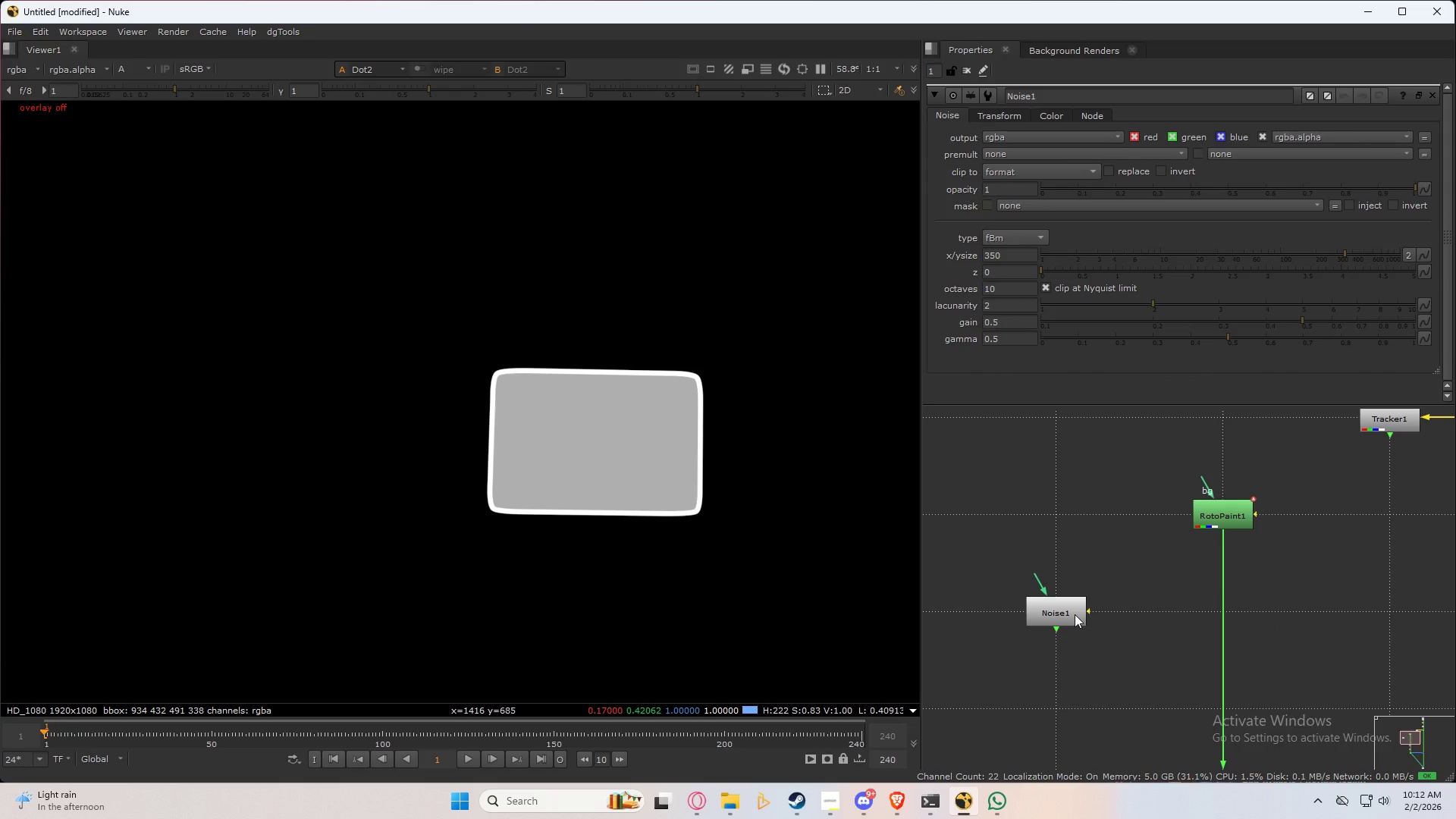 
left_click([1075, 614])
 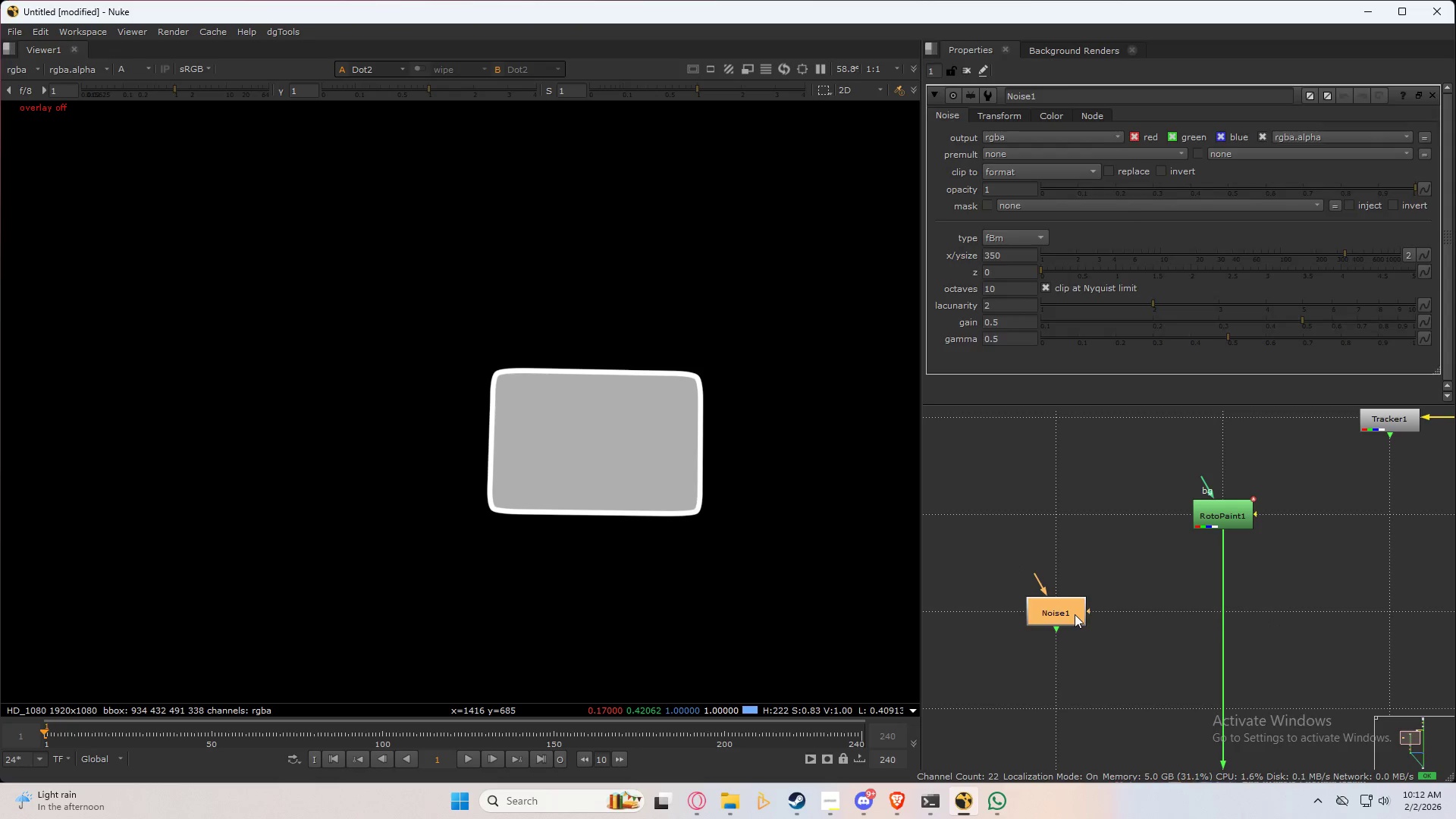 
key(M)
 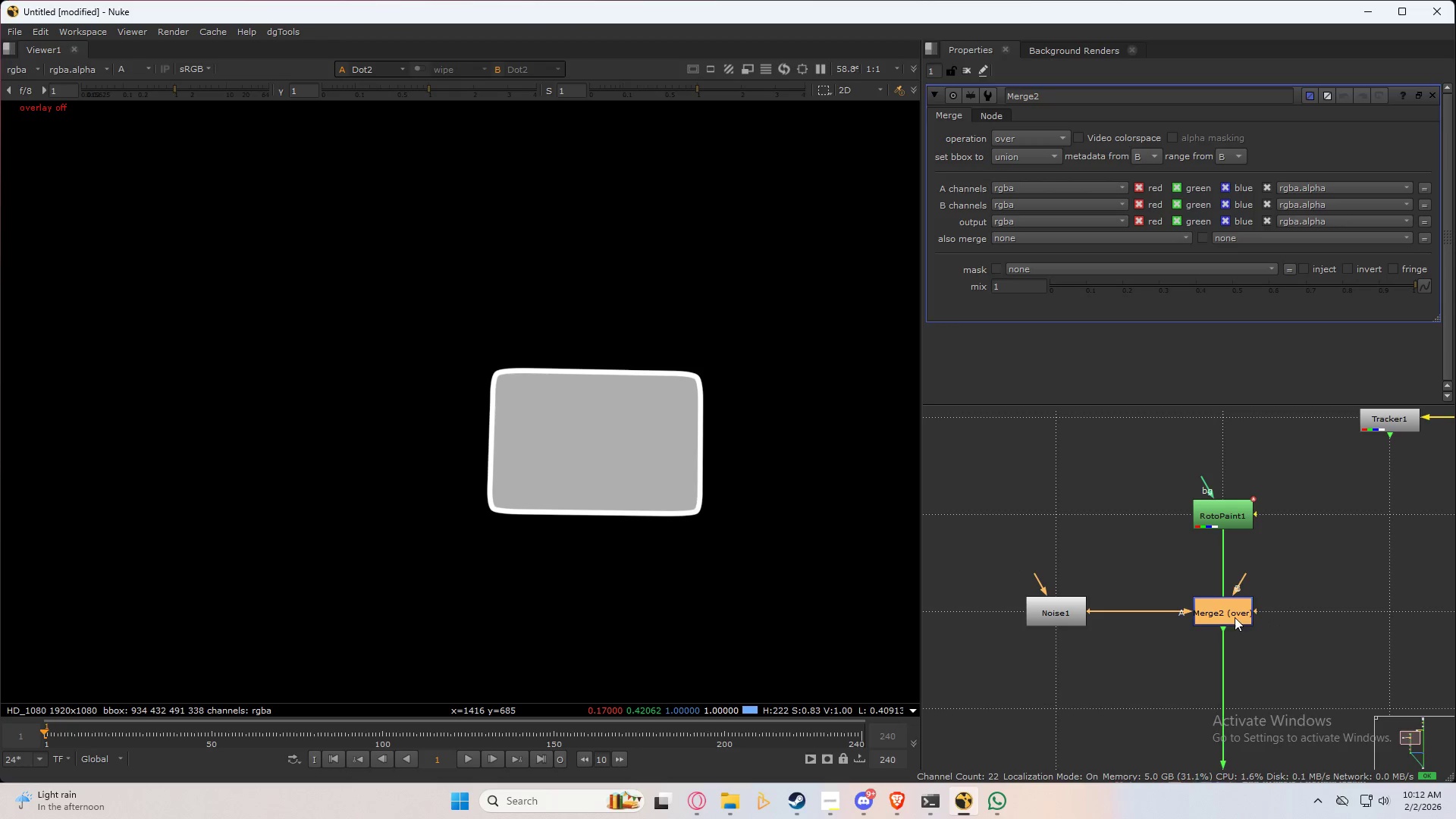 
left_click_drag(start_coordinate=[1236, 611], to_coordinate=[1235, 617])
 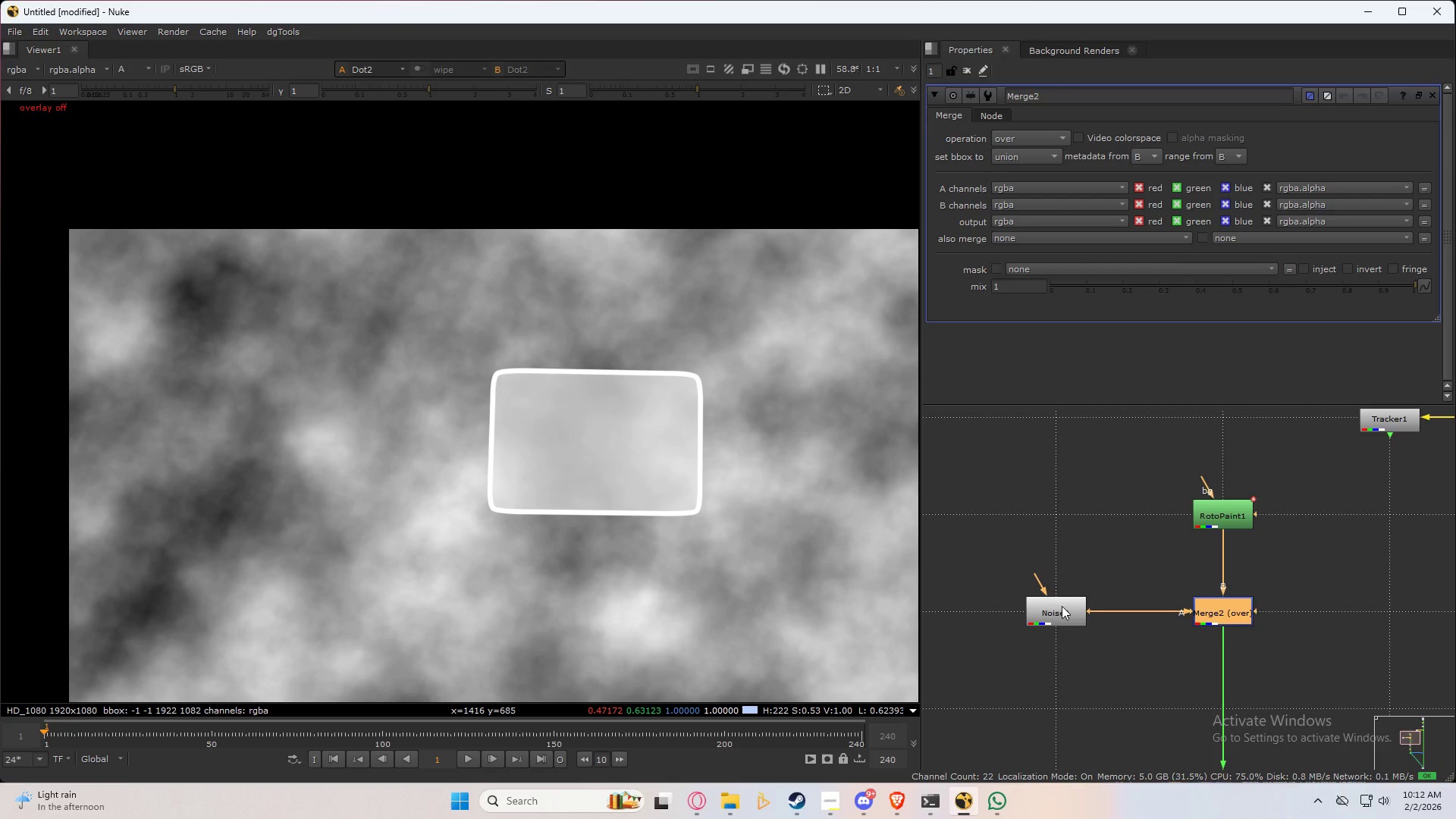 
left_click_drag(start_coordinate=[1062, 606], to_coordinate=[1060, 510])
 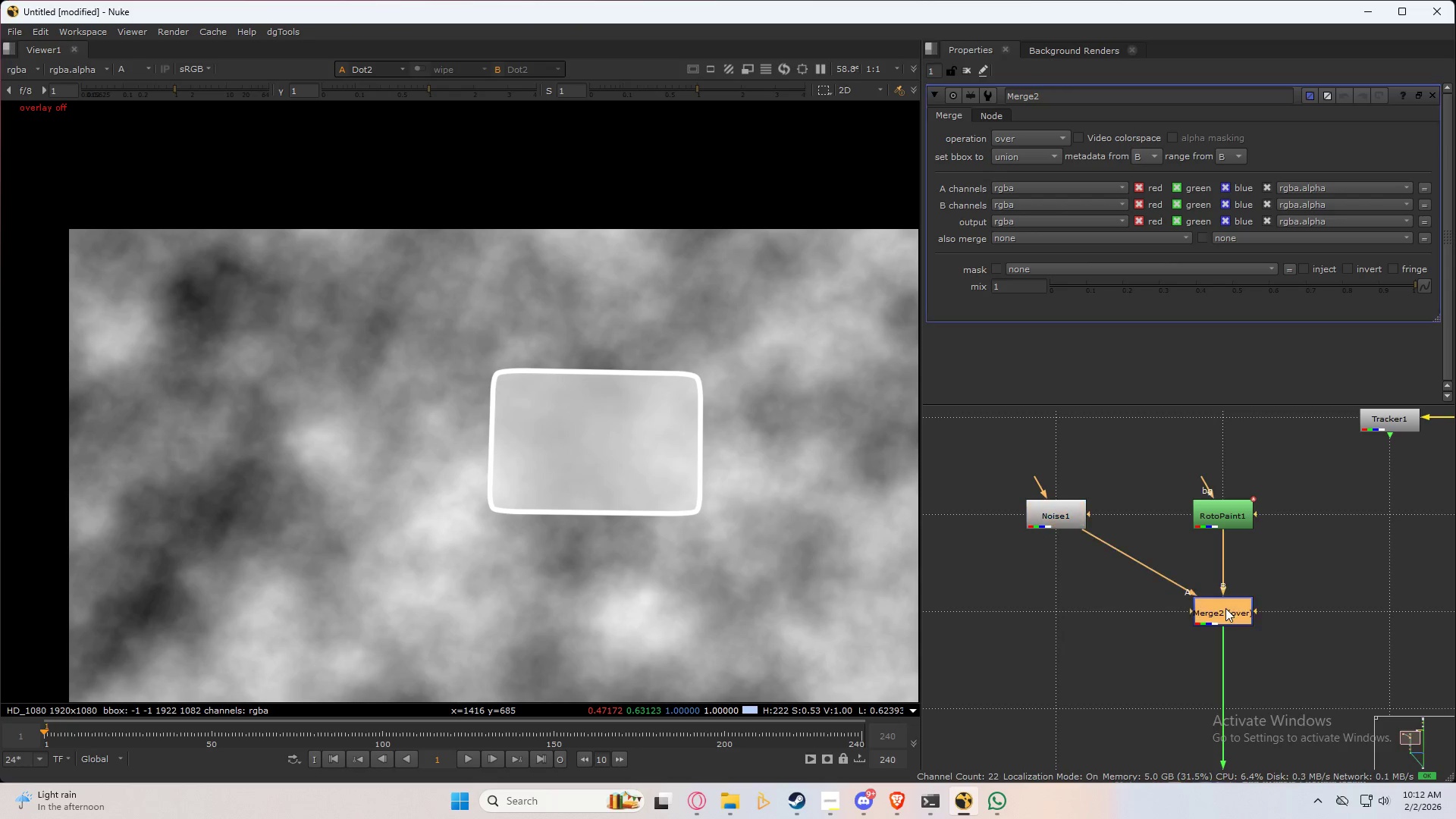 
double_click([1225, 608])
 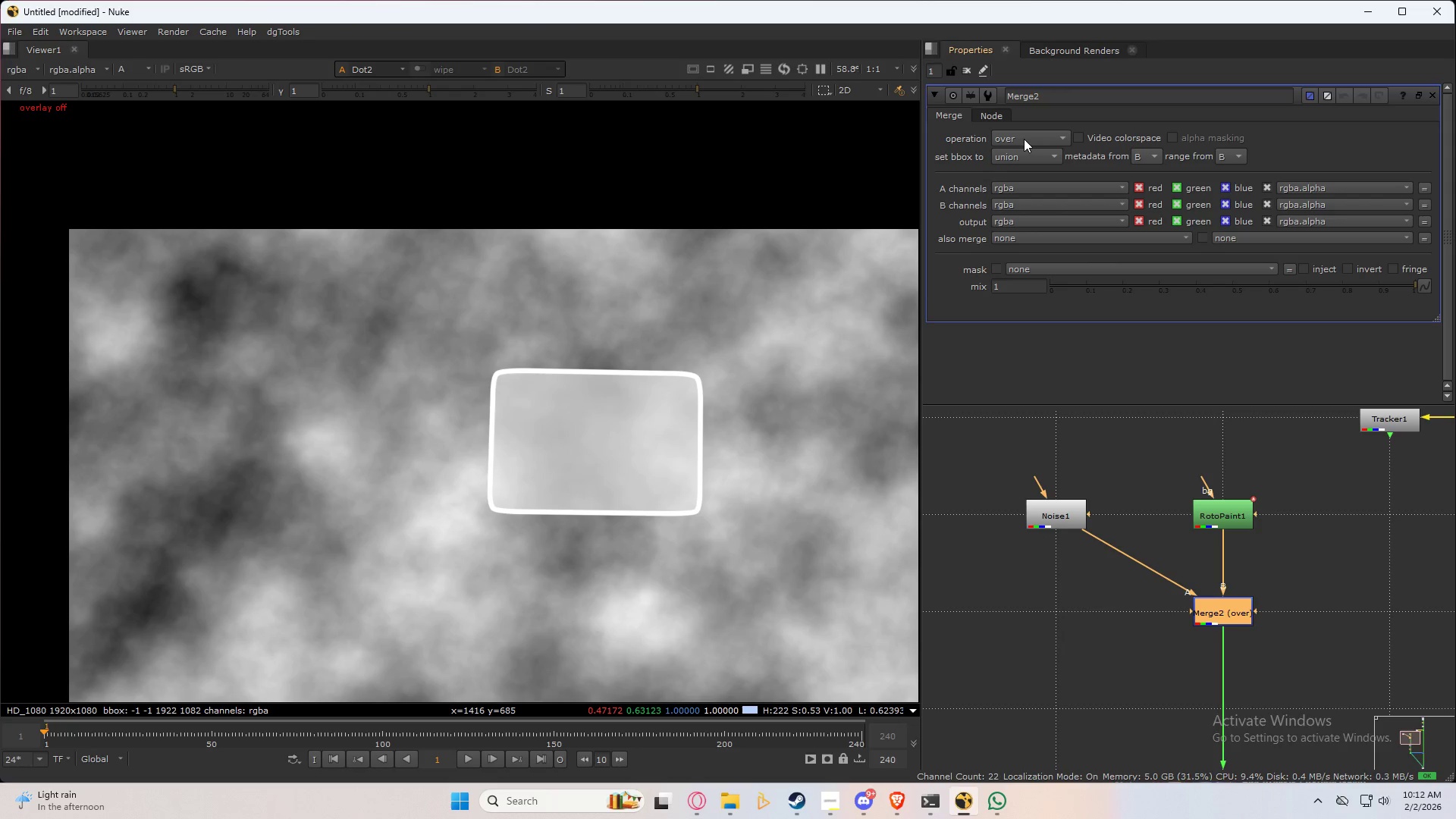 
left_click([1023, 139])
 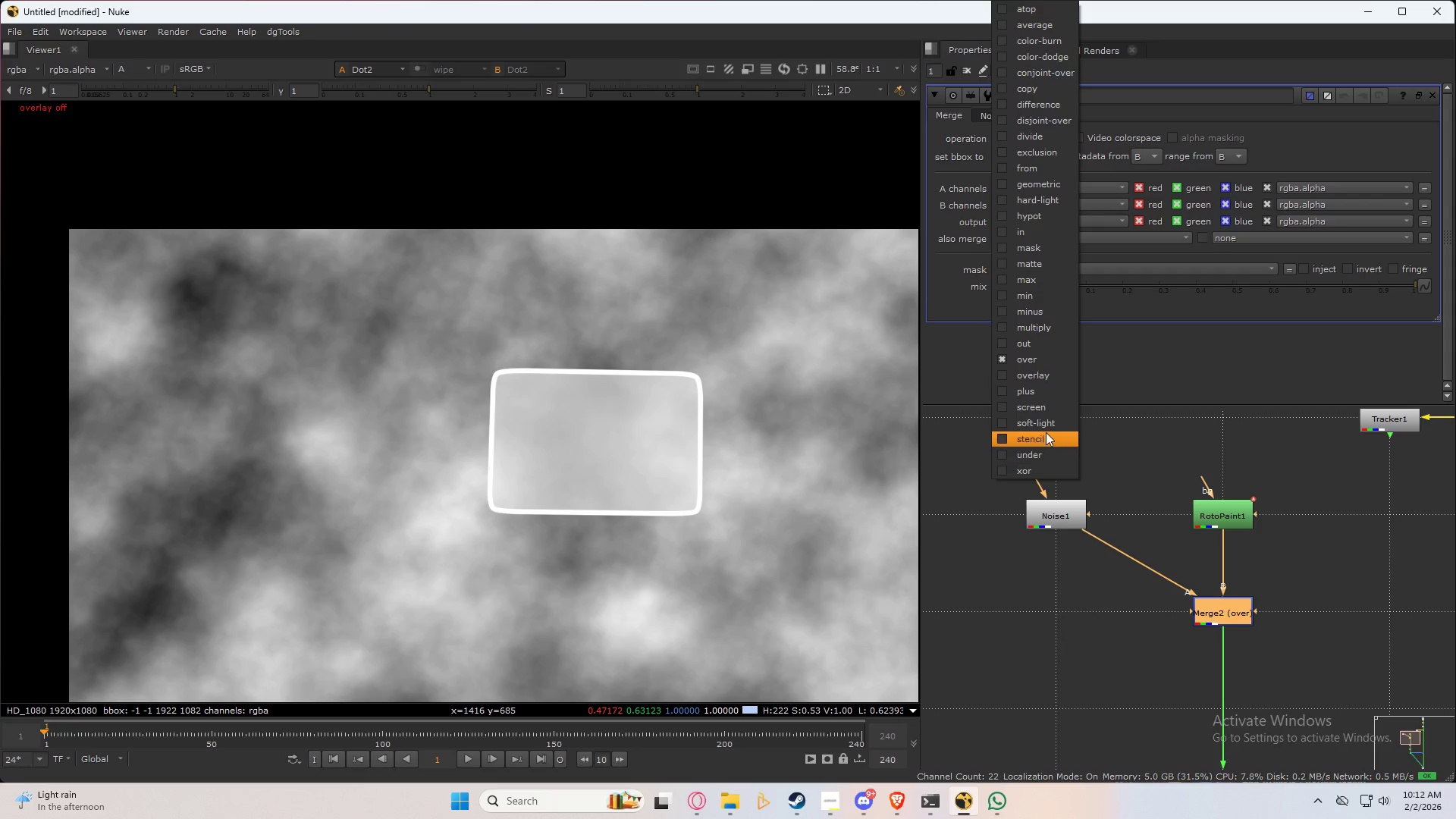 
left_click([1047, 435])
 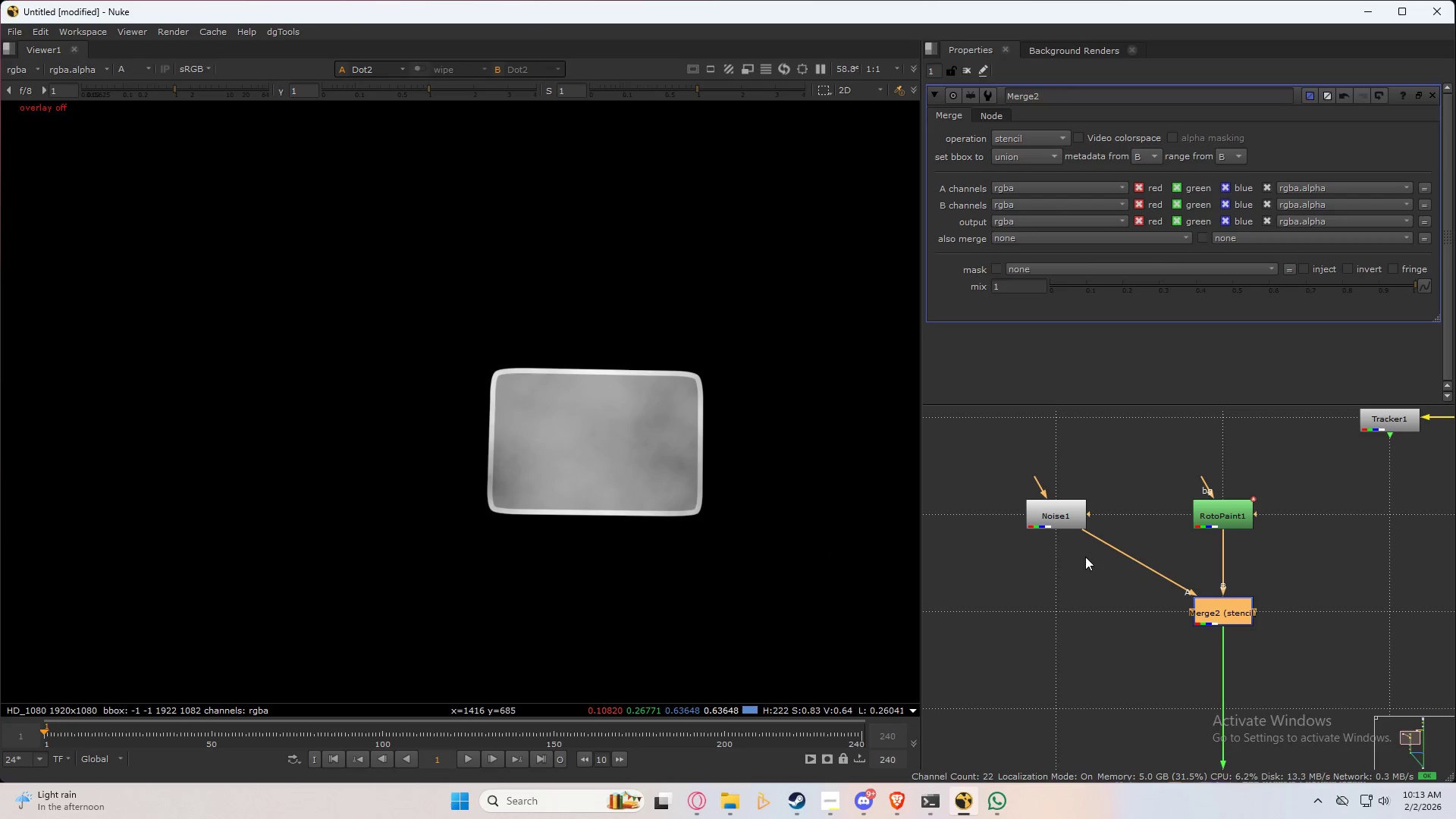 
scroll: coordinate [574, 434], scroll_direction: up, amount: 5.0
 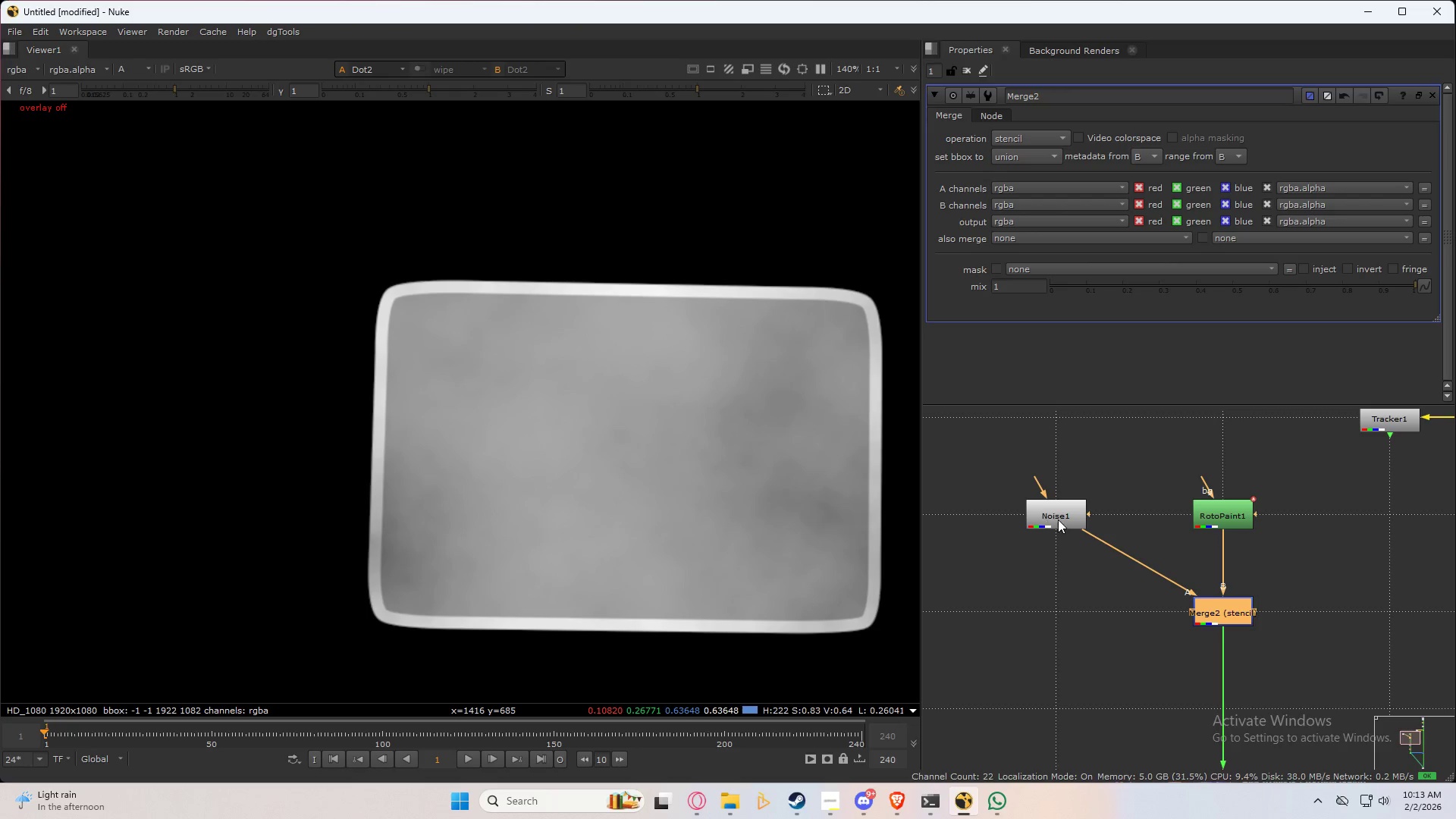 
left_click([1062, 514])
 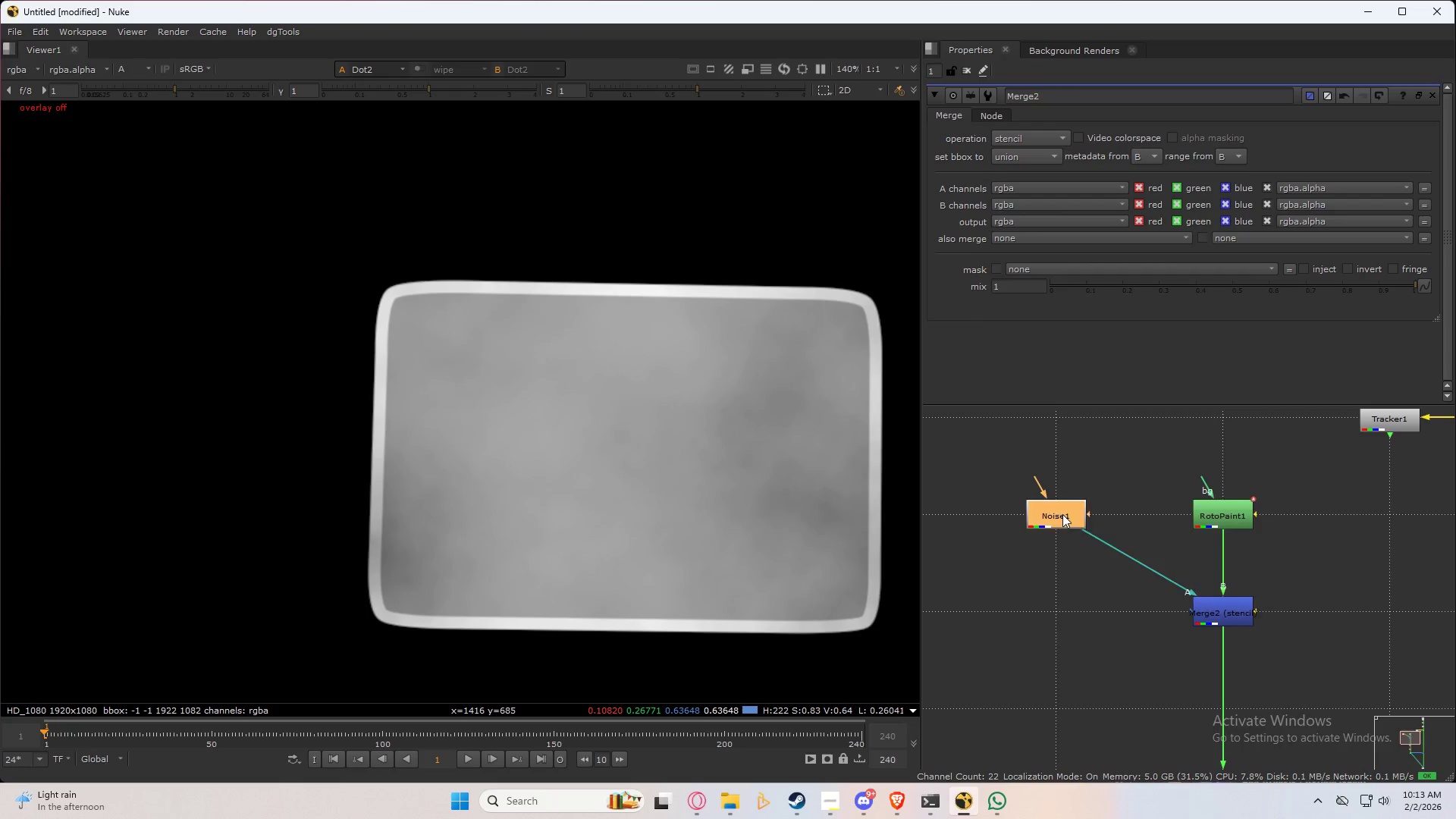 
key(Tab)
type(keyer)
 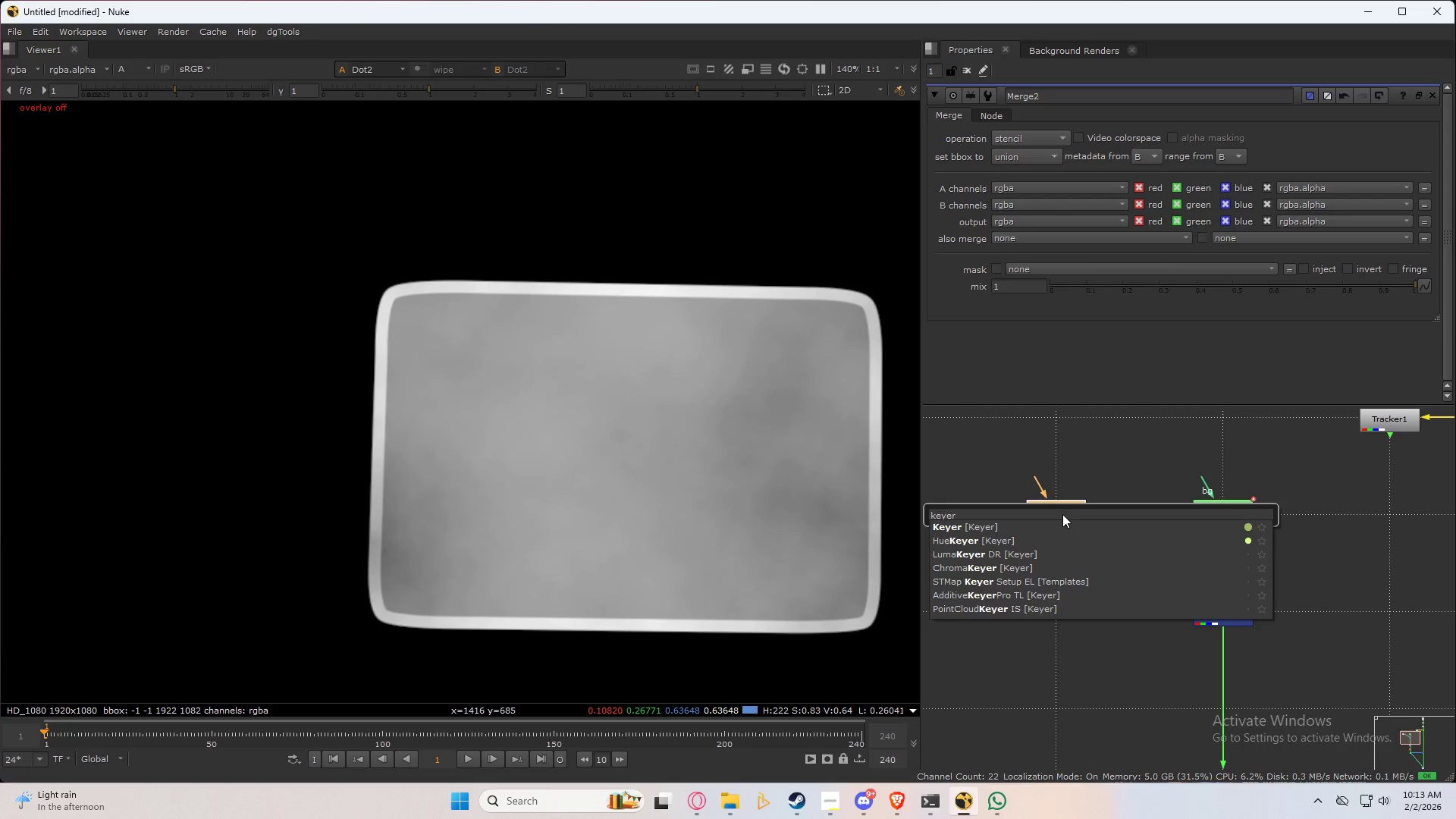 
key(ArrowDown)
 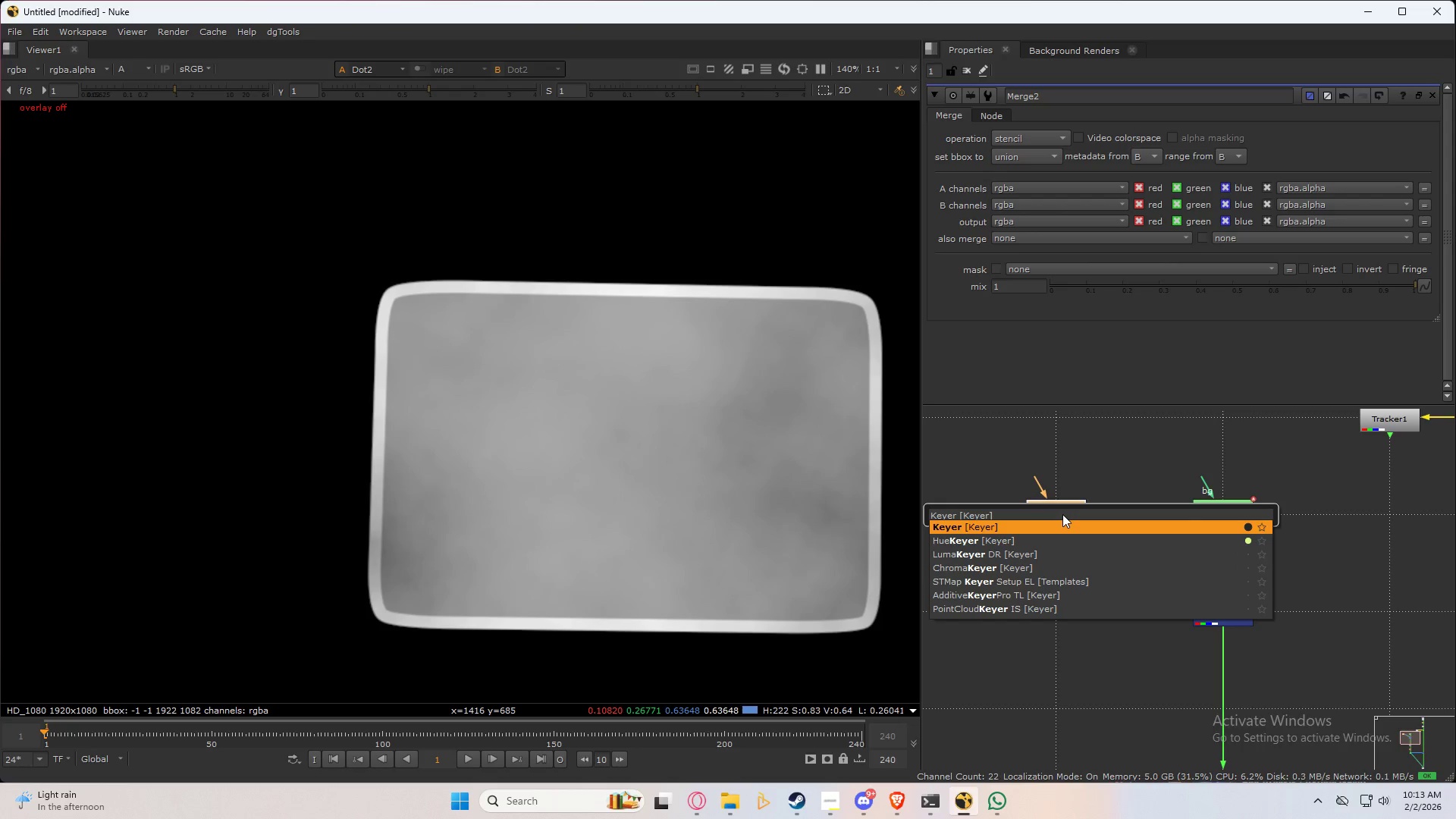 
key(Enter)
 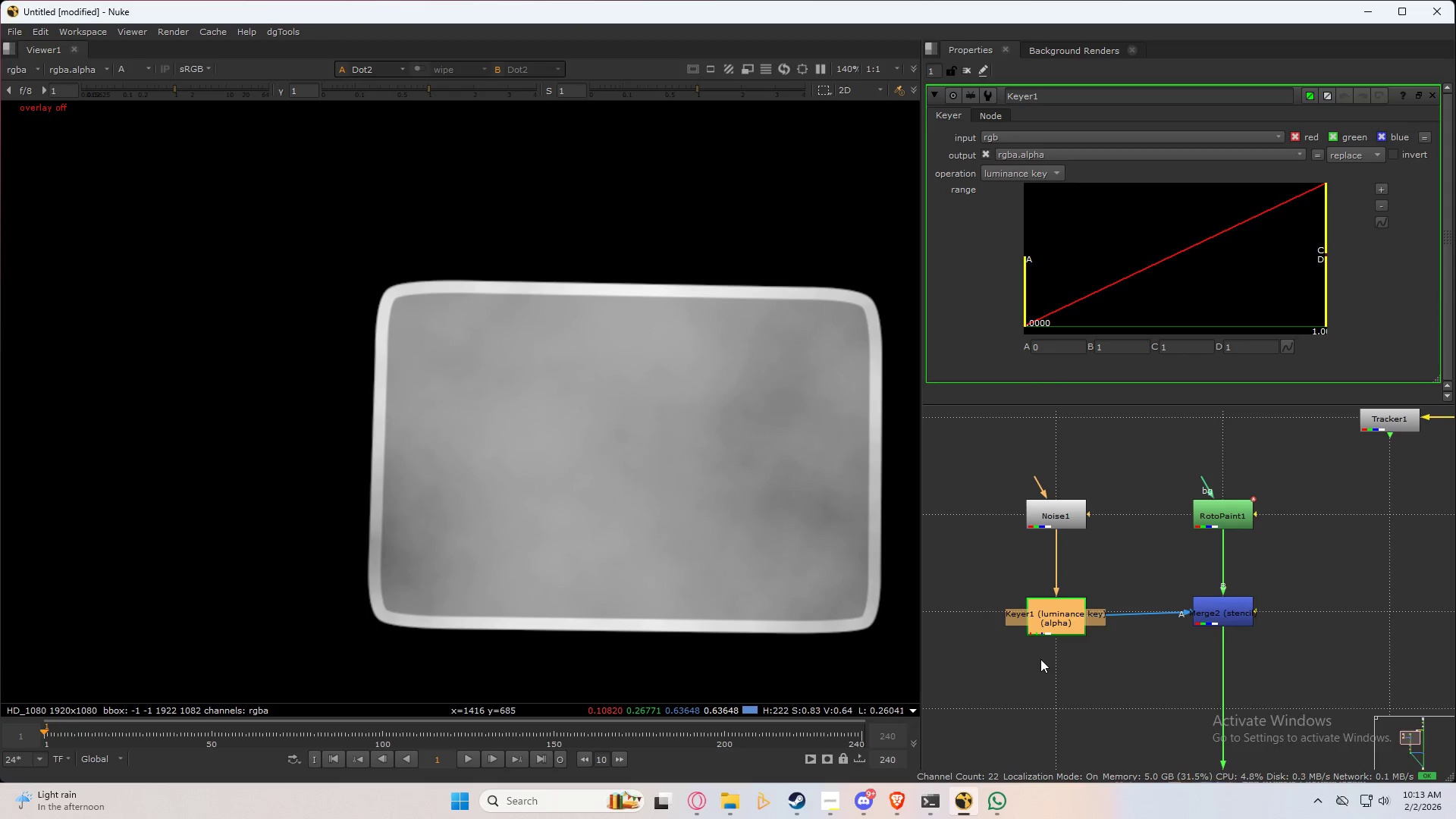 
left_click_drag(start_coordinate=[1056, 629], to_coordinate=[1058, 624])
 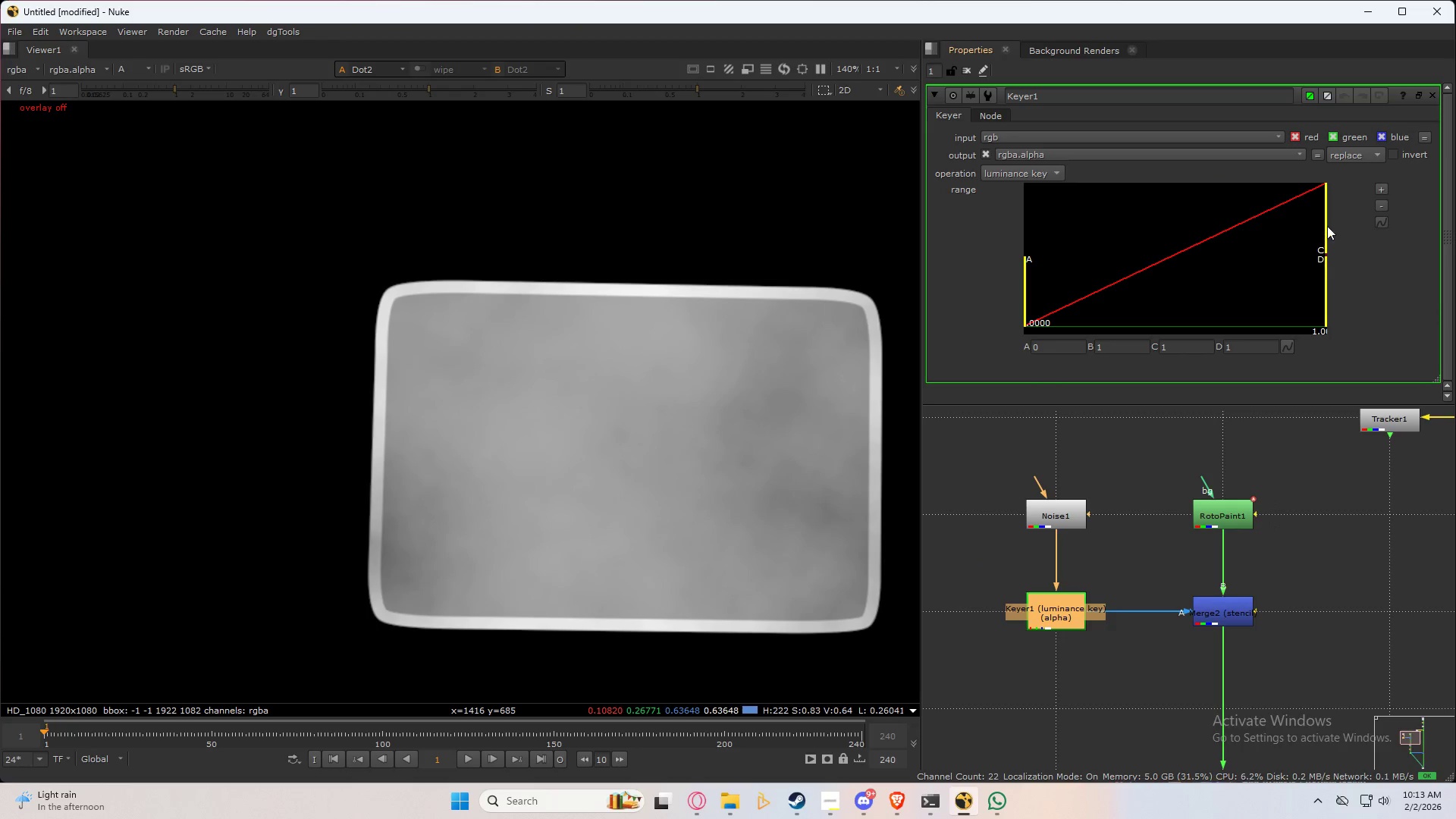 
left_click_drag(start_coordinate=[1326, 227], to_coordinate=[1243, 231])
 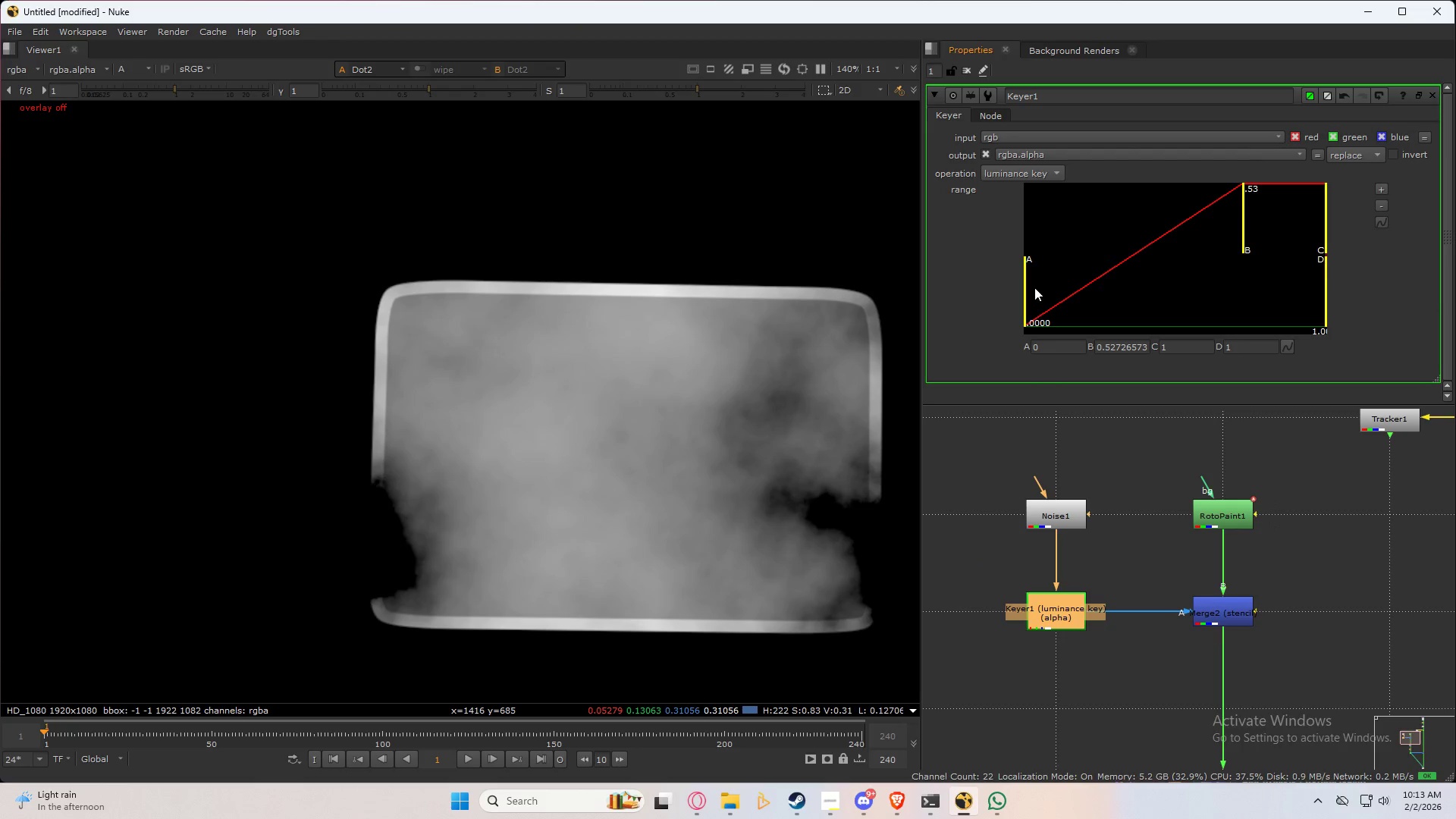 
left_click_drag(start_coordinate=[1033, 288], to_coordinate=[1104, 276])
 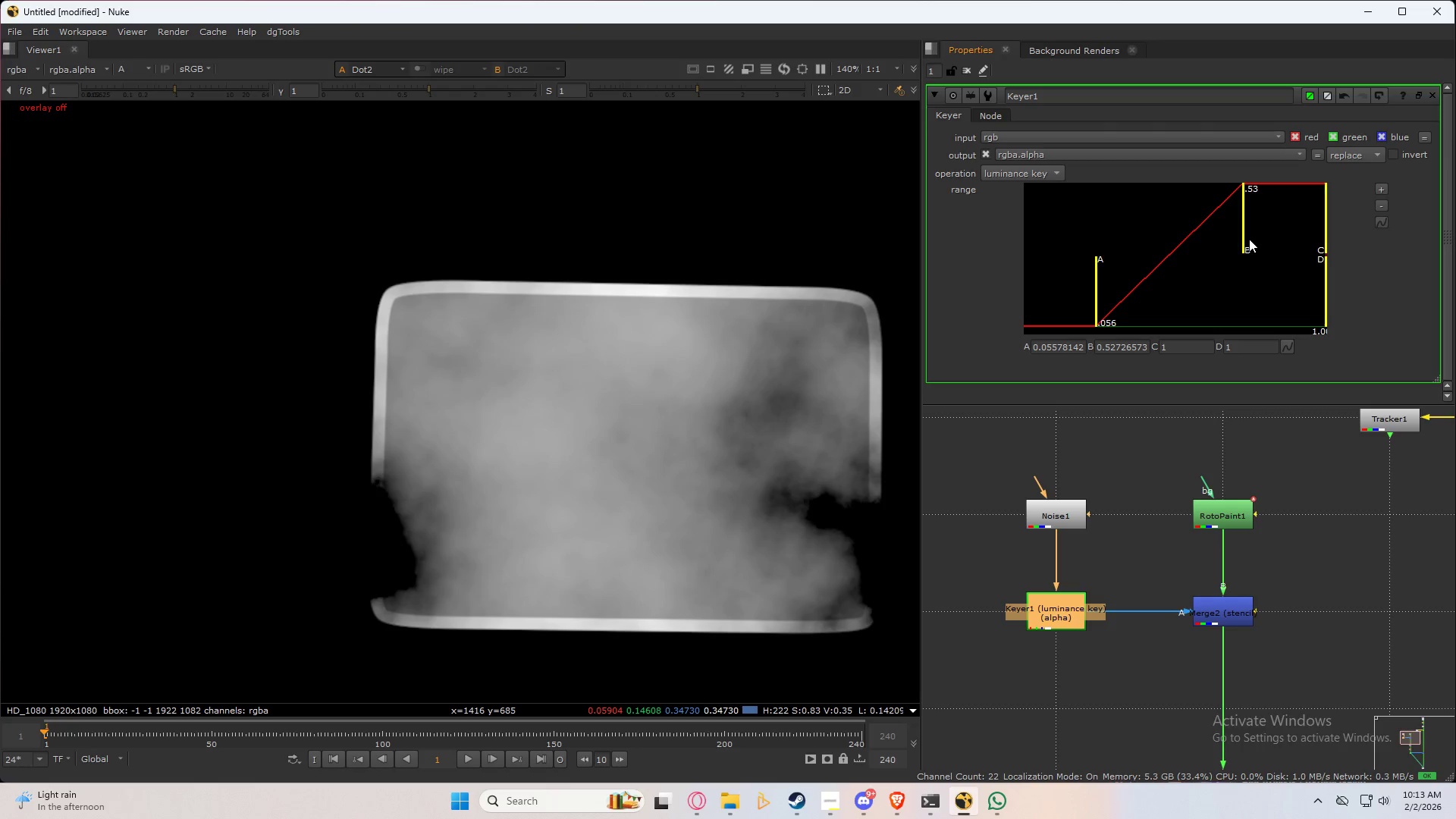 
left_click_drag(start_coordinate=[1249, 239], to_coordinate=[1244, 238])
 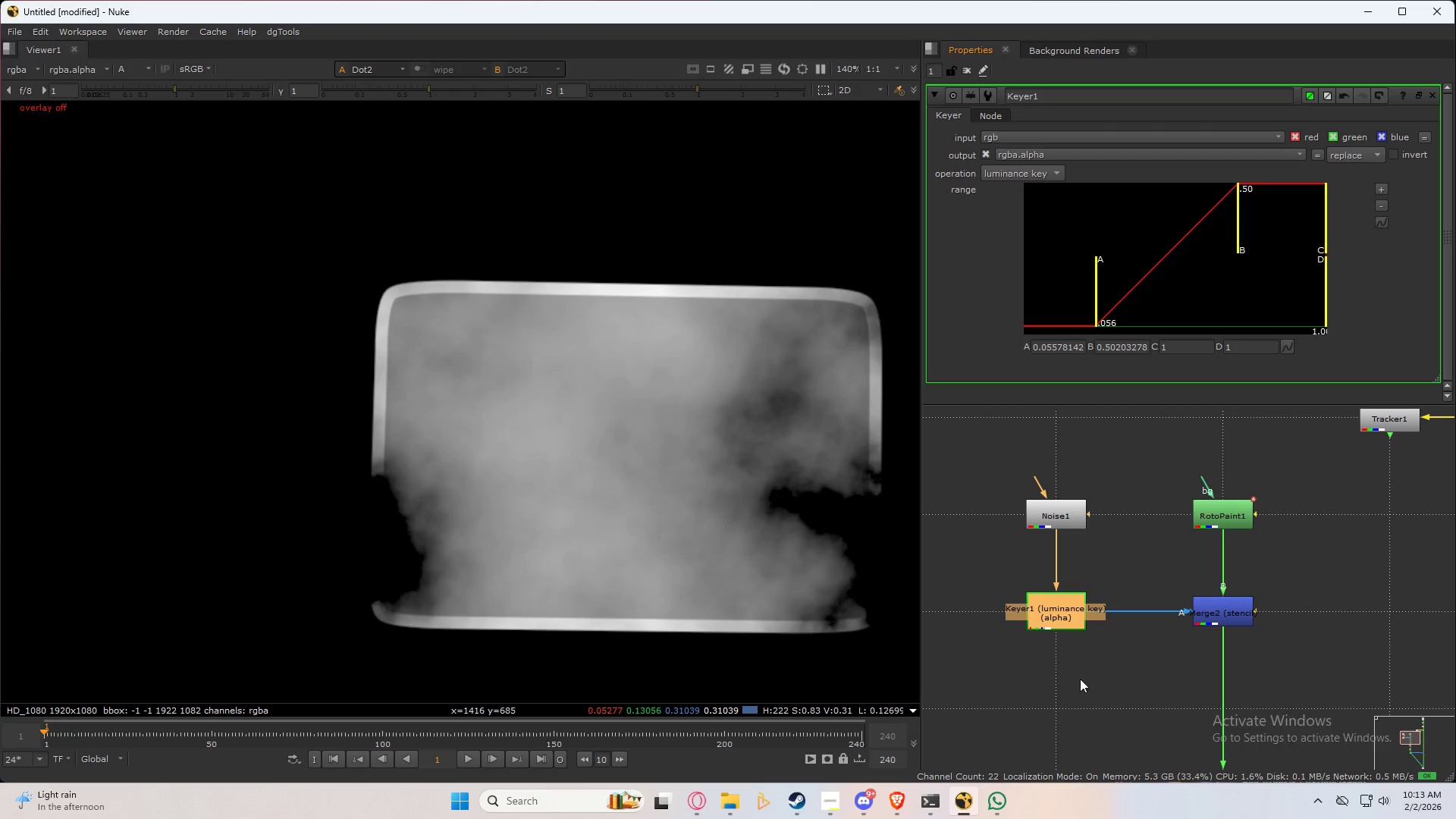 
double_click([1080, 679])
 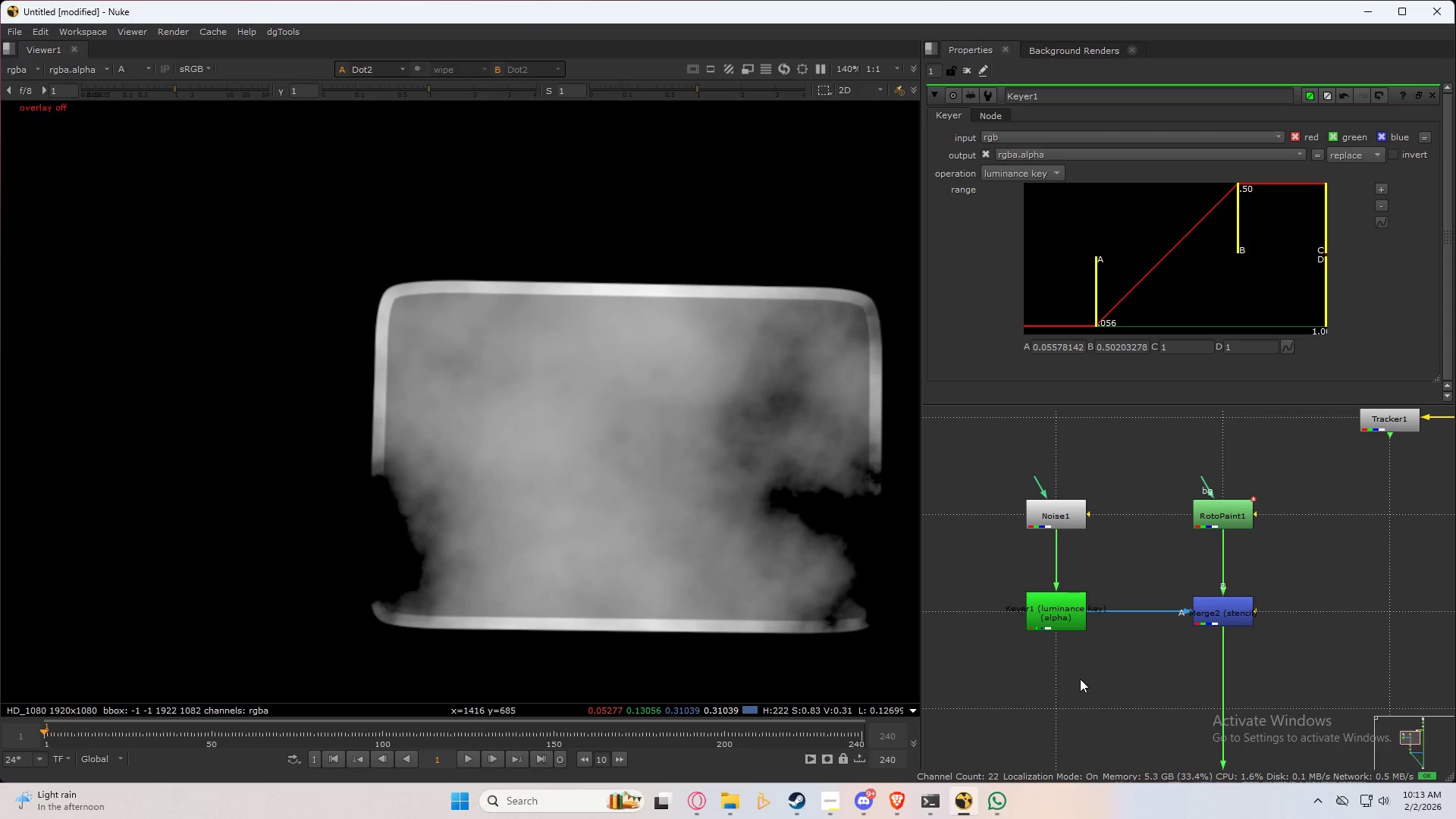 
key(2)
 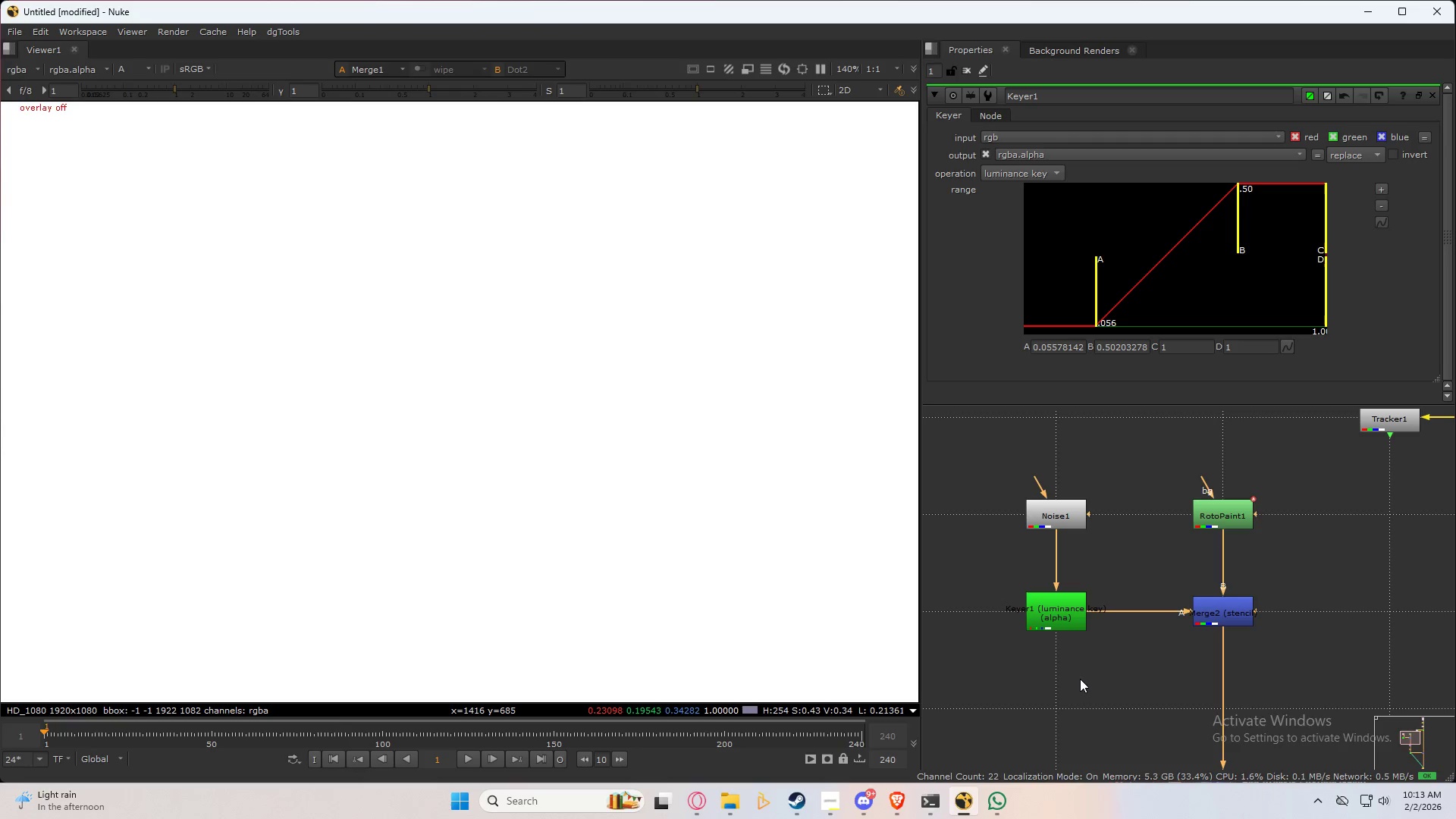 
triple_click([1080, 679])
 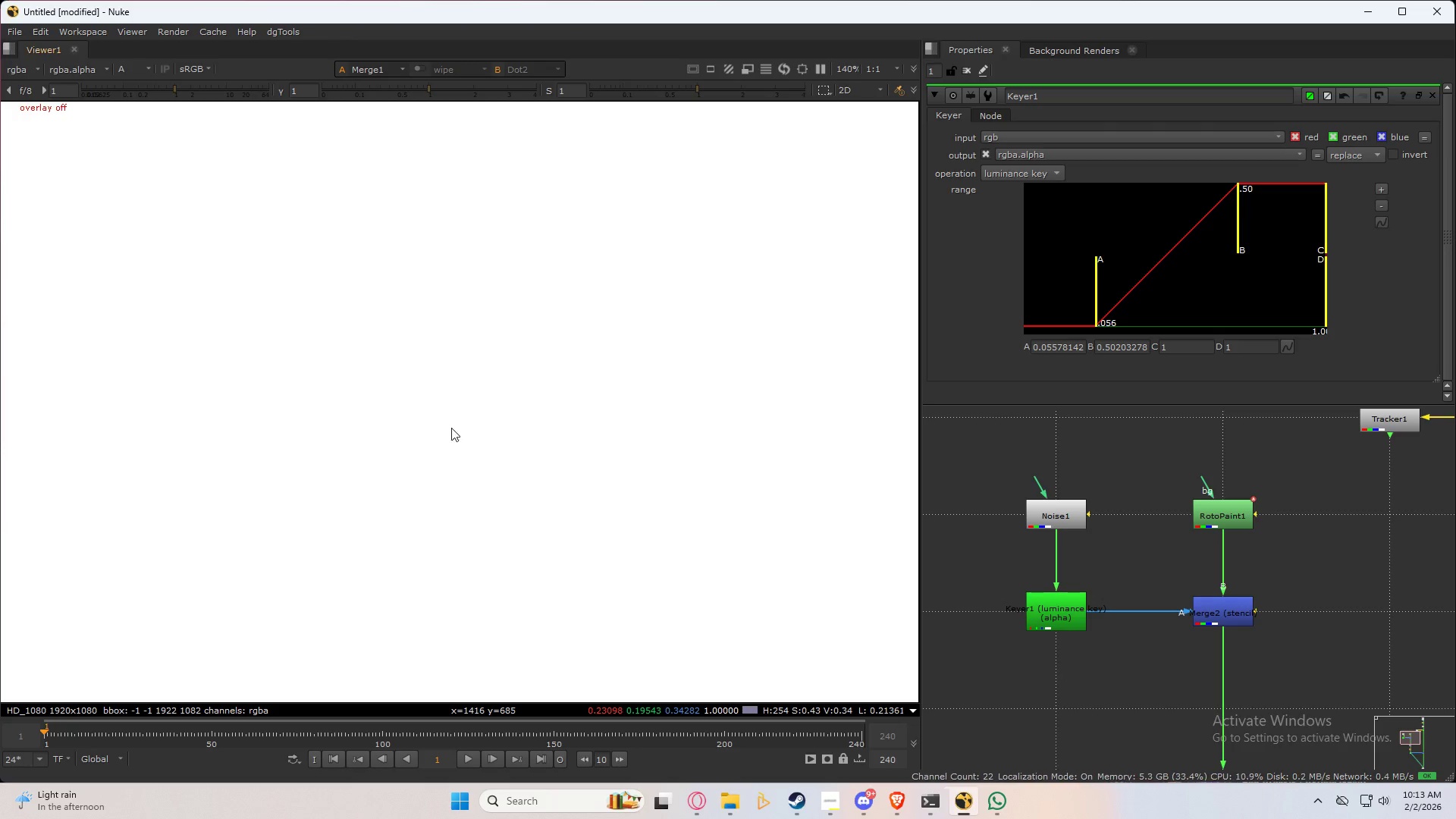 
key(A)
 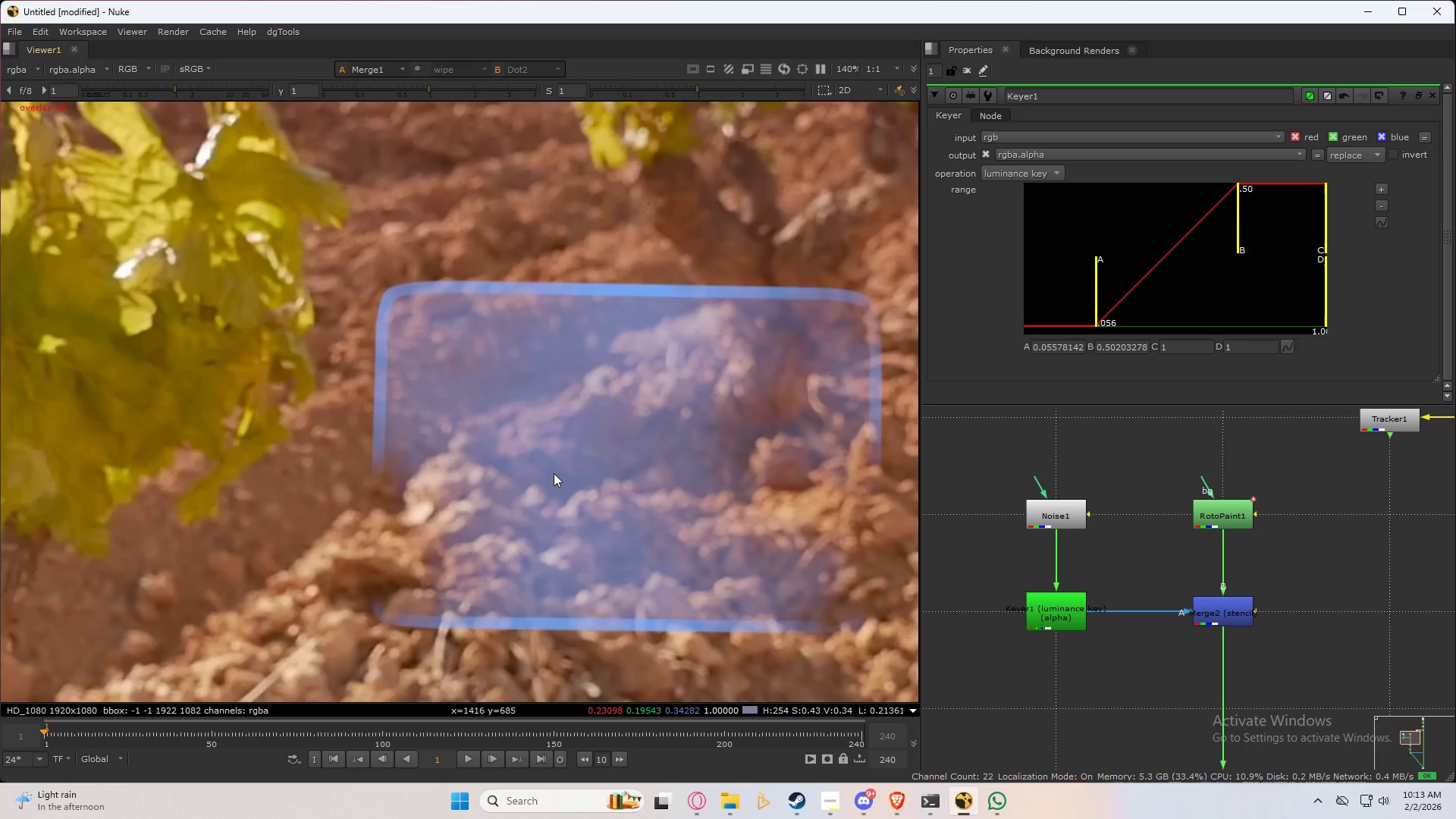 
scroll: coordinate [553, 470], scroll_direction: down, amount: 3.0
 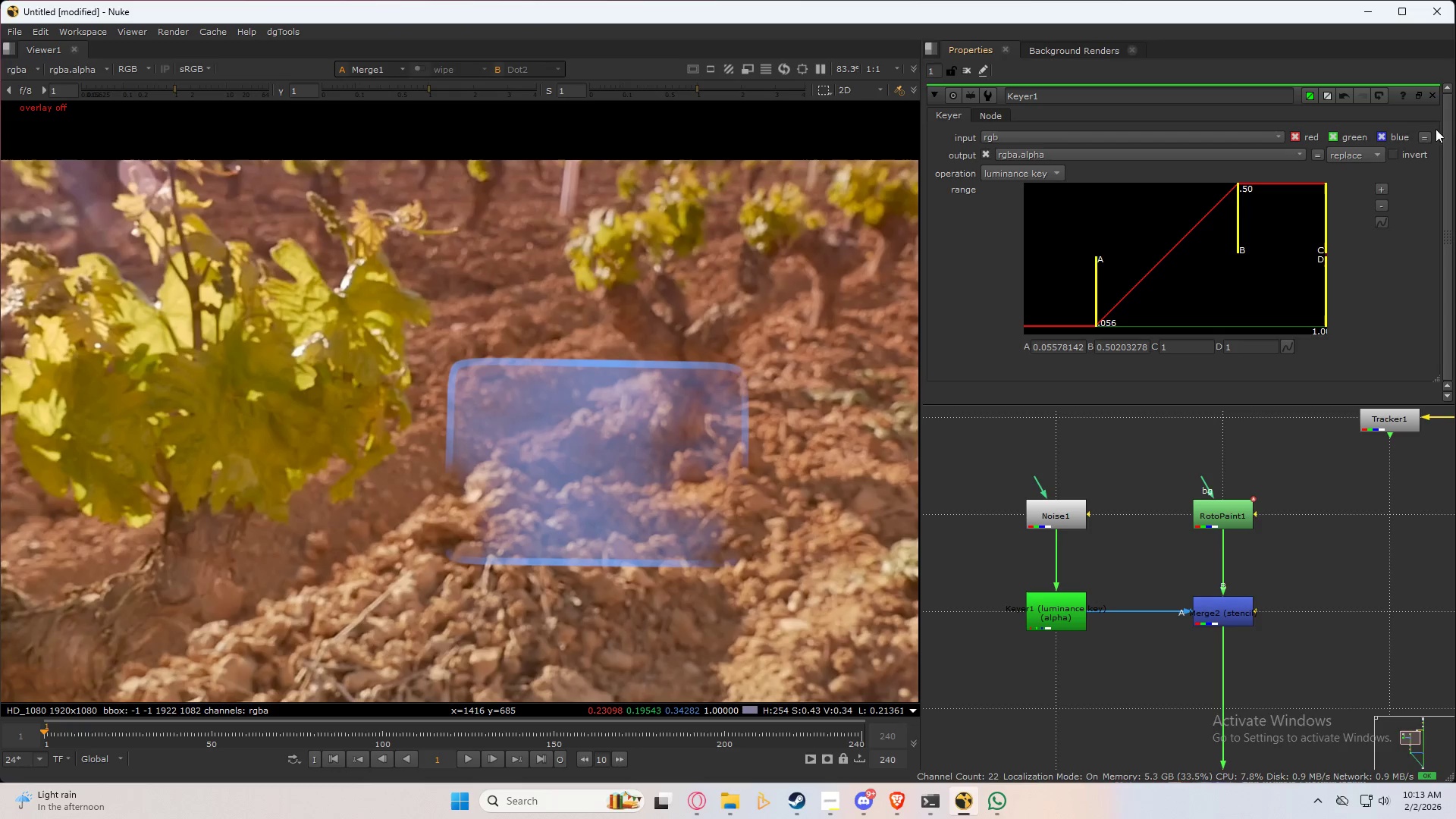 
left_click_drag(start_coordinate=[1238, 238], to_coordinate=[1254, 234])
 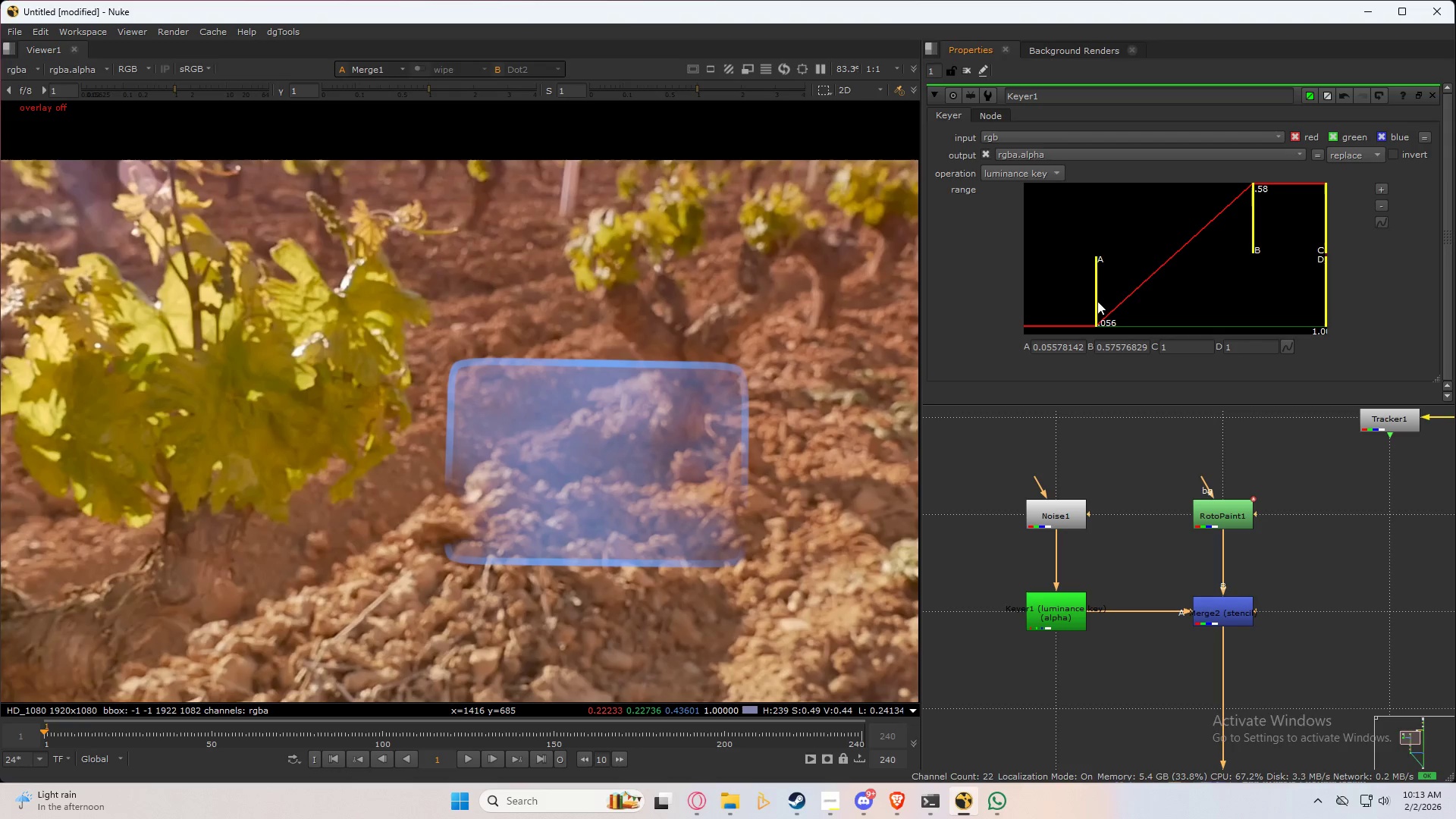 
left_click_drag(start_coordinate=[1096, 301], to_coordinate=[1100, 302])
 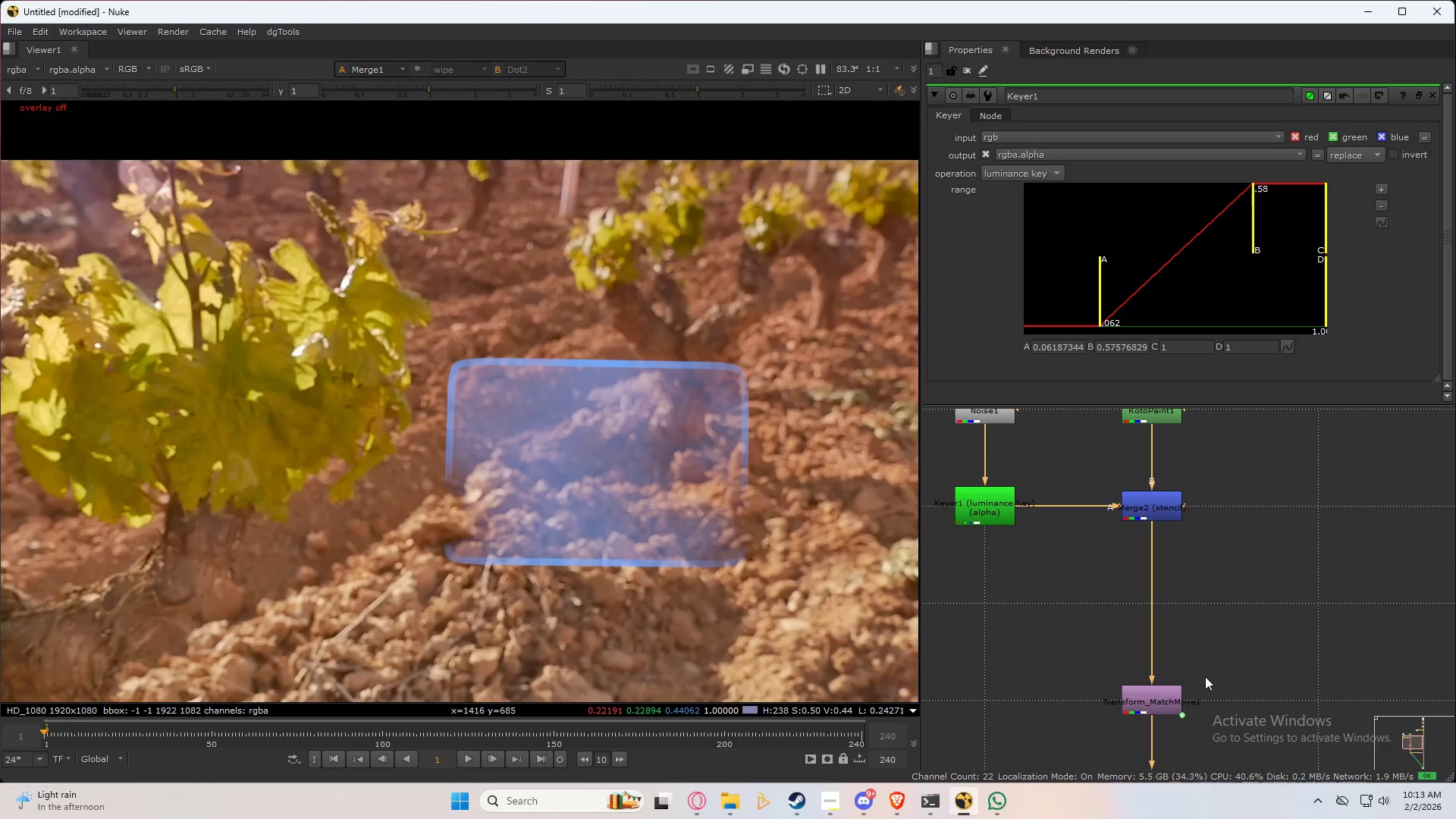 
scroll: coordinate [1147, 575], scroll_direction: down, amount: 3.0
 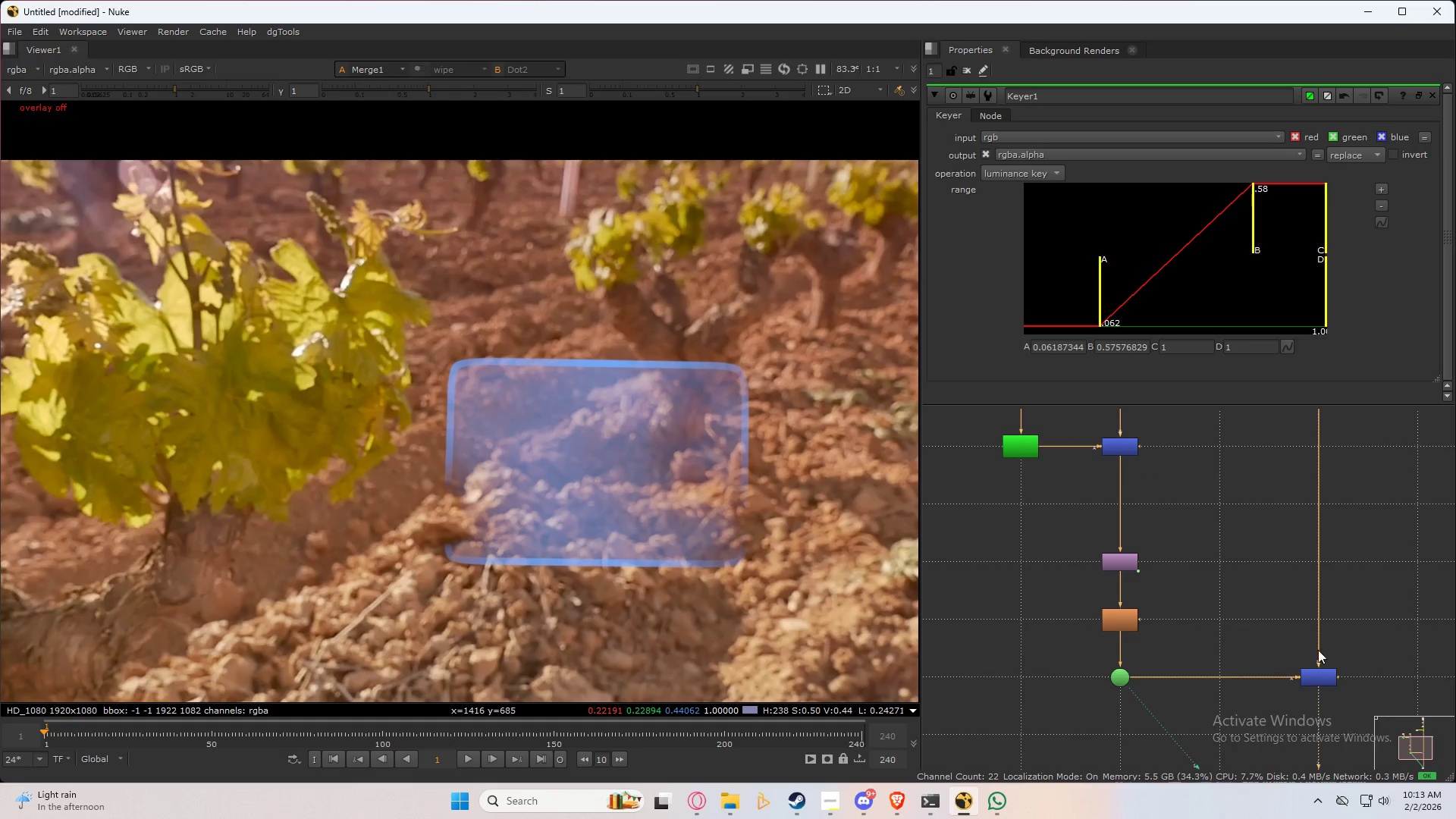 
left_click_drag(start_coordinate=[1407, 557], to_coordinate=[1015, 667])
 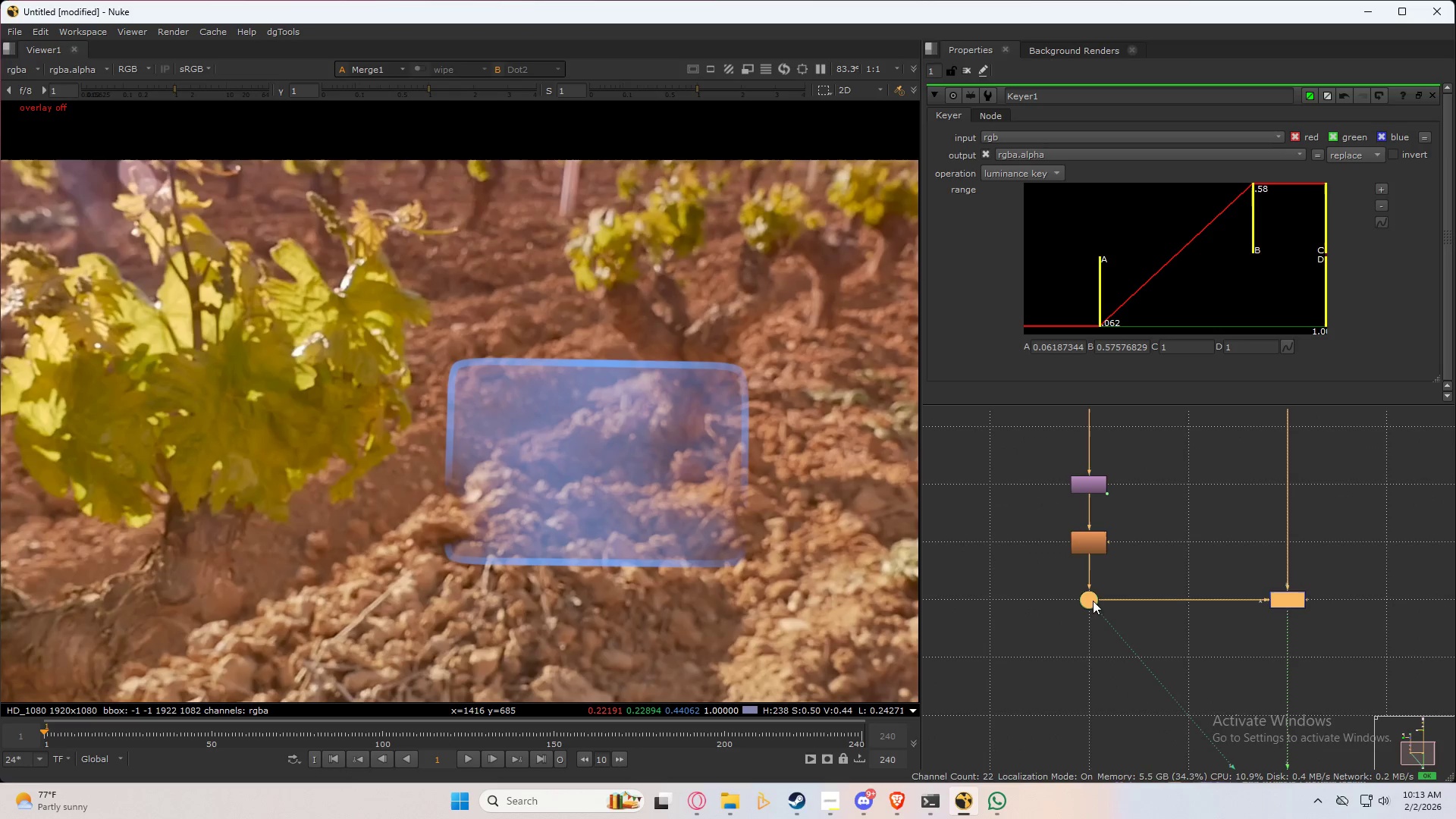 
left_click_drag(start_coordinate=[1092, 599], to_coordinate=[1088, 713])
 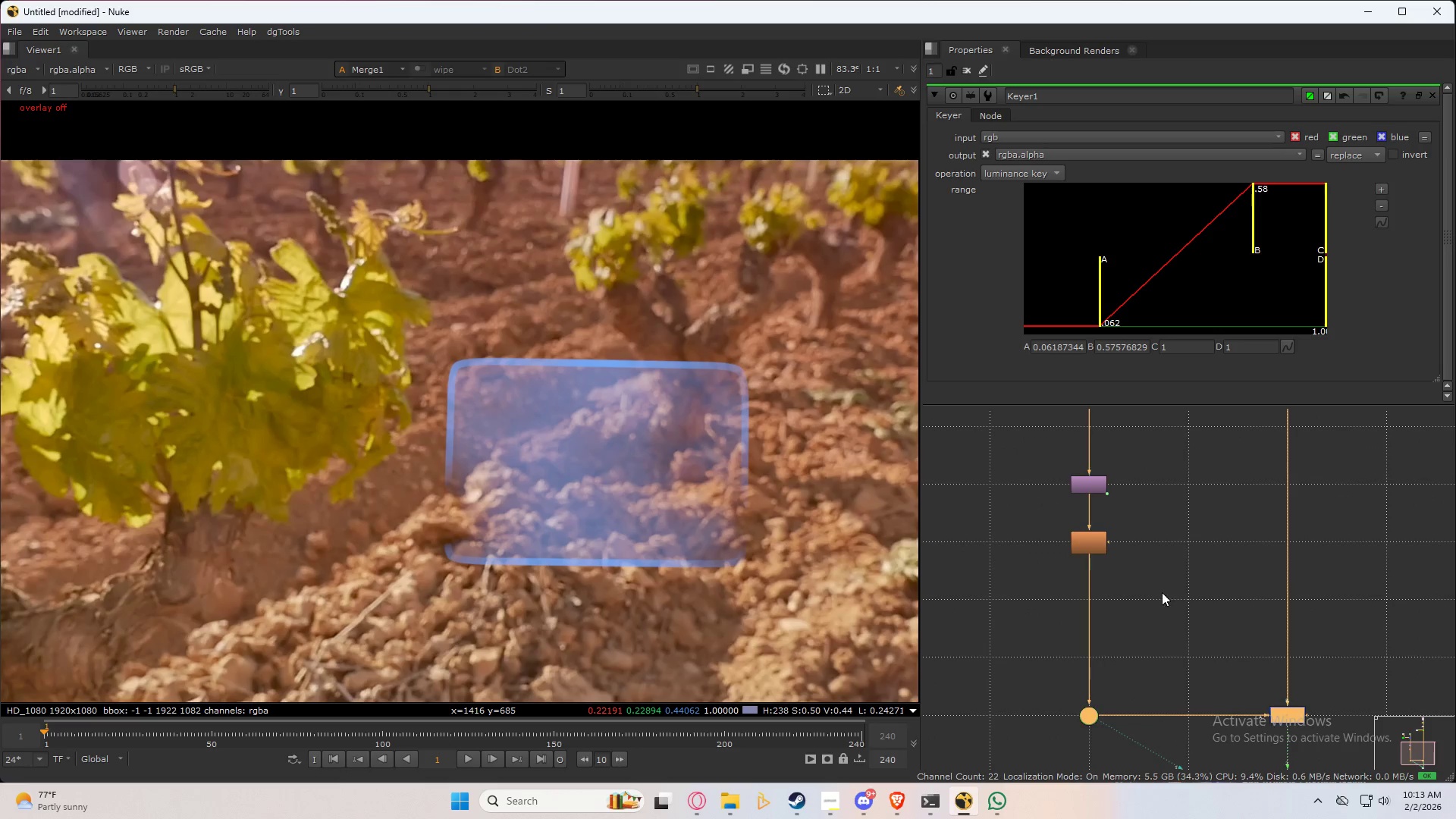 
left_click([1163, 591])
 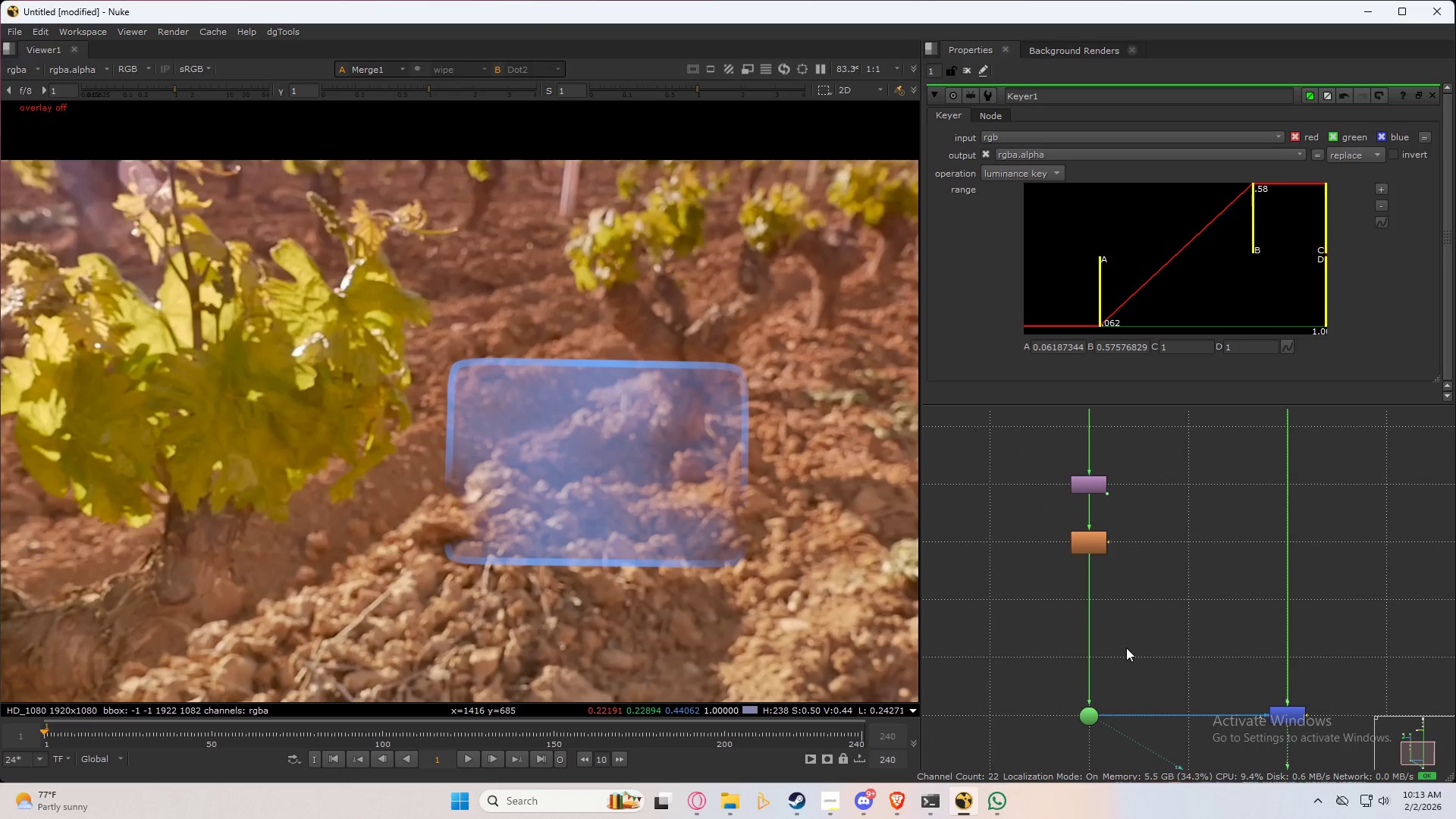 
left_click([1126, 648])
 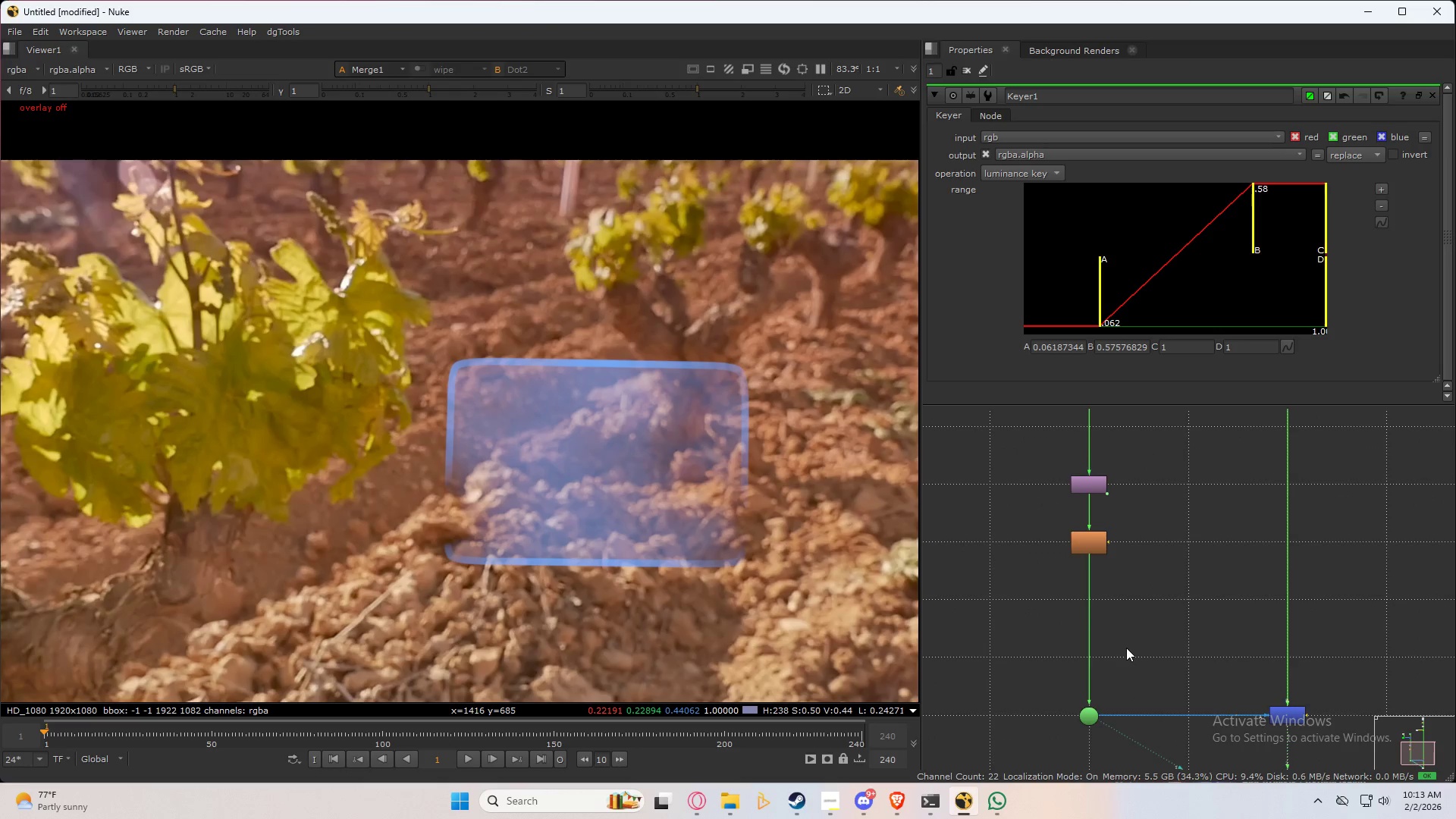 
key(Tab)
type(glow)
 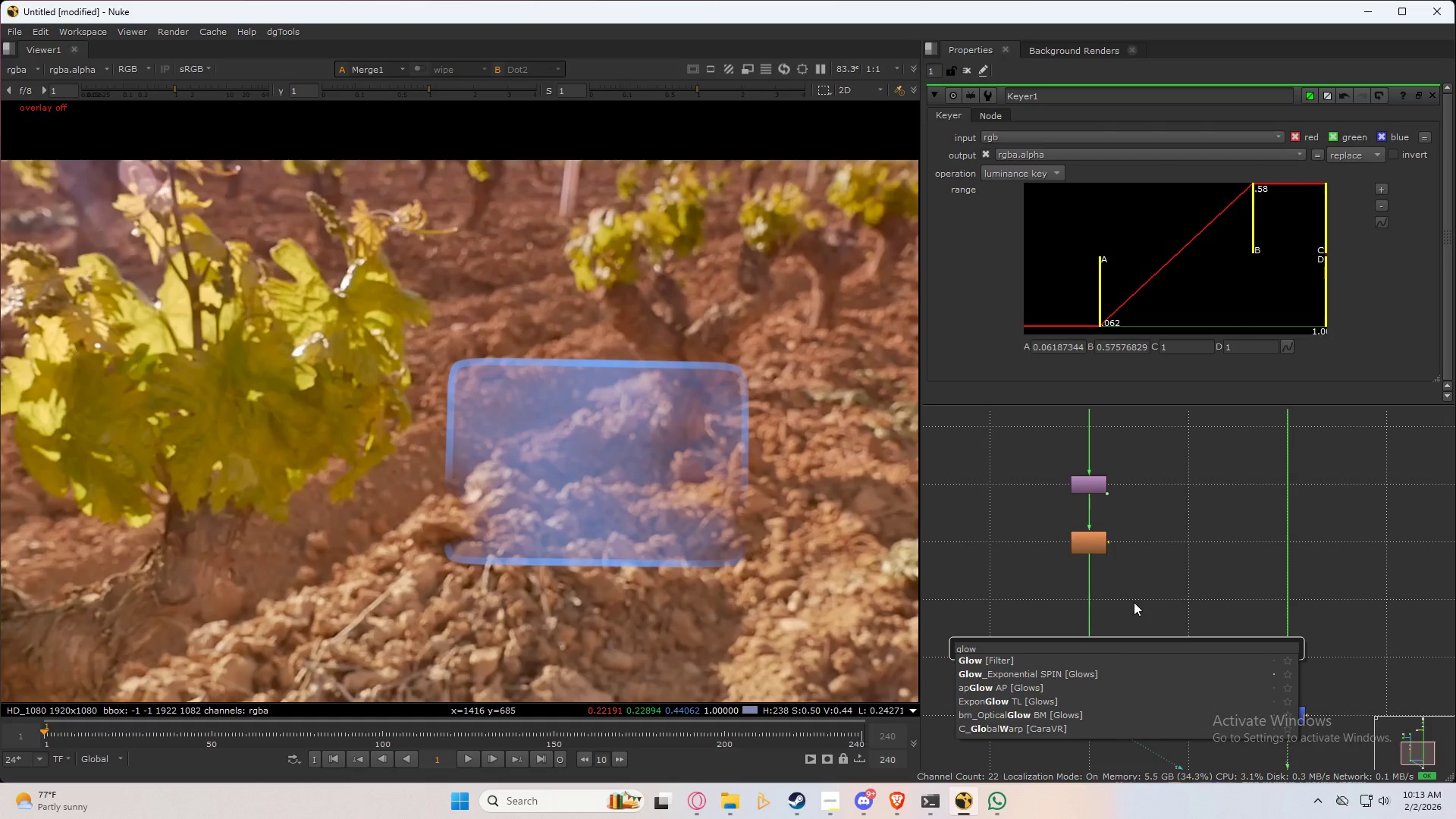 
key(ArrowDown)
 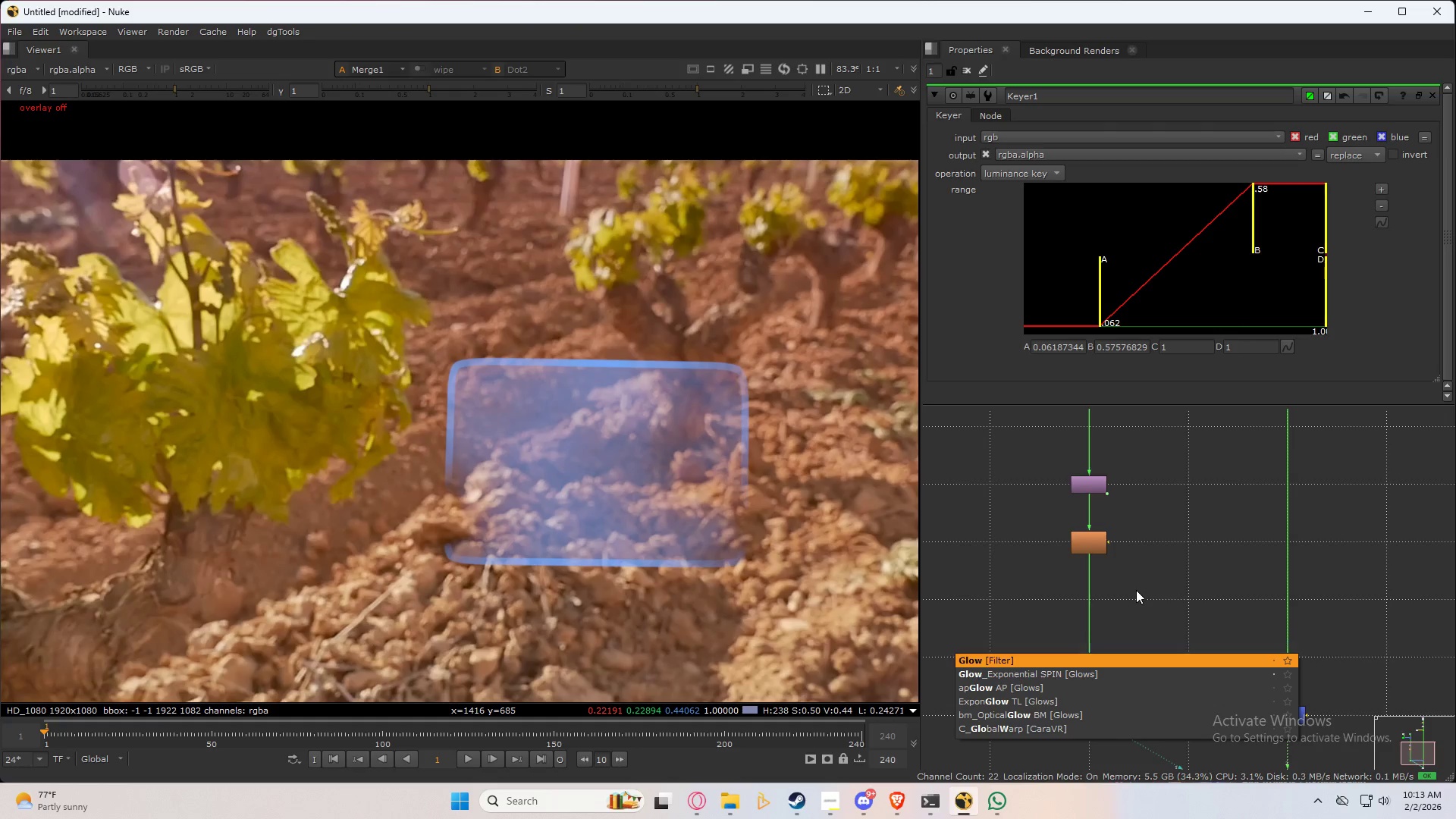 
key(Enter)
 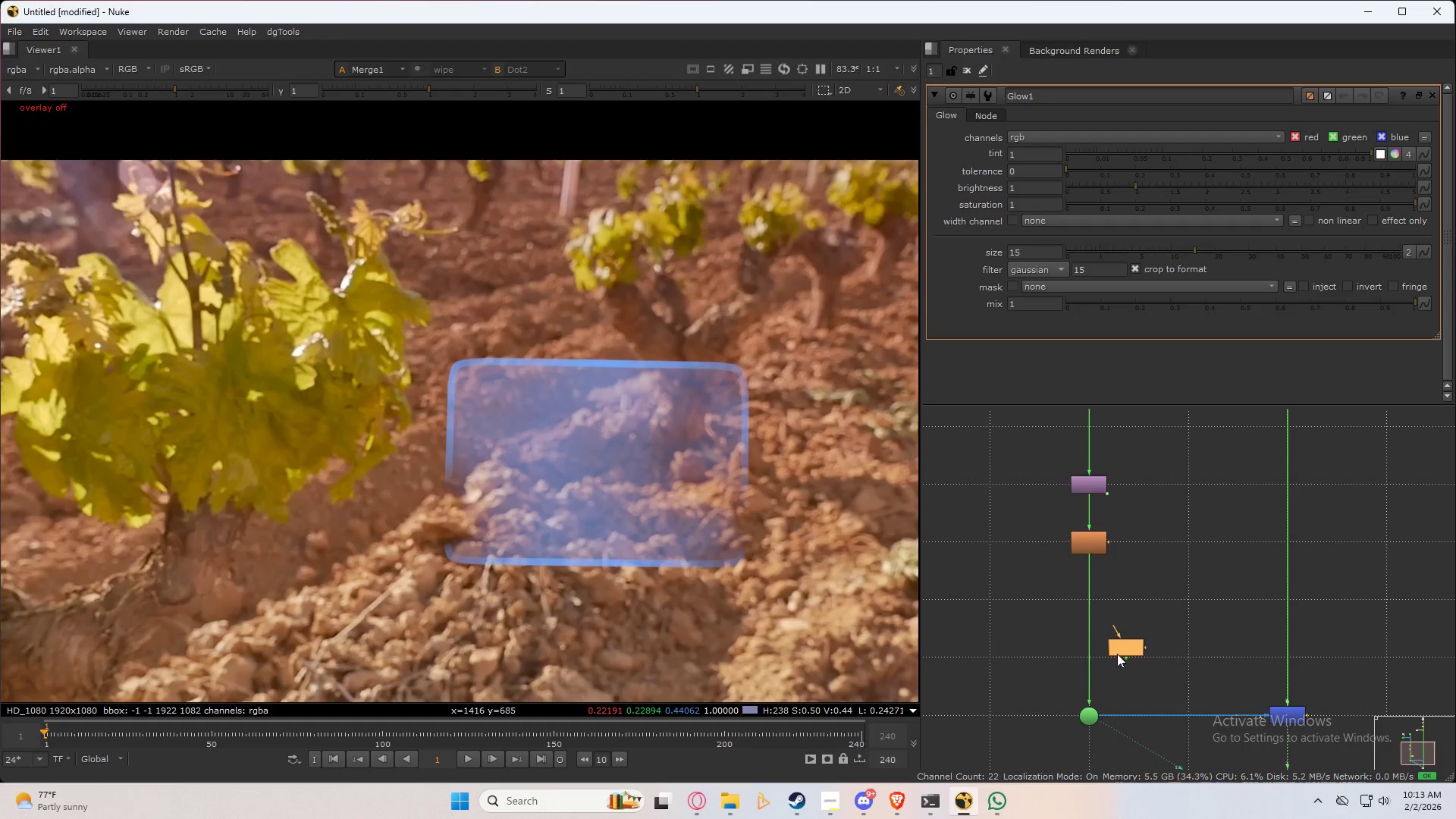 
left_click_drag(start_coordinate=[1124, 652], to_coordinate=[1089, 662])
 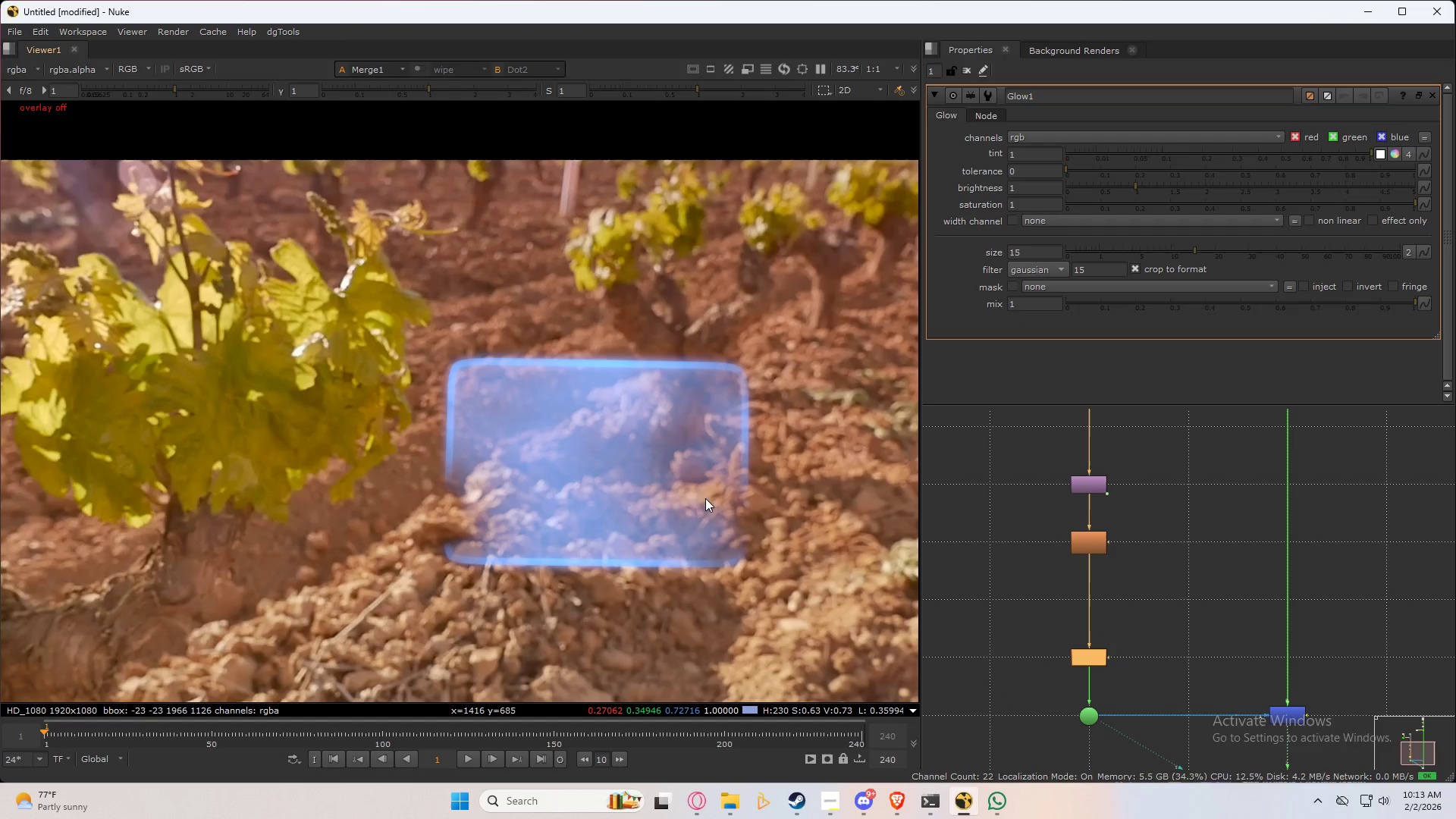 
scroll: coordinate [530, 489], scroll_direction: down, amount: 3.0
 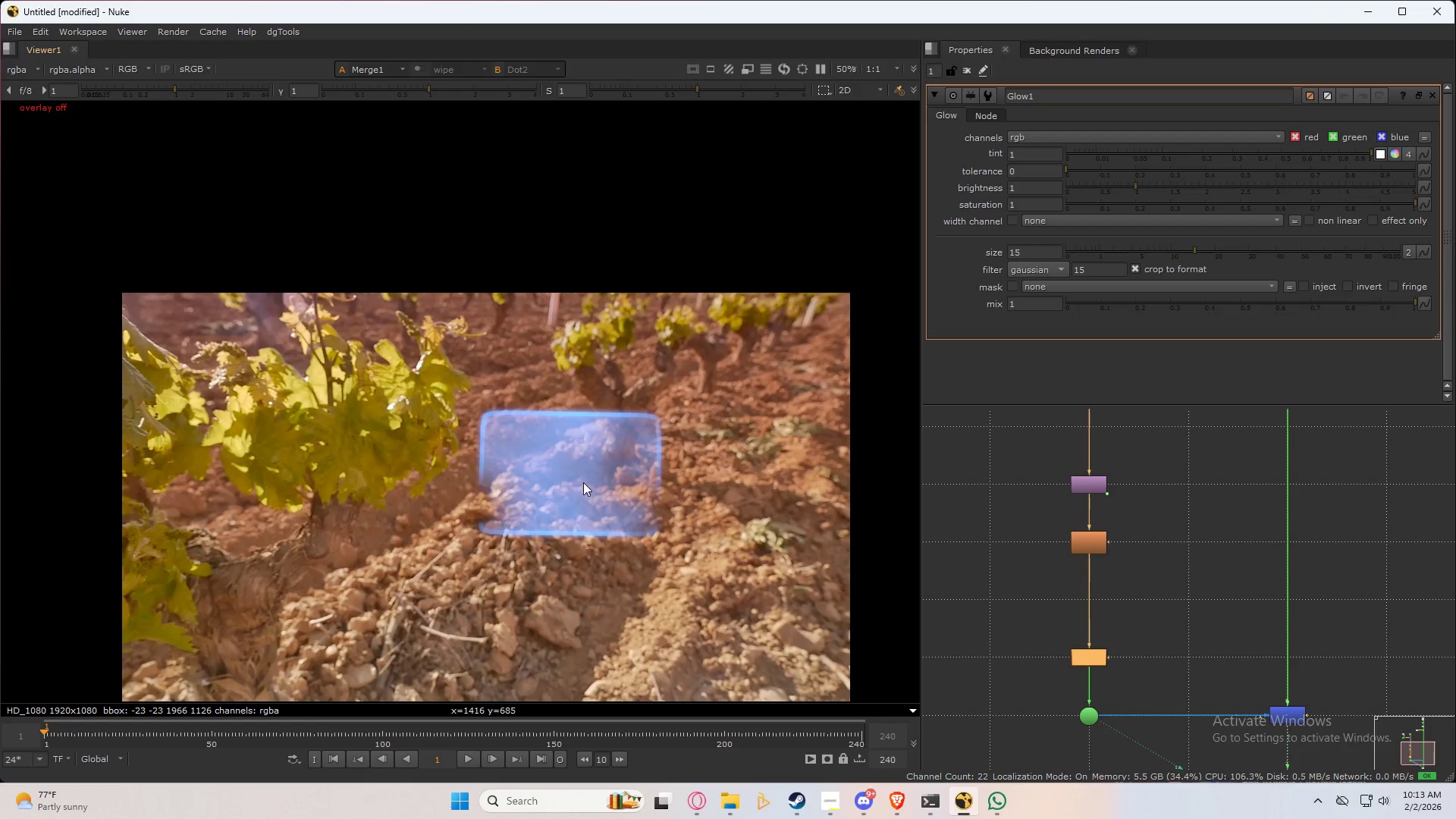 
scroll: coordinate [565, 444], scroll_direction: none, amount: 0.0
 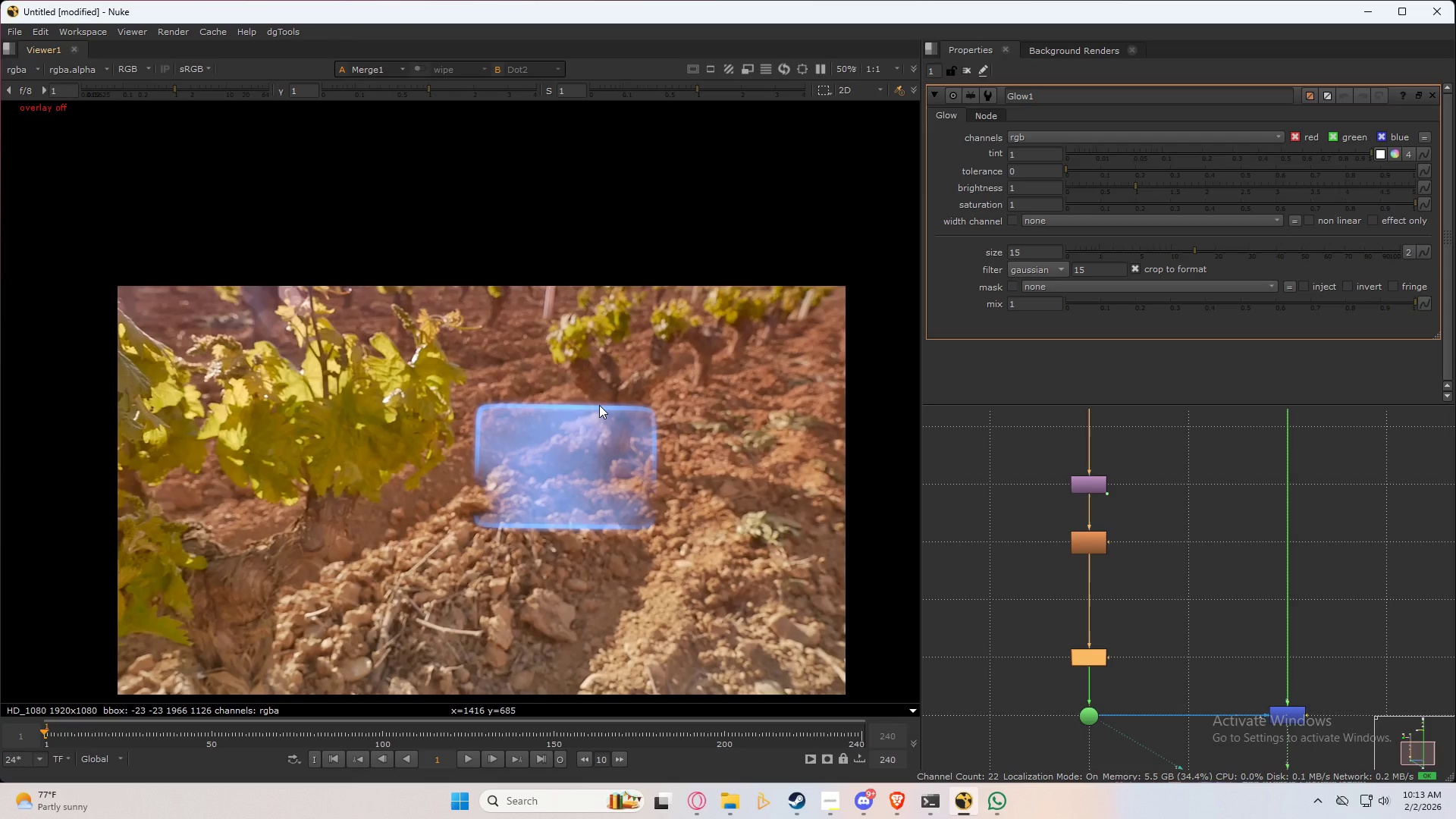 
wait(9.4)
 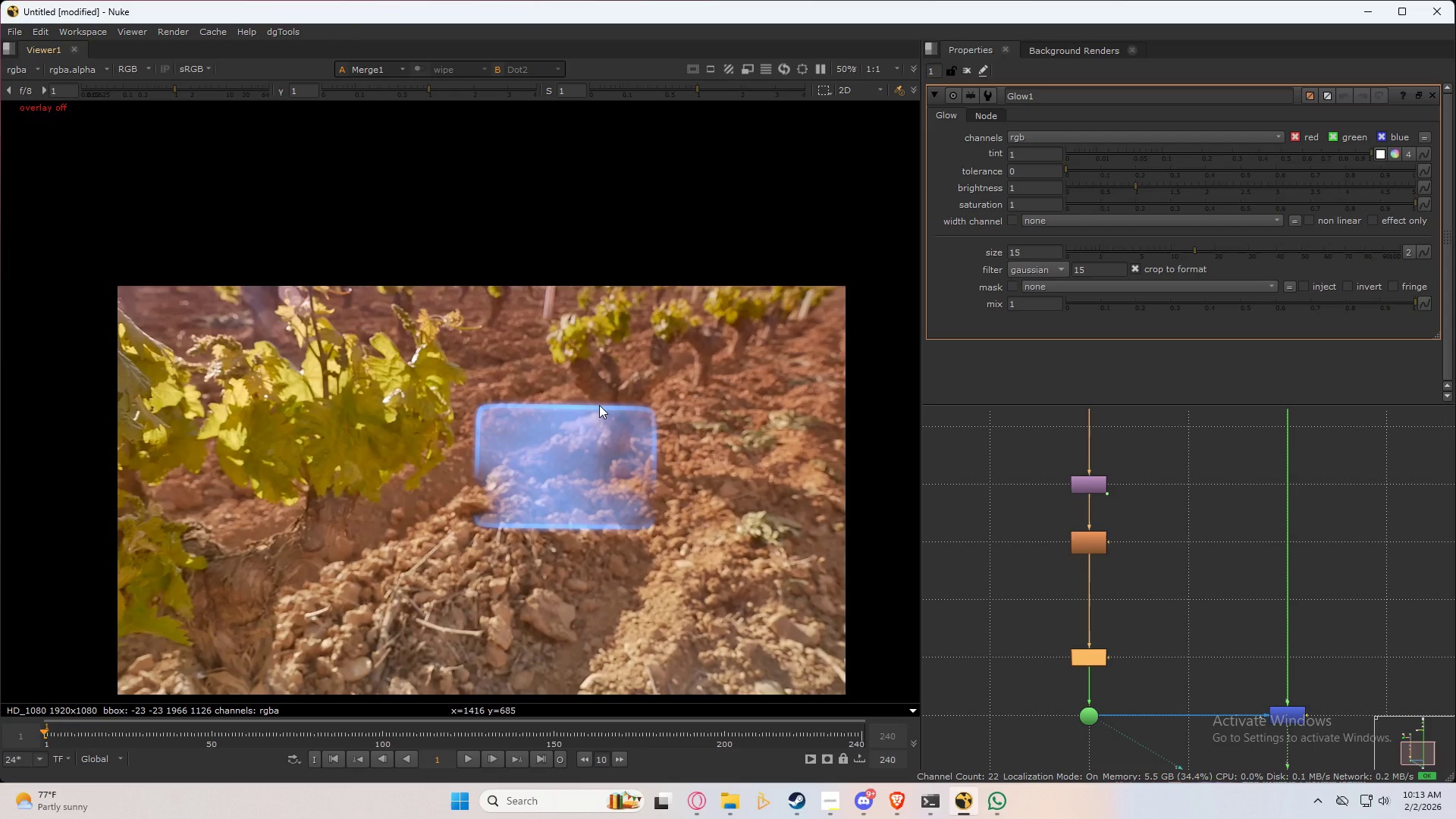 
scroll: coordinate [571, 431], scroll_direction: up, amount: 6.0
 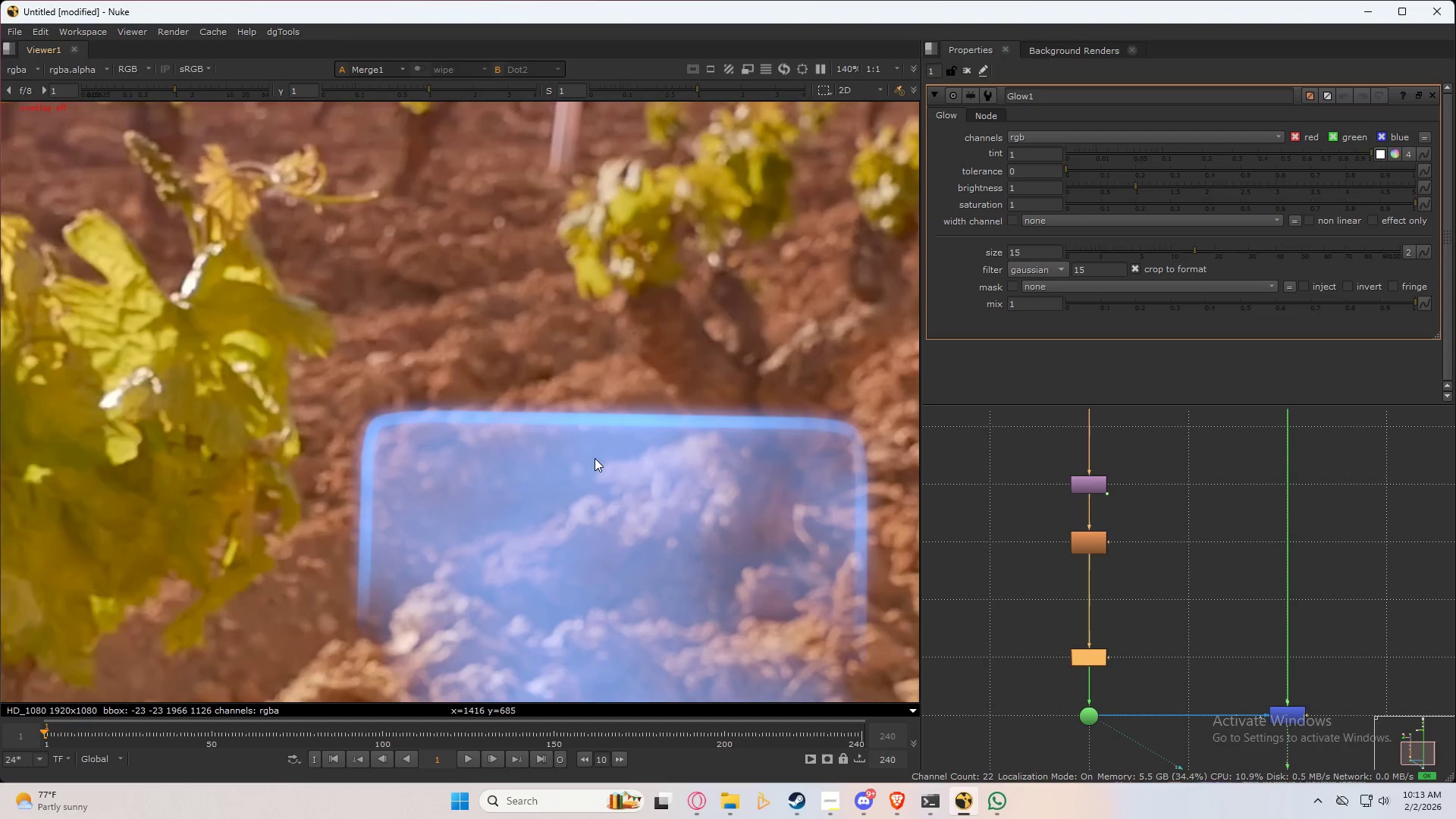 
scroll: coordinate [595, 458], scroll_direction: down, amount: 3.0
 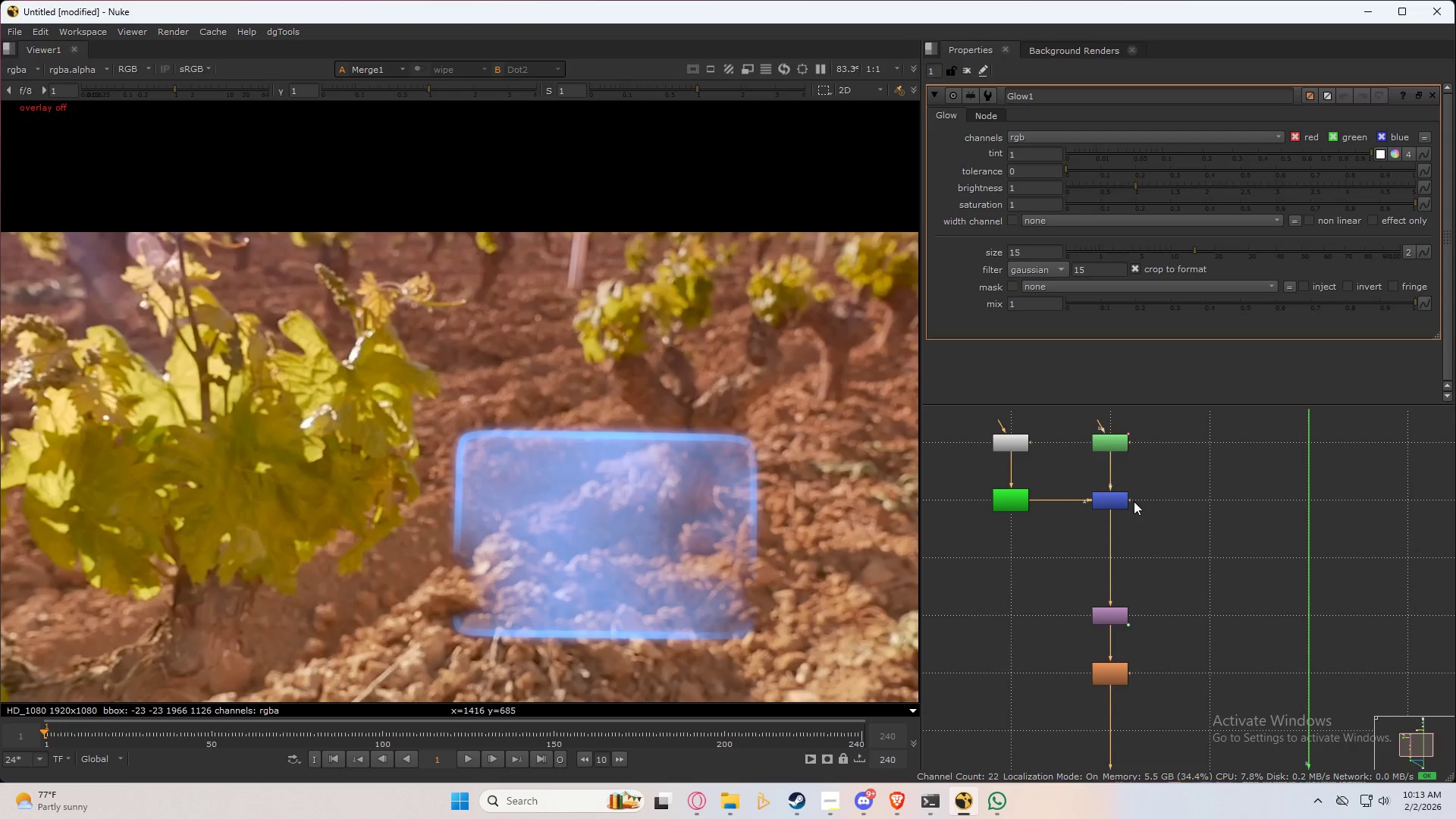 
double_click([1112, 442])
 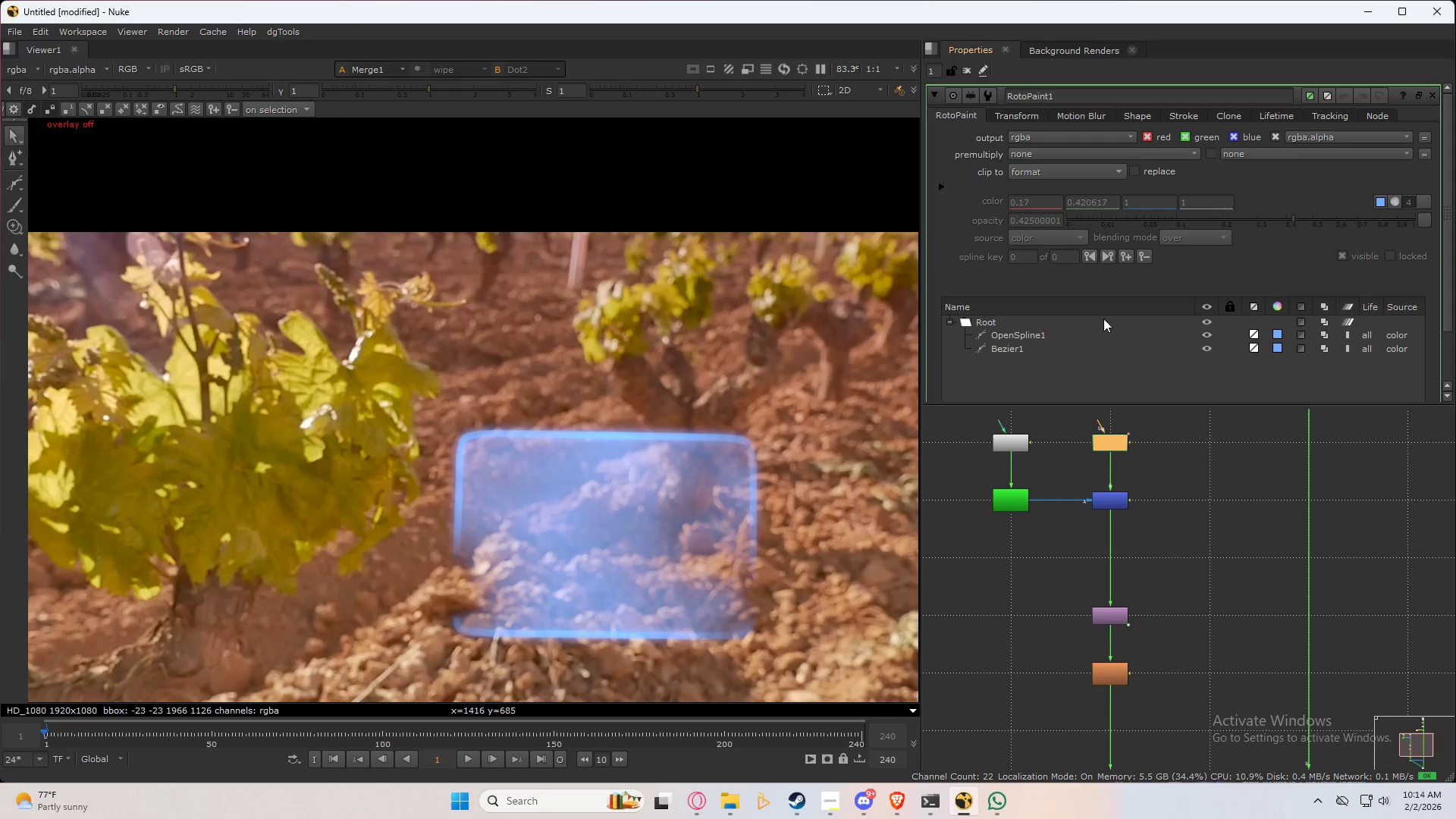 
left_click([1081, 334])
 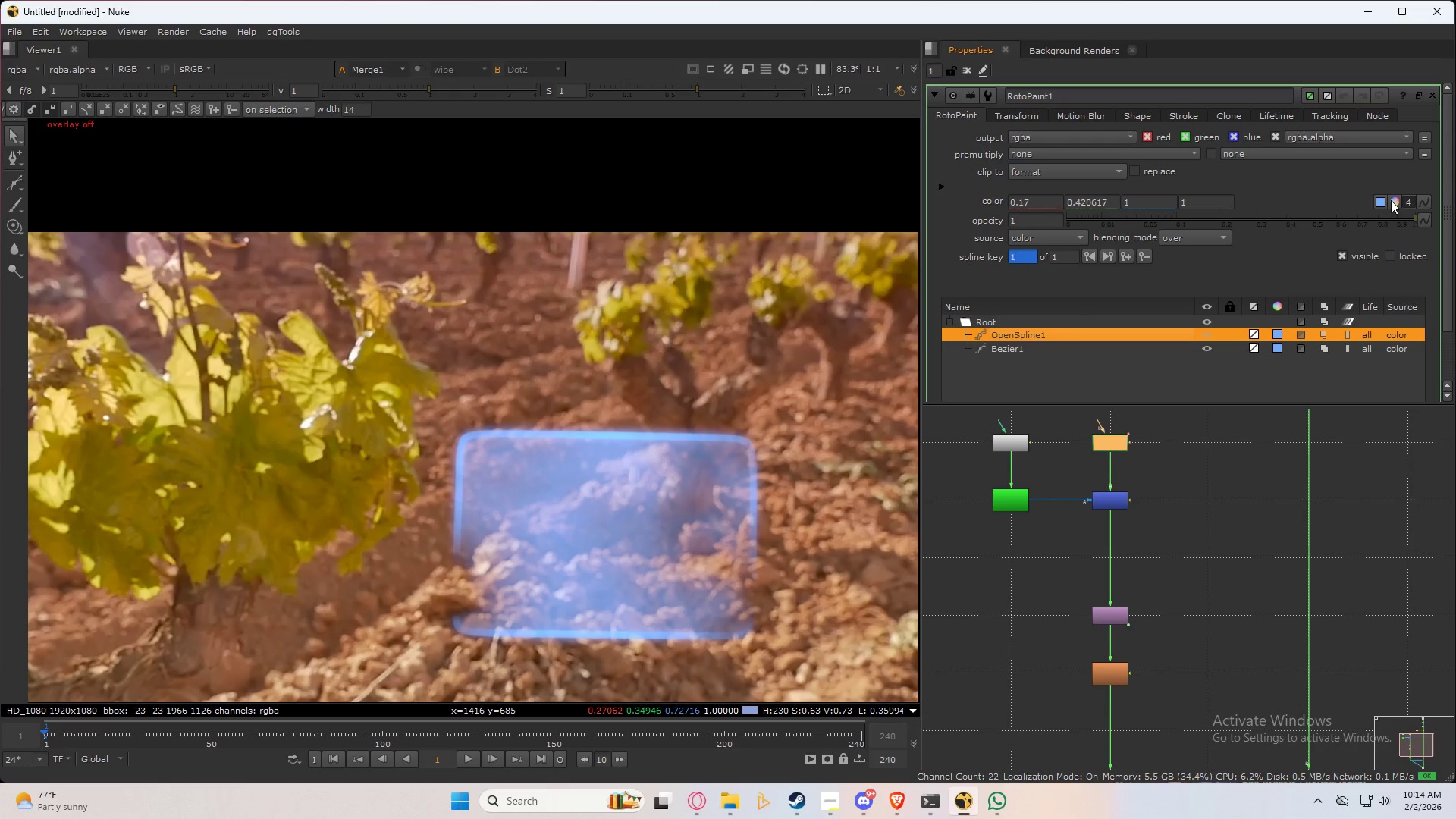 
left_click([1395, 200])
 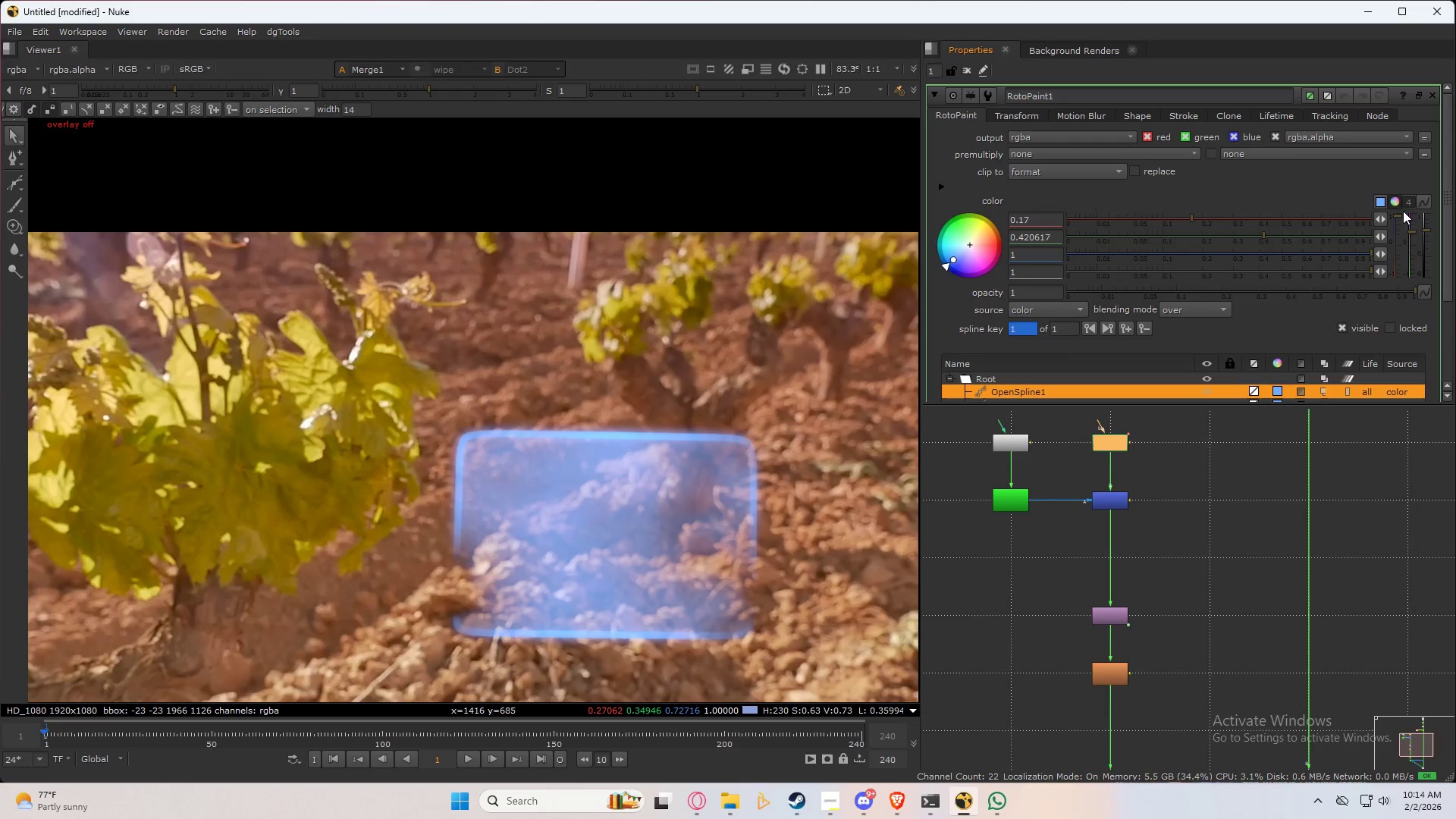 
hold_key(key=ControlLeft, duration=0.38)
left_click([1398, 203])
 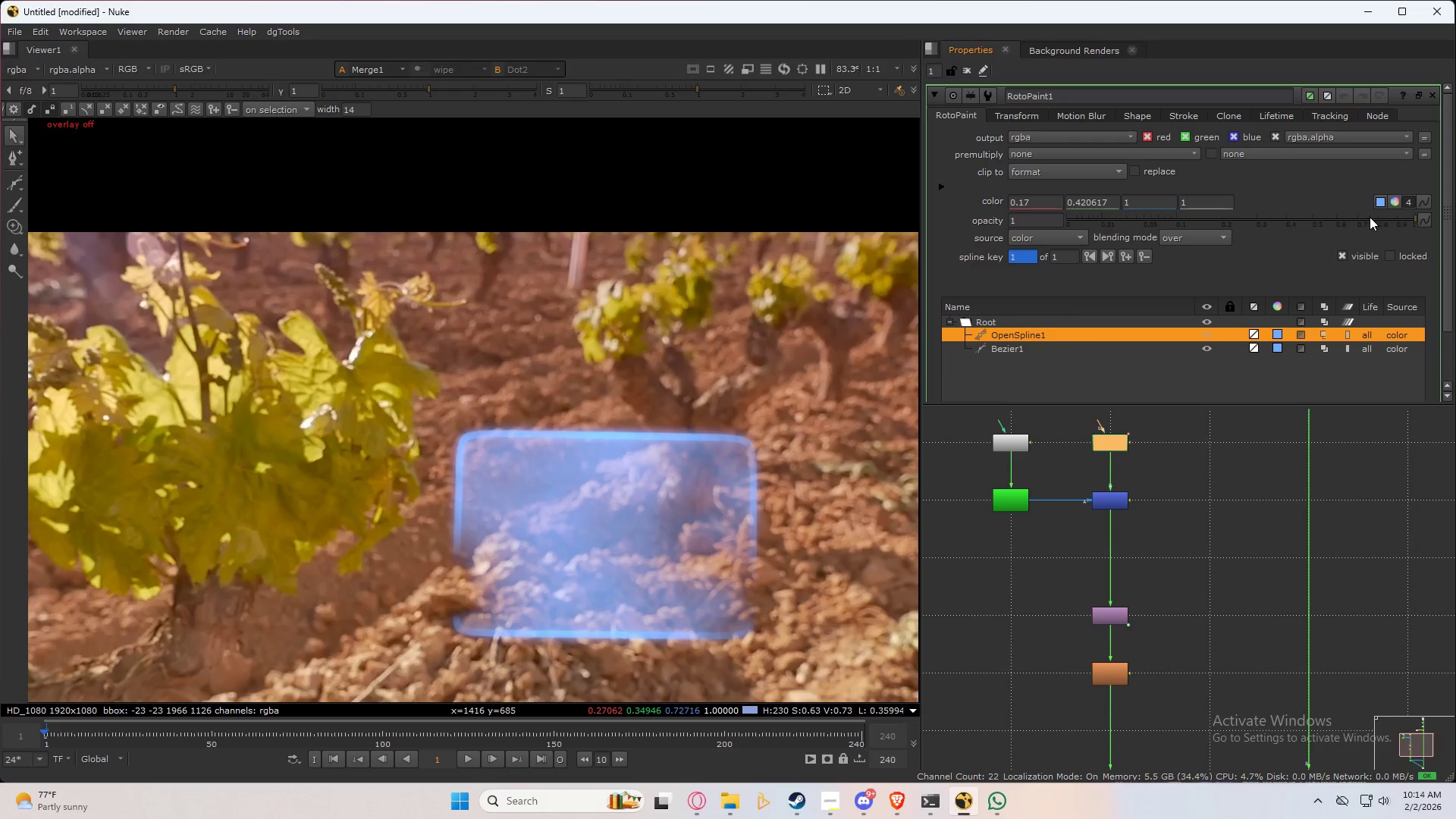 
hold_key(key=ControlLeft, duration=0.86)
left_click([1396, 202])
 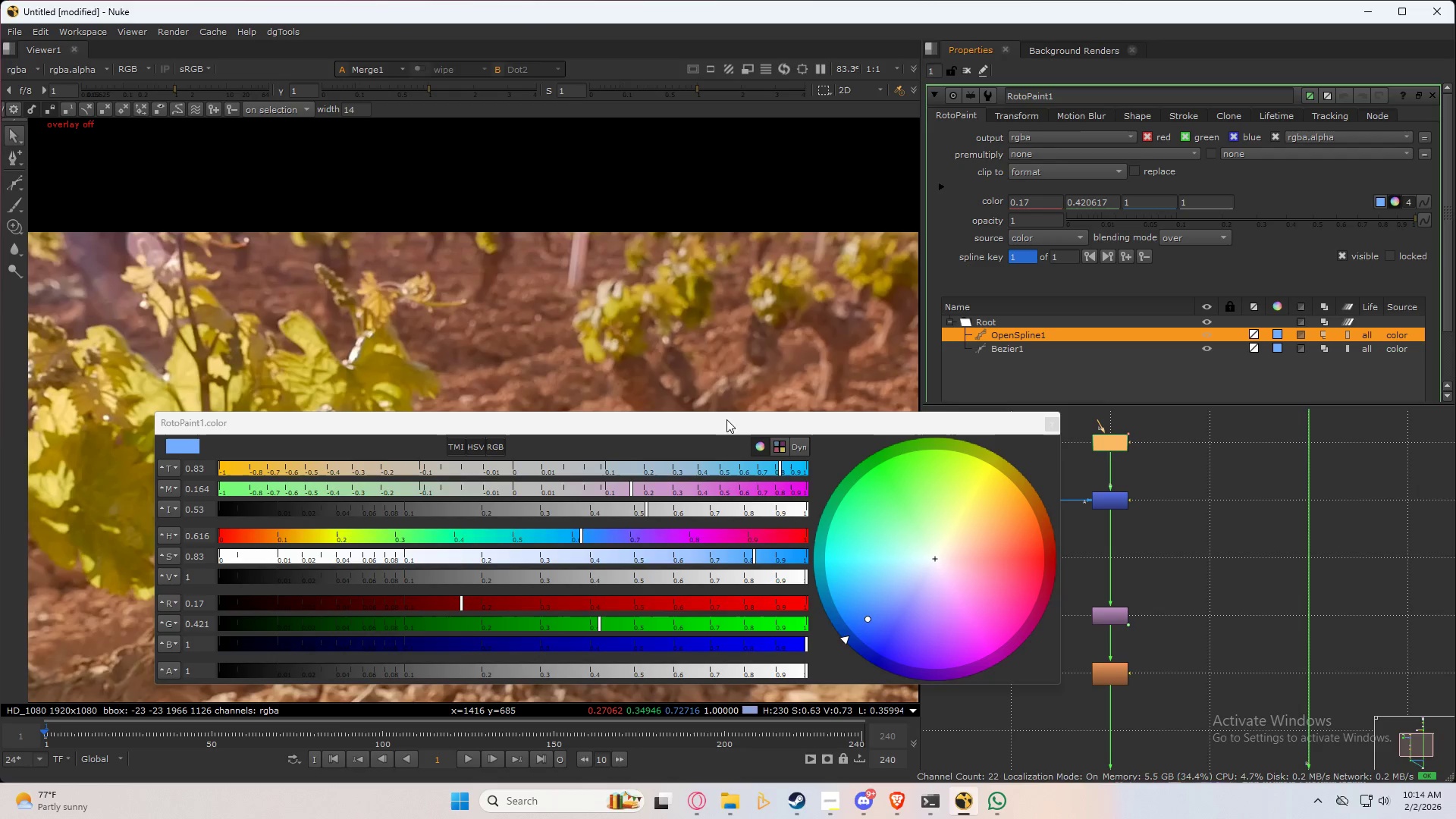 
left_click_drag(start_coordinate=[739, 420], to_coordinate=[762, 156])
 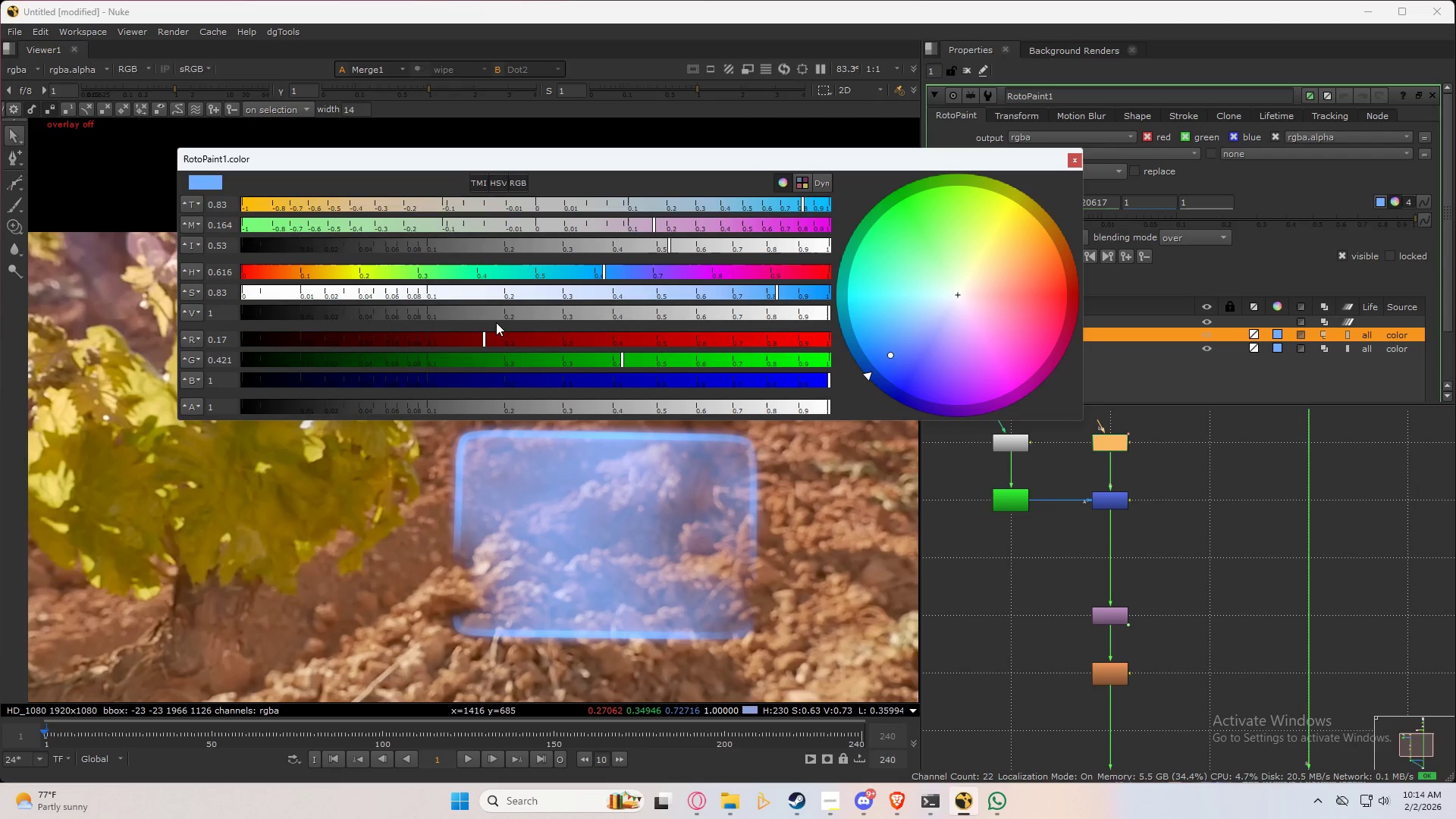 
left_click_drag(start_coordinate=[824, 314], to_coordinate=[814, 324])
 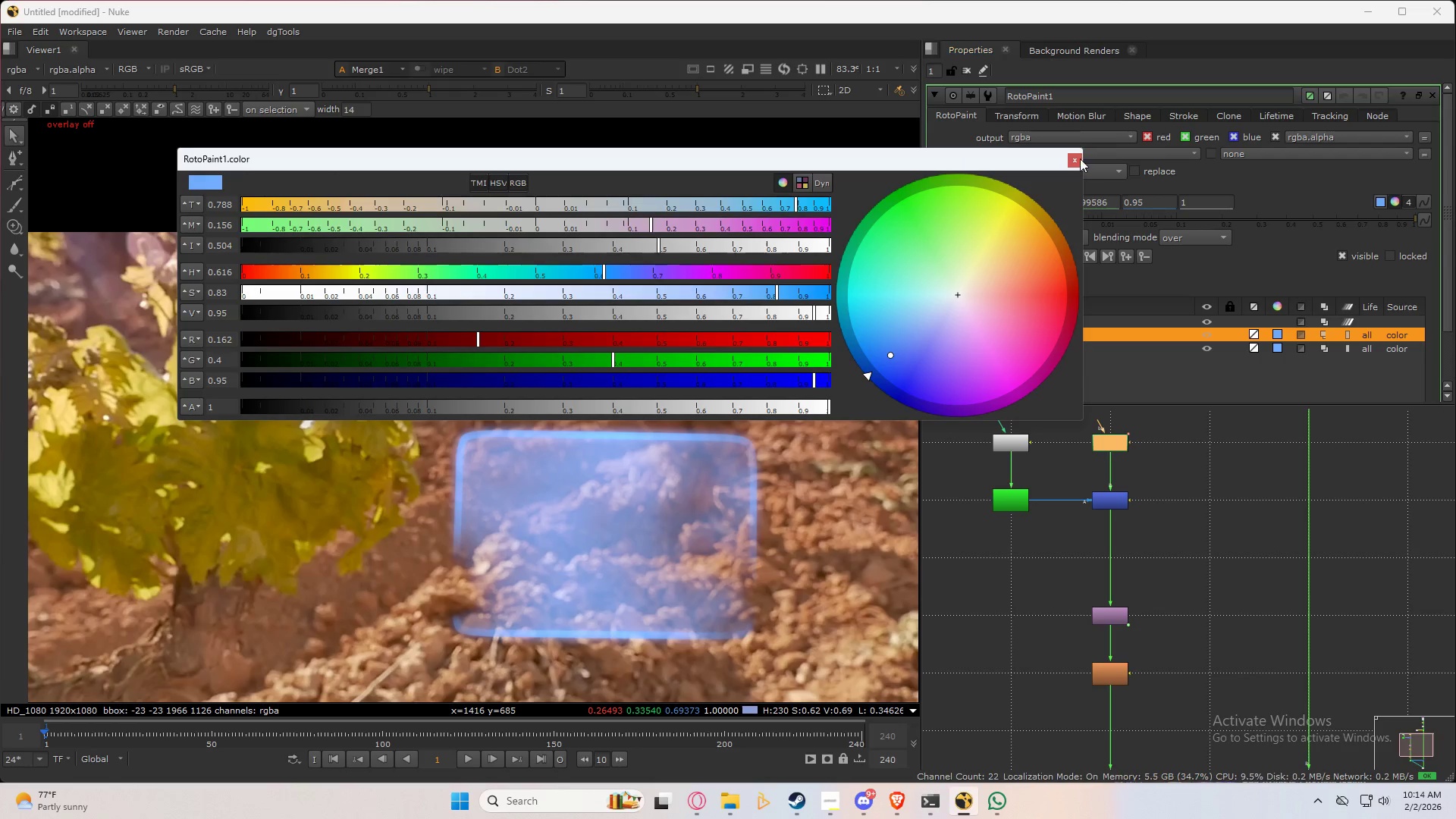 
left_click([1072, 164])
 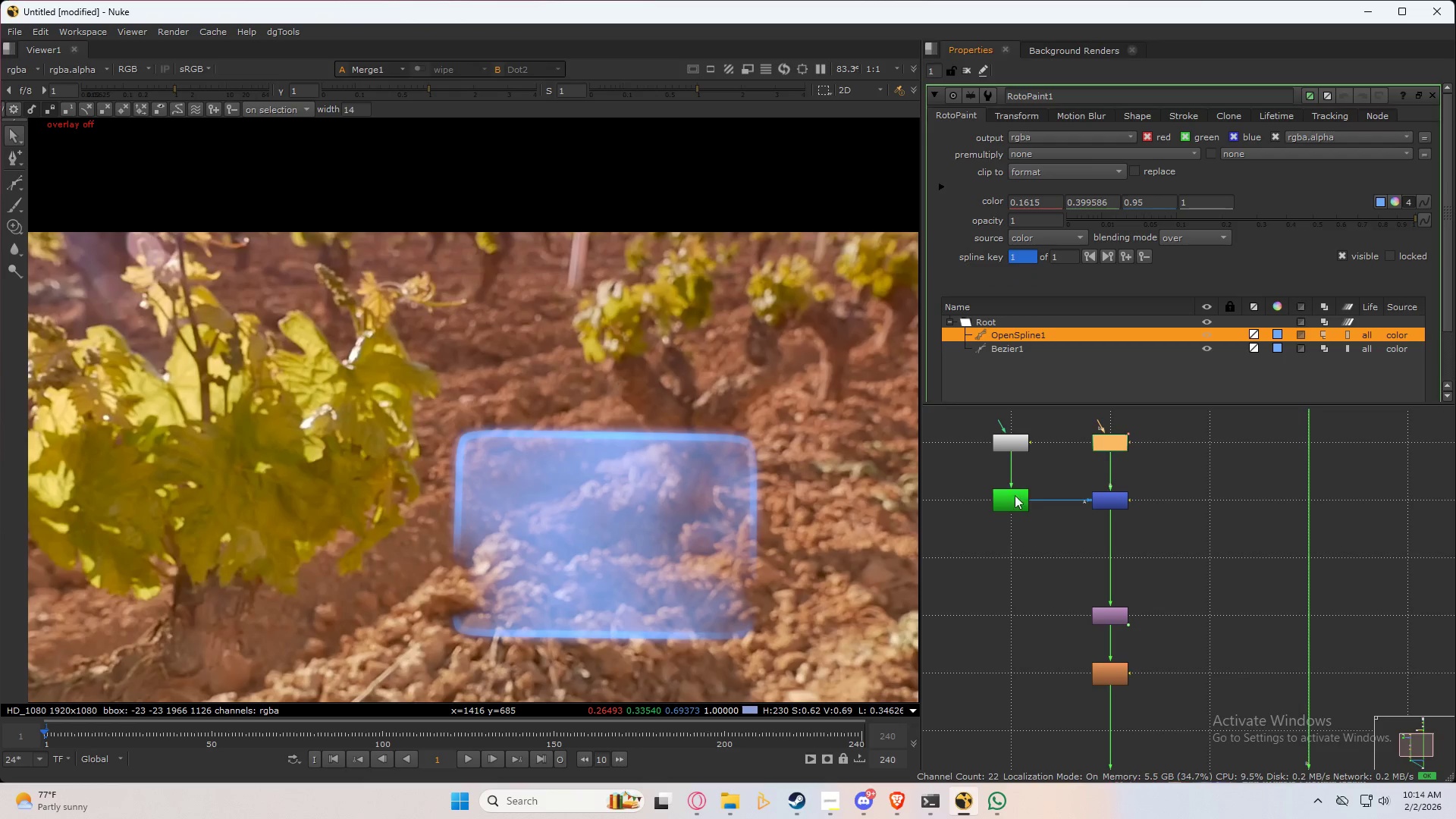 
double_click([1015, 495])
 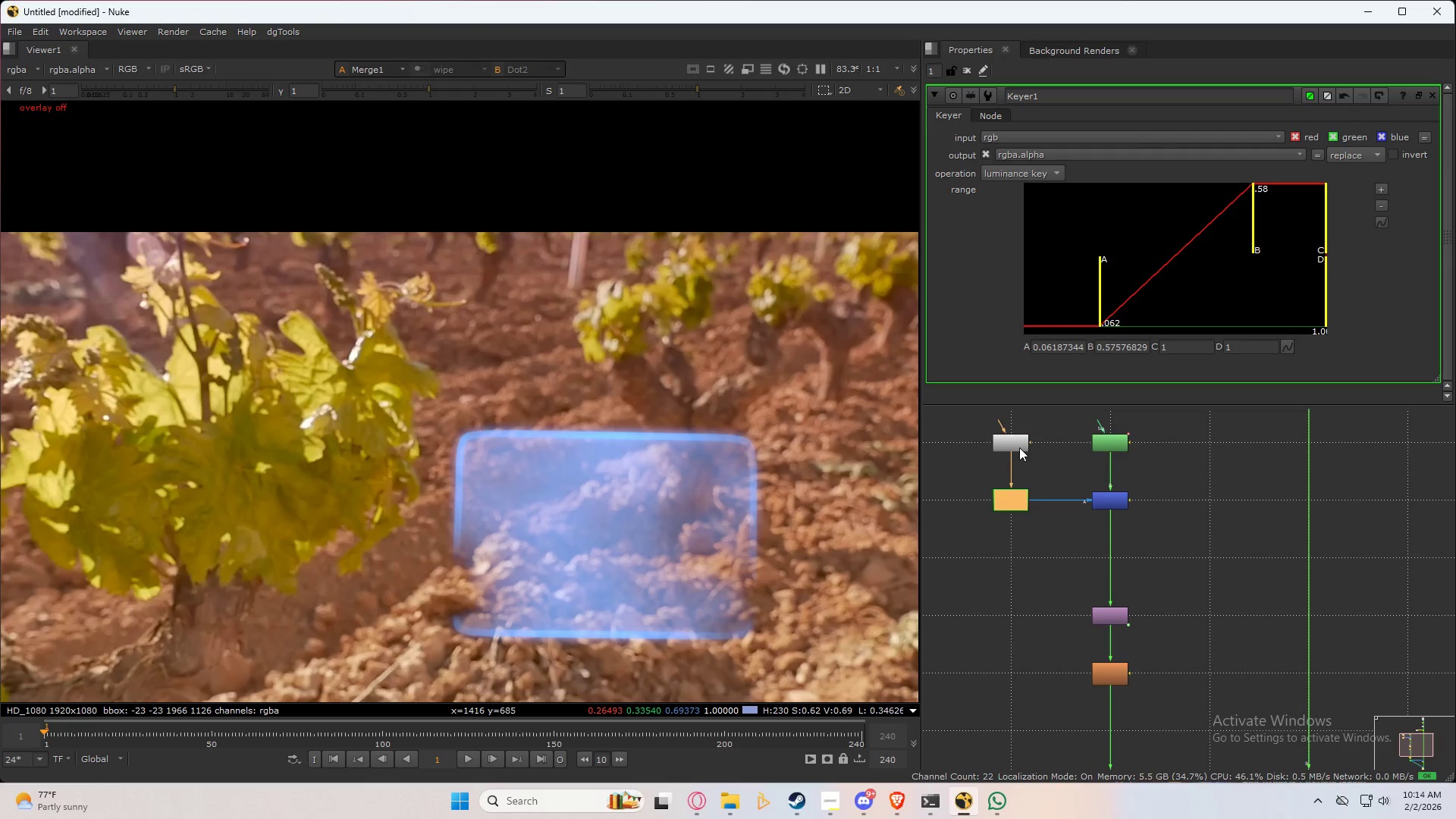 
double_click([1019, 447])
 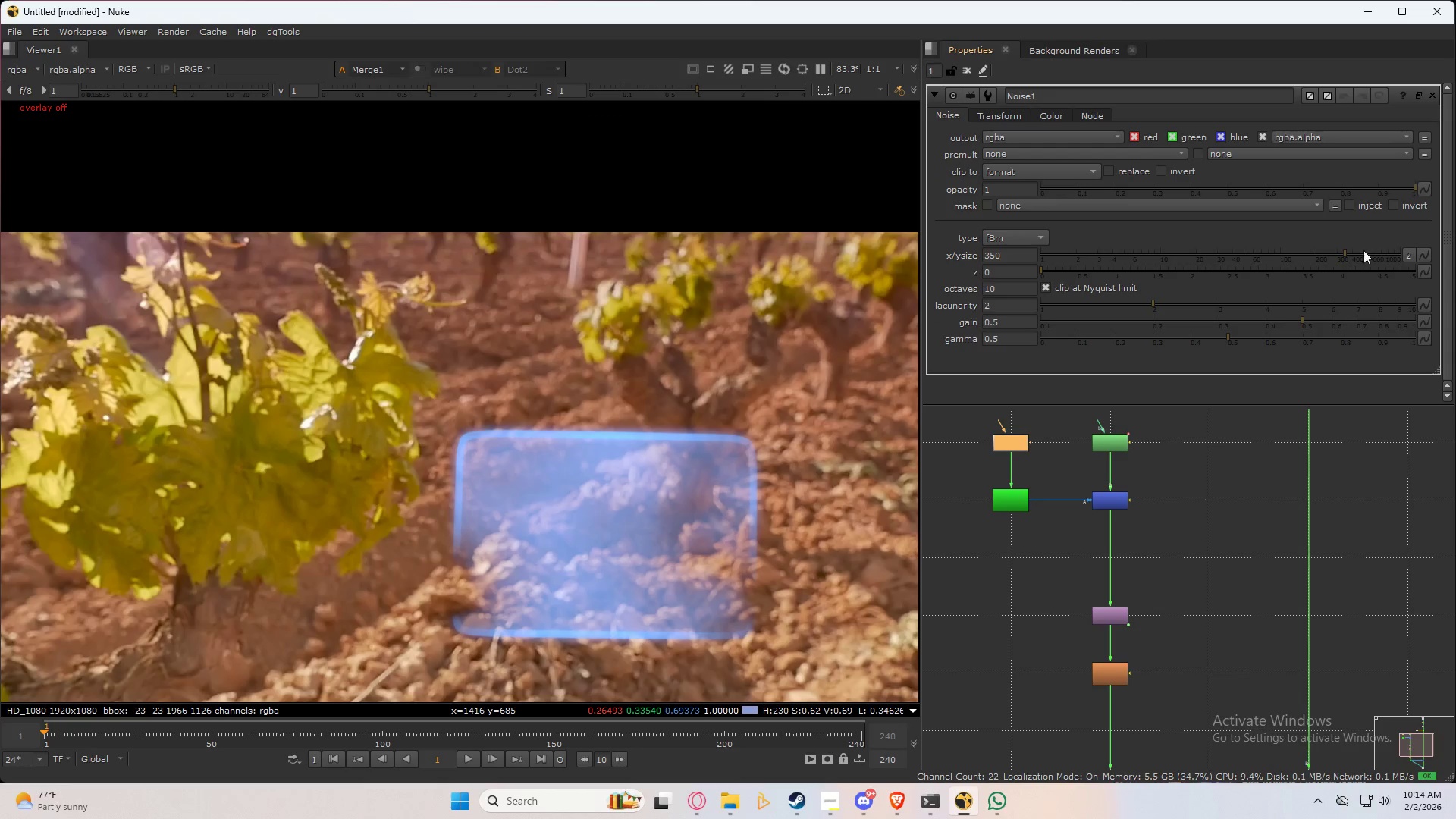 
left_click_drag(start_coordinate=[1338, 253], to_coordinate=[1257, 268])
 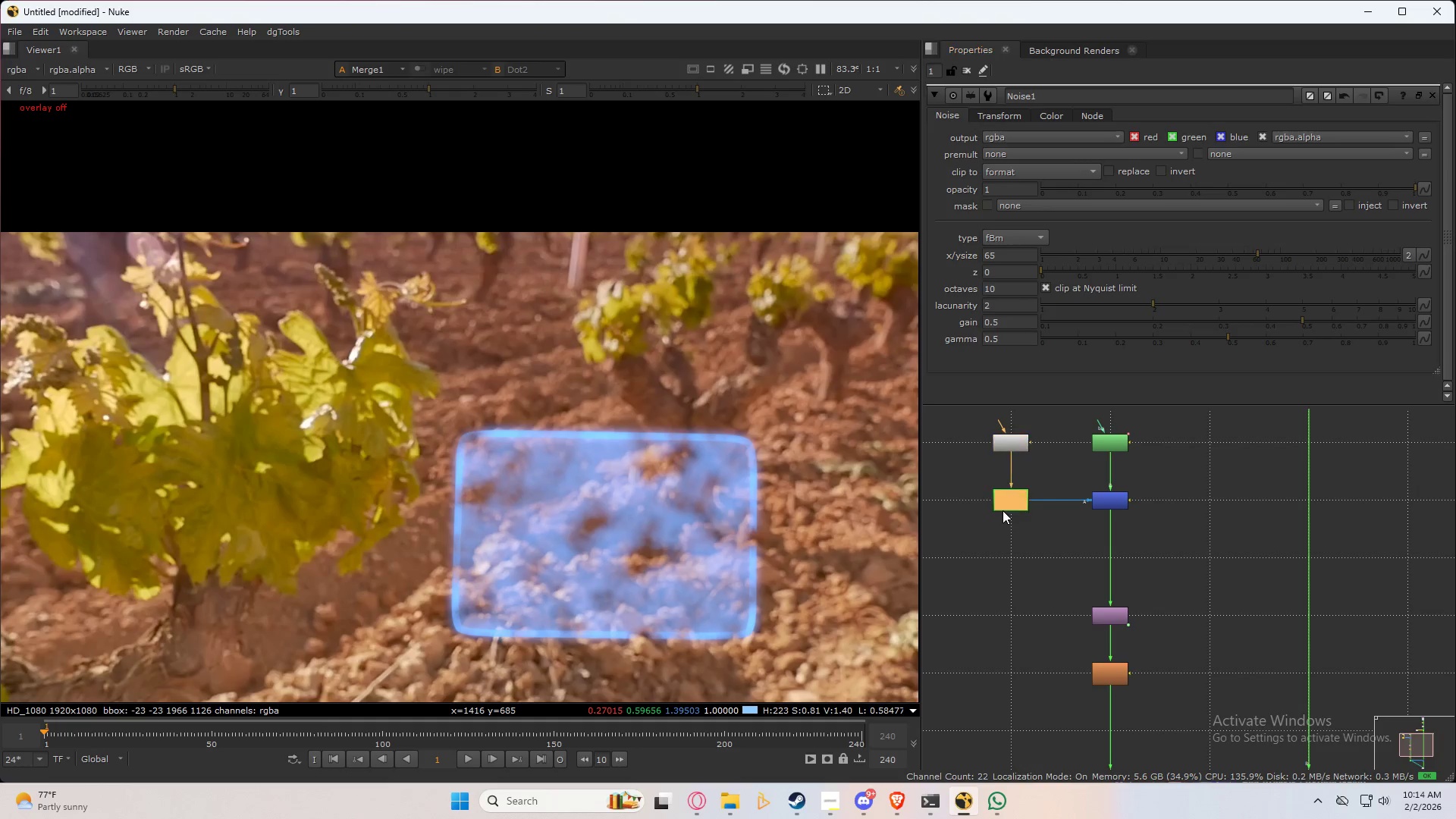 
double_click([1003, 510])
 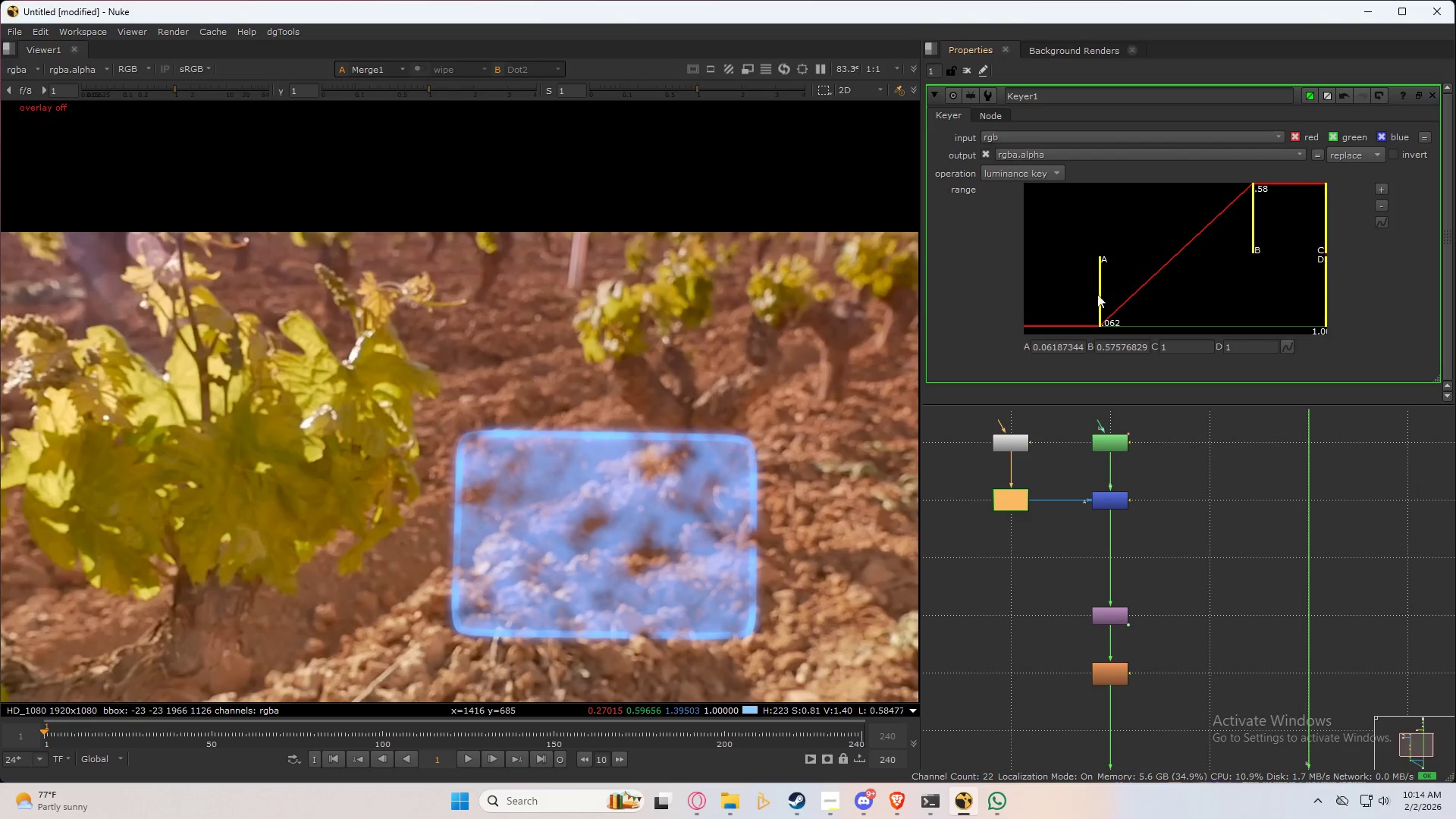 
left_click_drag(start_coordinate=[1106, 297], to_coordinate=[981, 295])
 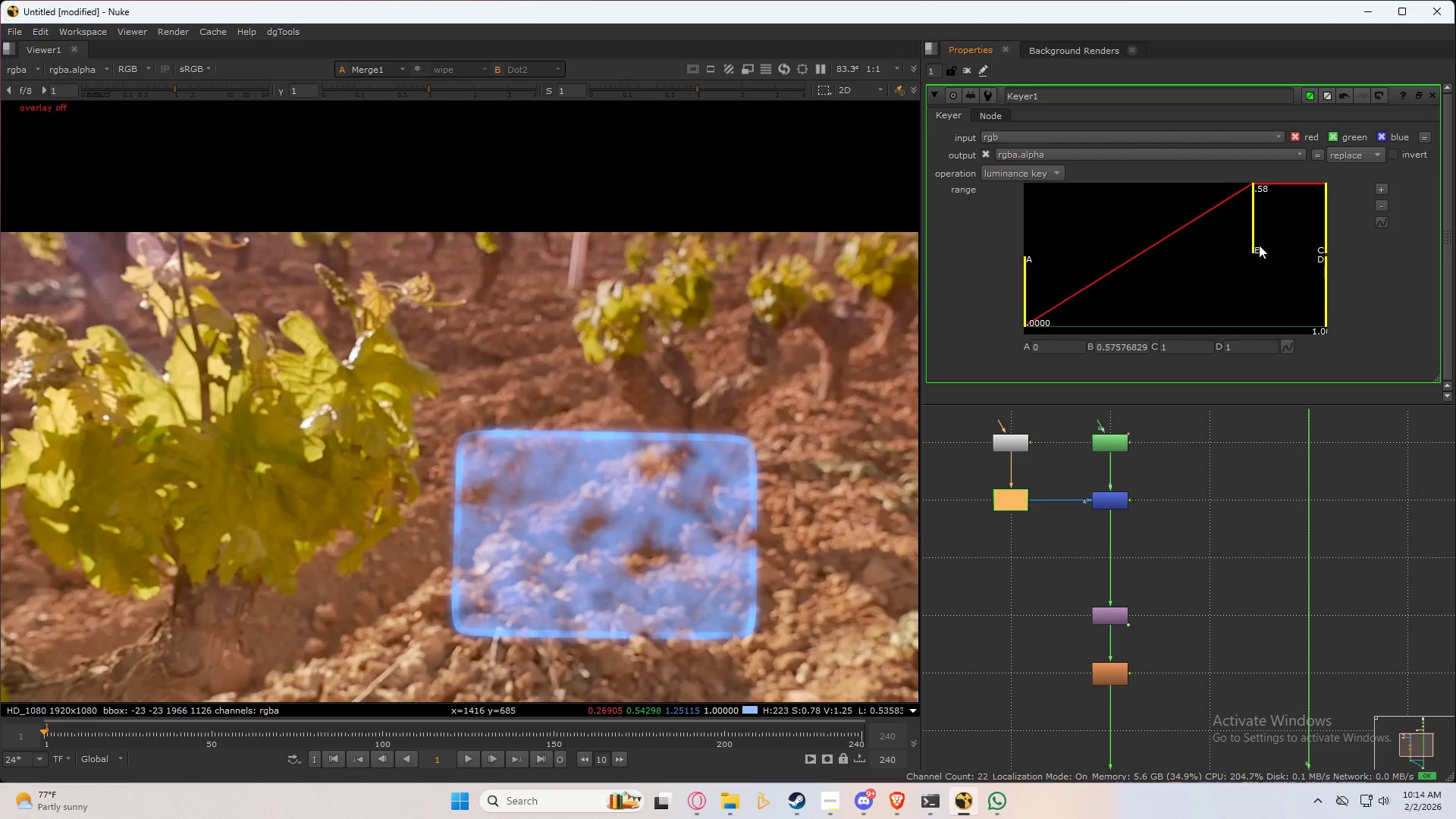 
left_click_drag(start_coordinate=[1257, 245], to_coordinate=[1300, 248])
 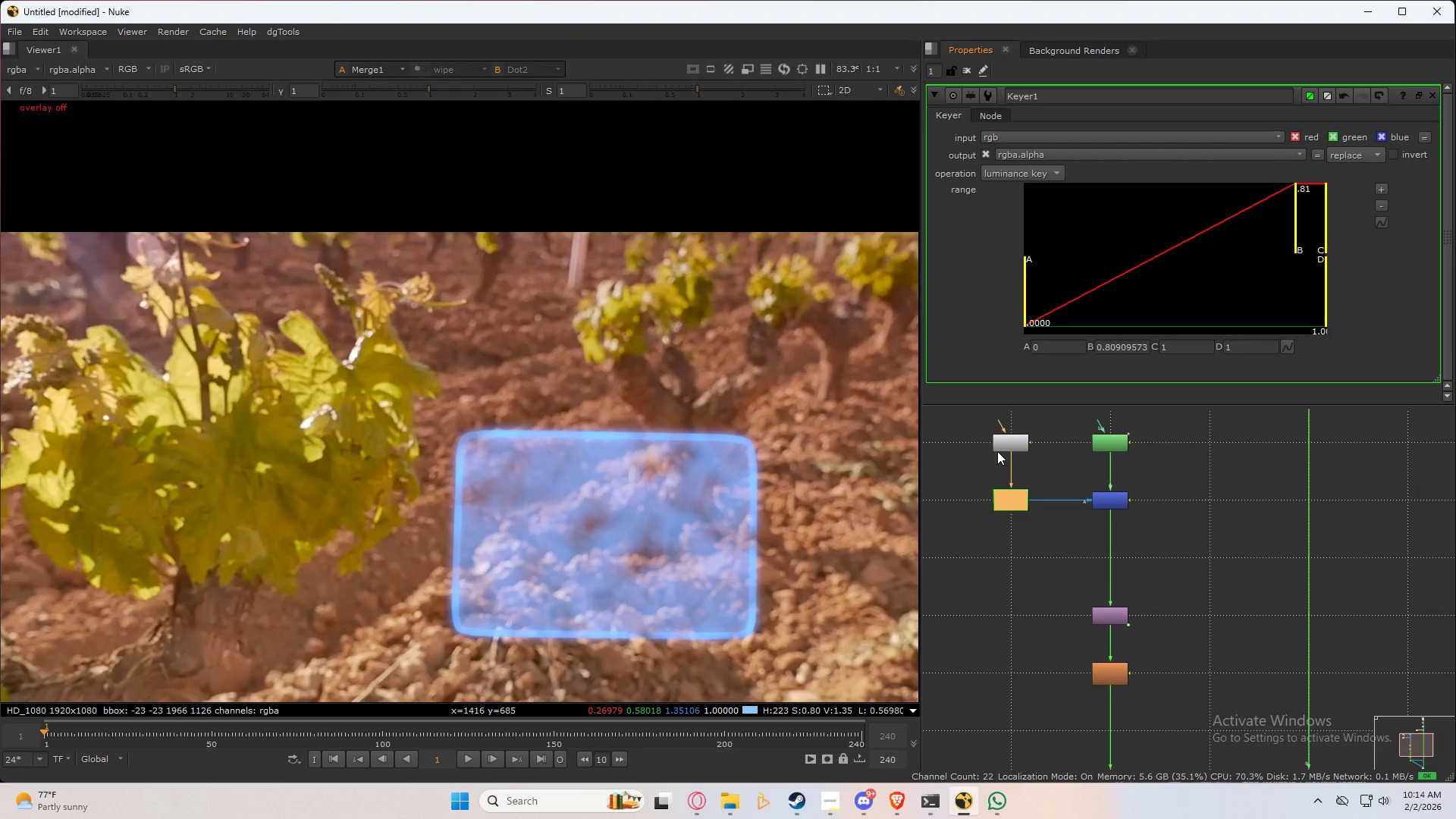 
left_click([1005, 444])
 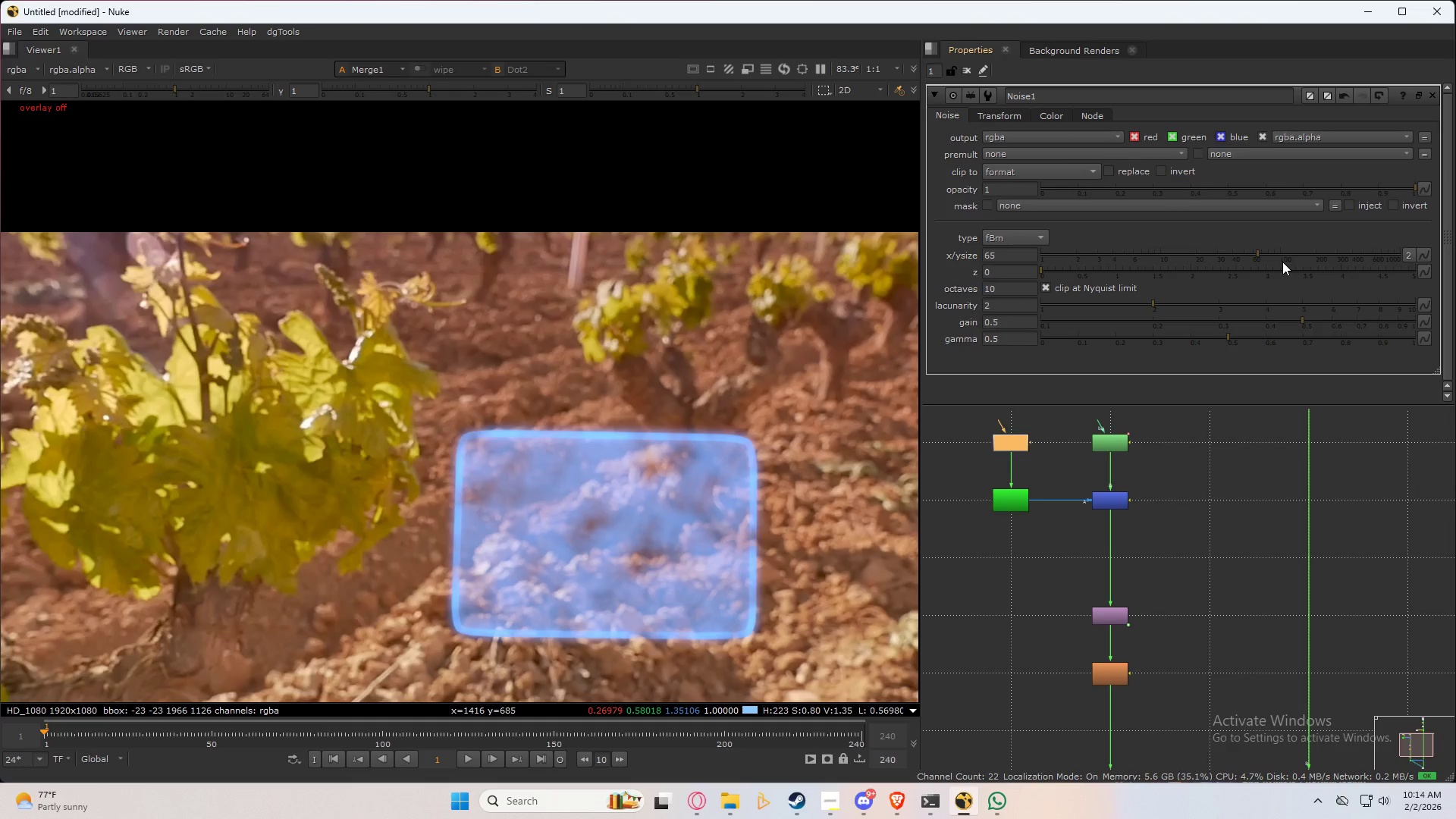 
left_click_drag(start_coordinate=[1260, 255], to_coordinate=[1327, 260])
 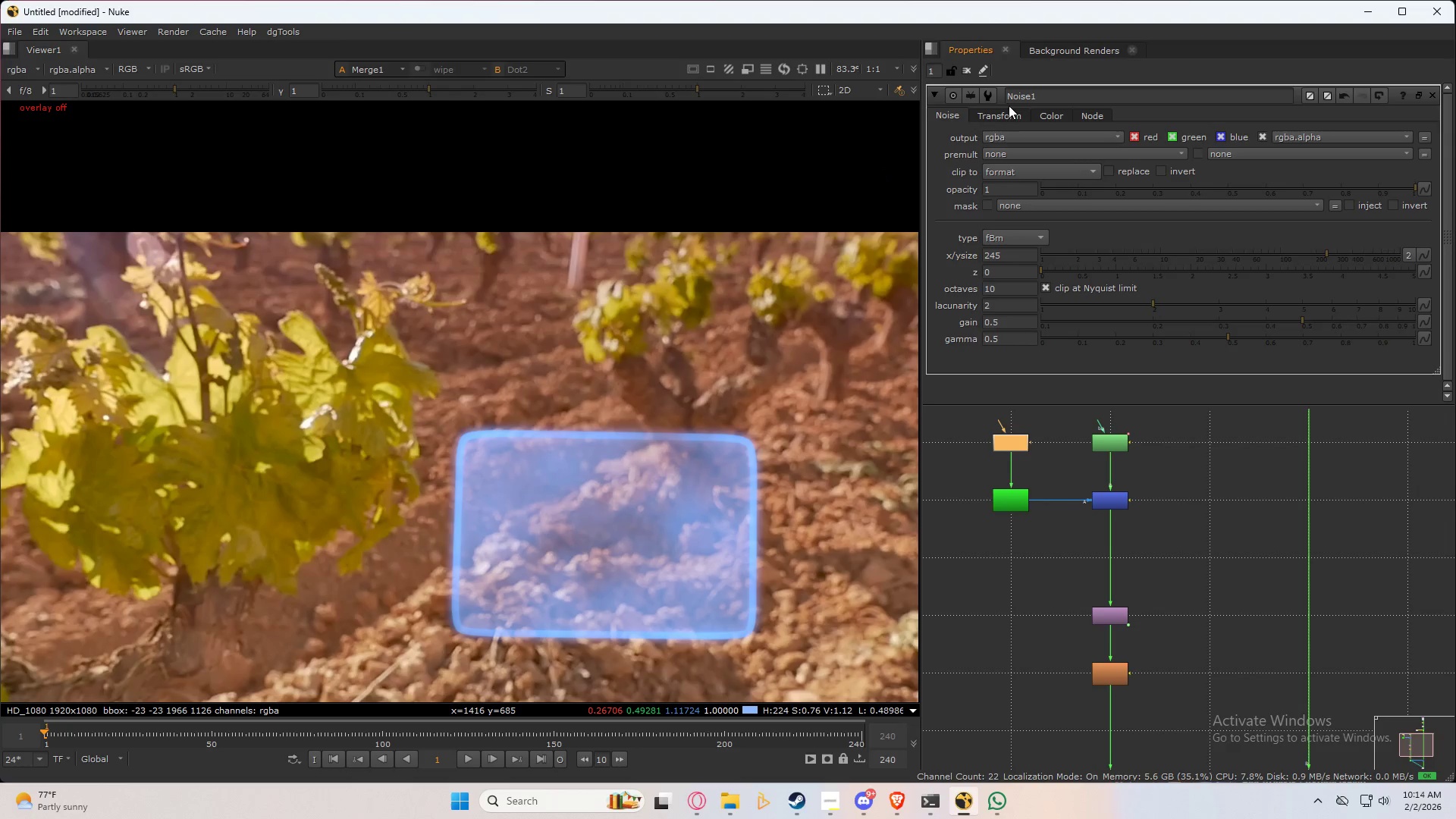 
left_click([1009, 117])
 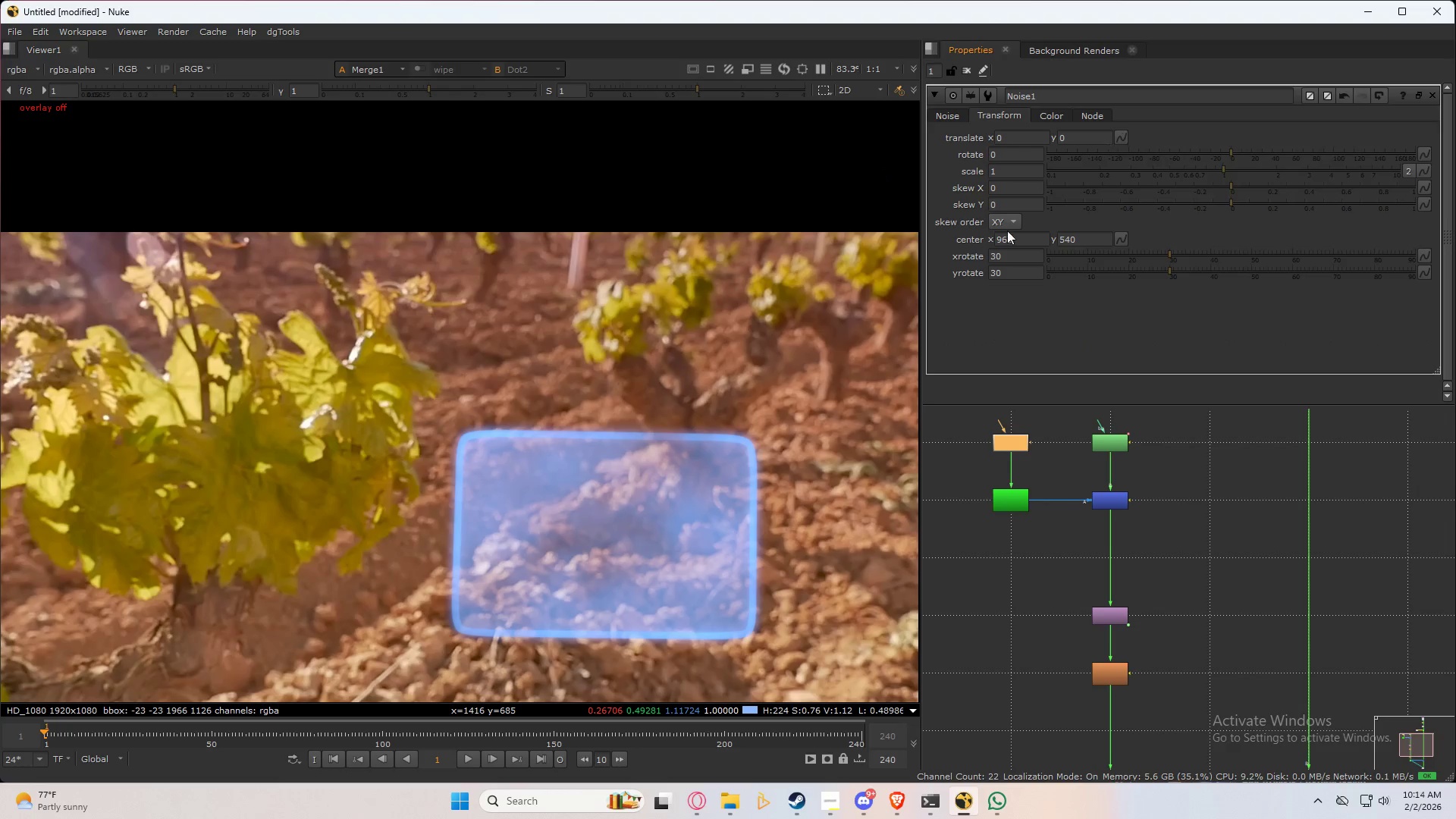 
key(Q)
 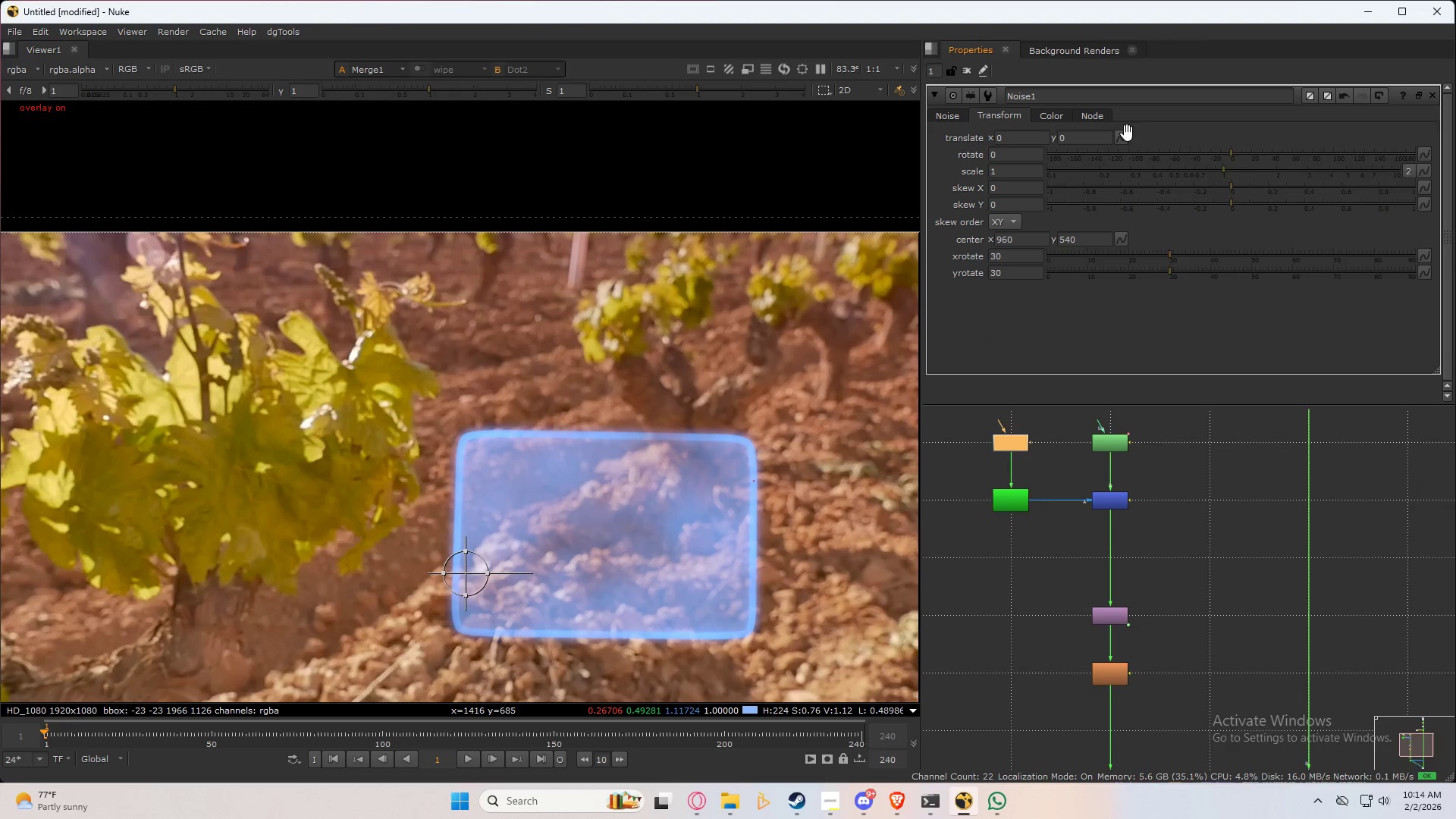 
double_click([1125, 140])
 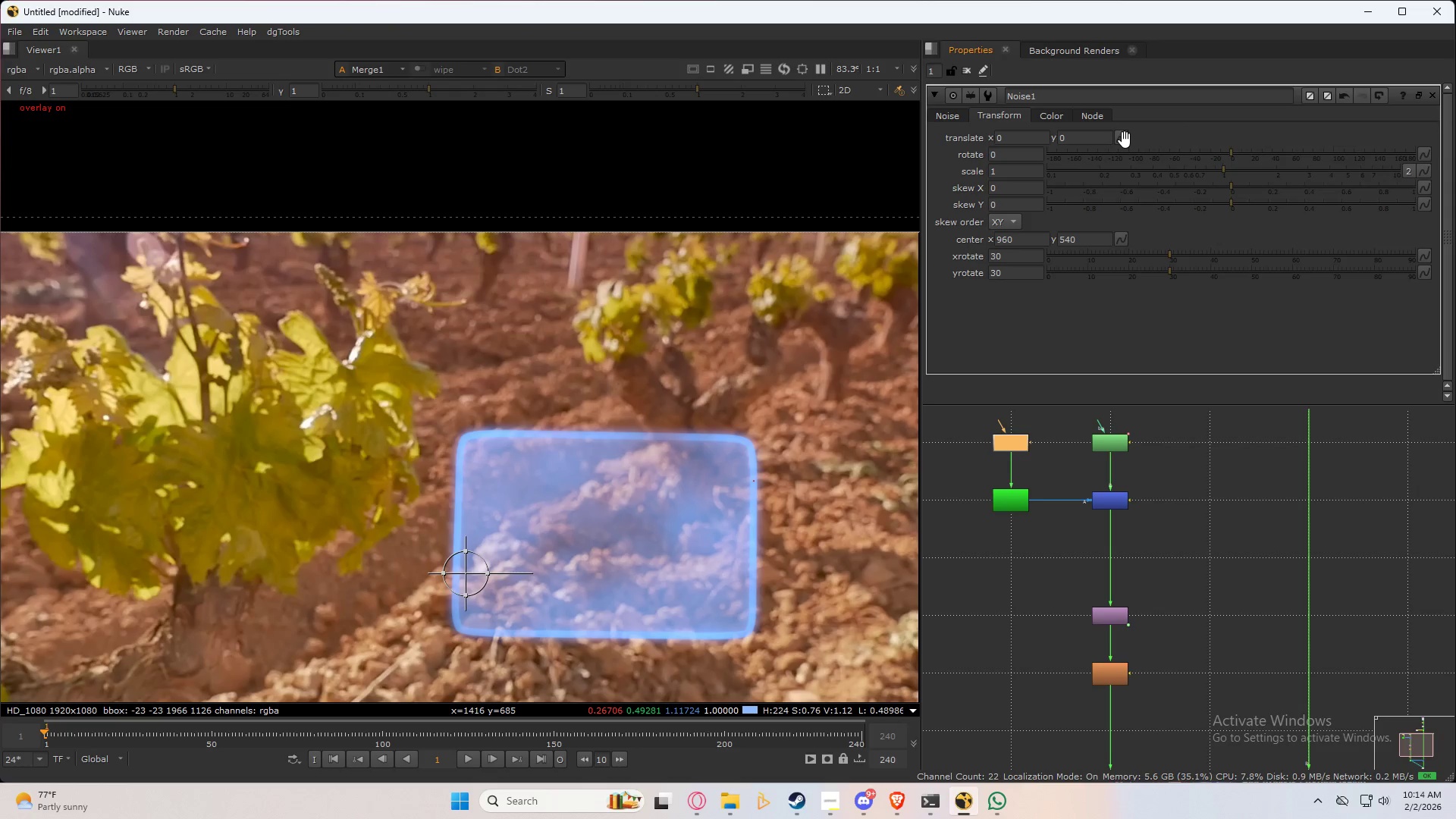 
triple_click([1125, 140])
 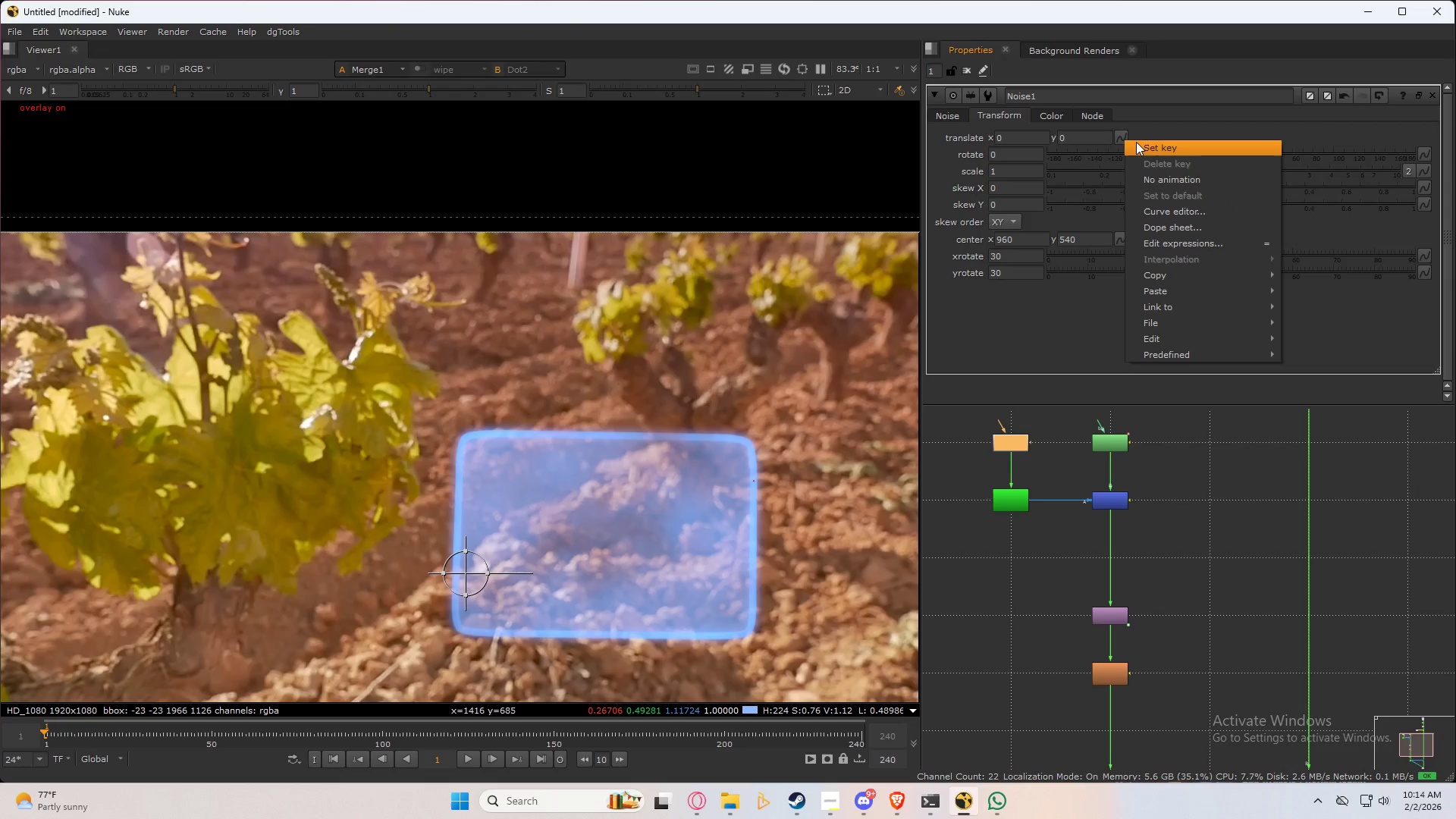 
triple_click([1141, 146])
 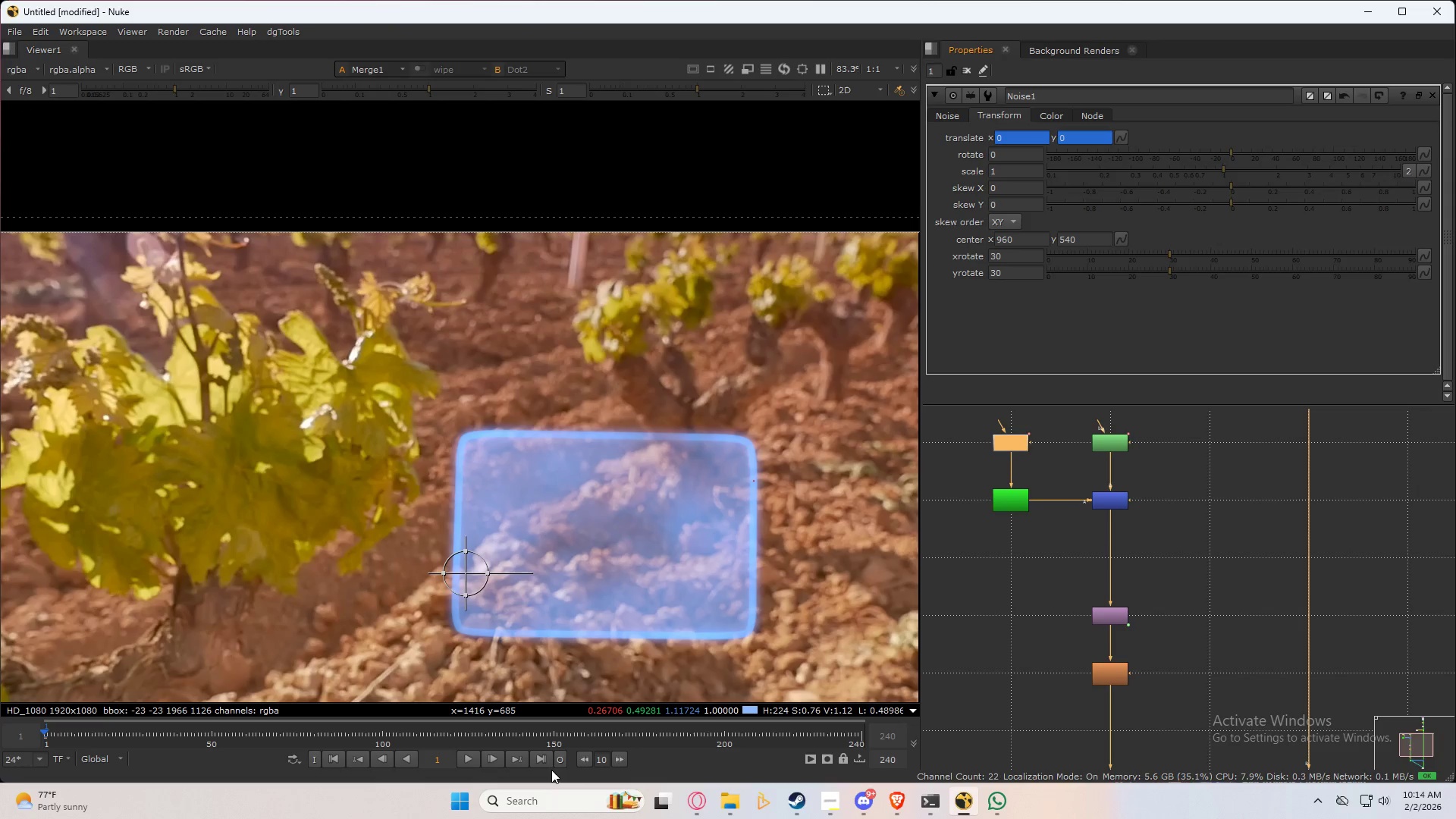 
left_click([546, 758])
 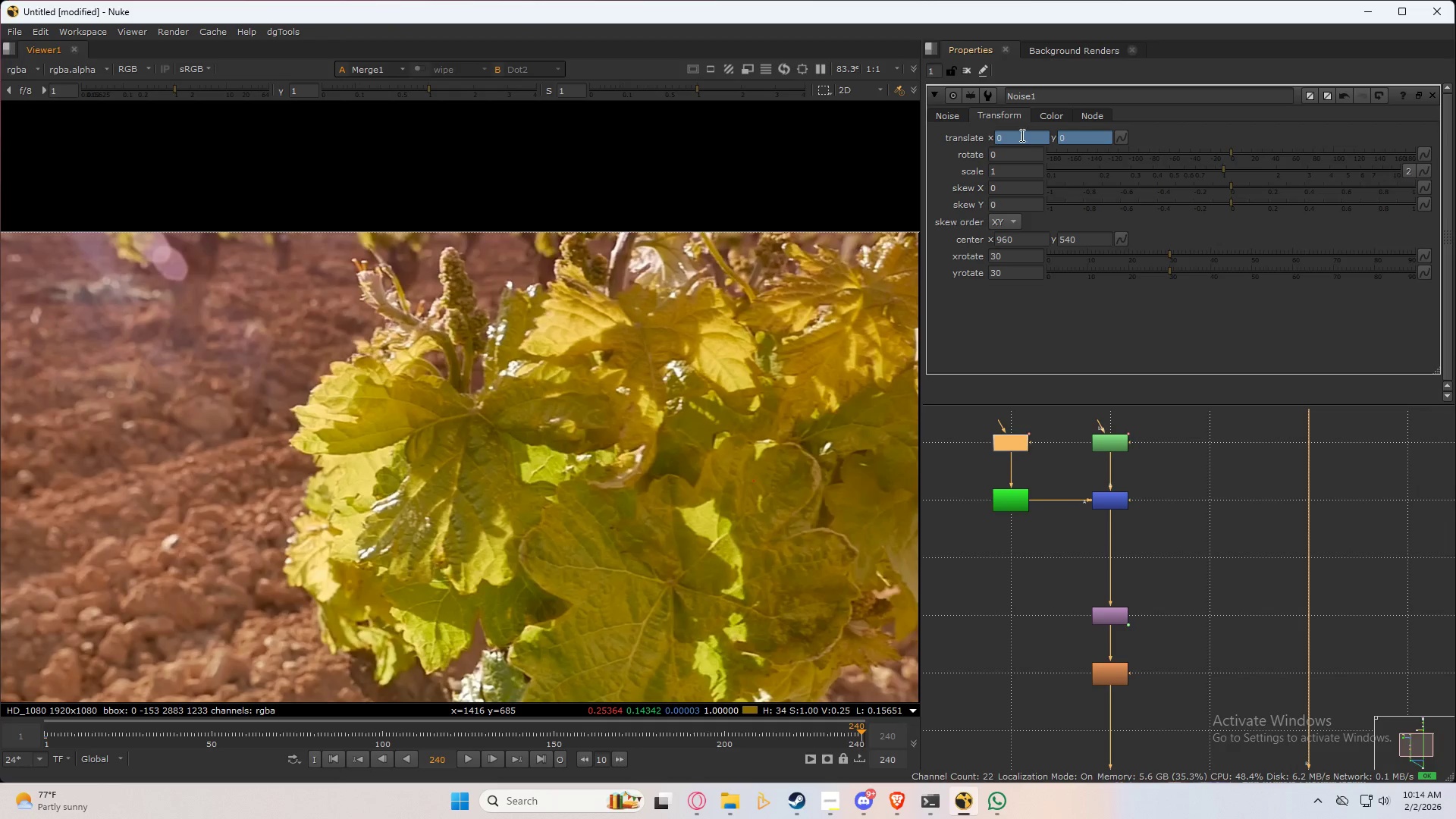 
left_click_drag(start_coordinate=[1021, 135], to_coordinate=[931, 152])
 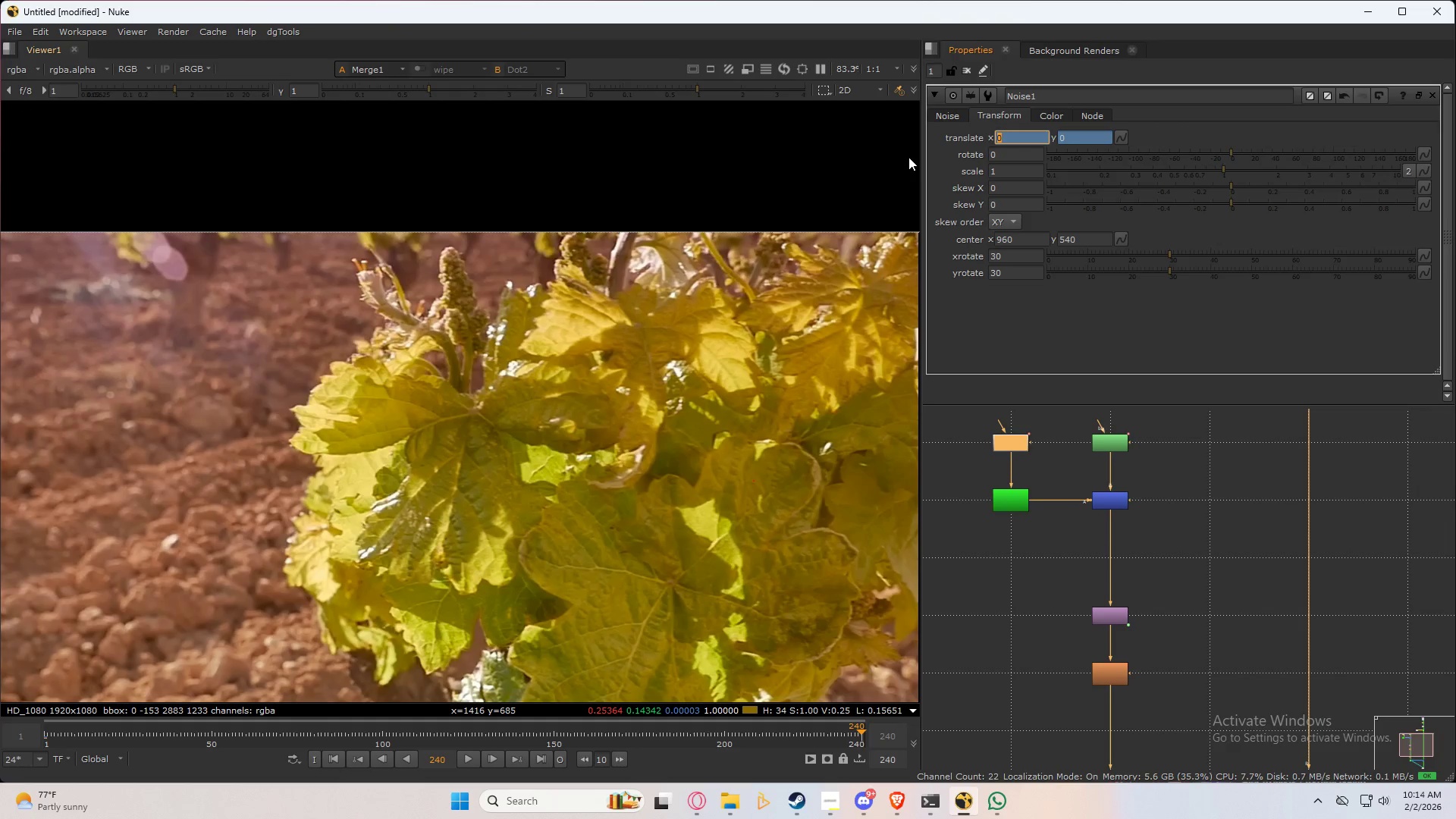 
key(Numpad1)
 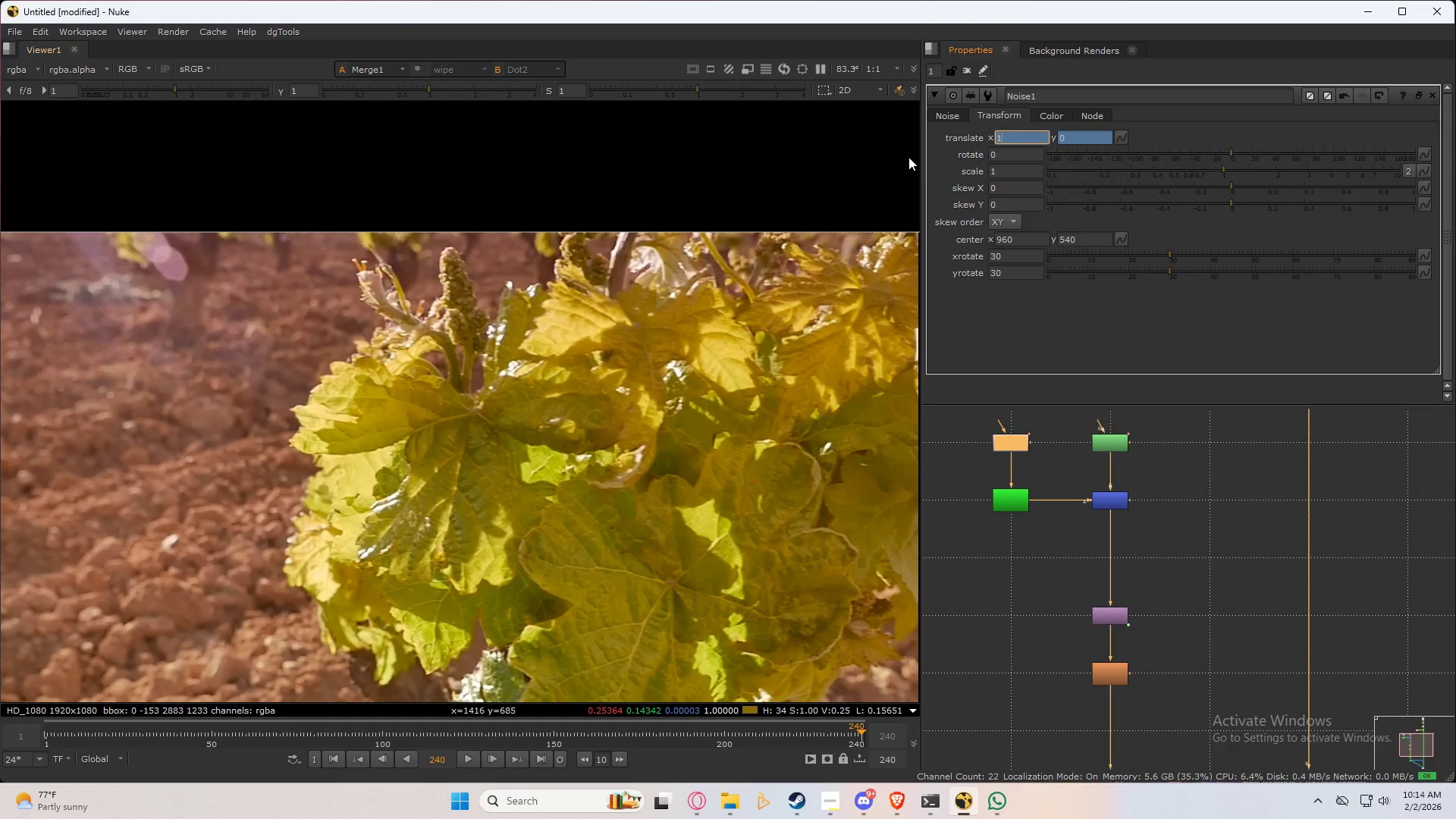 
key(Numpad0)
 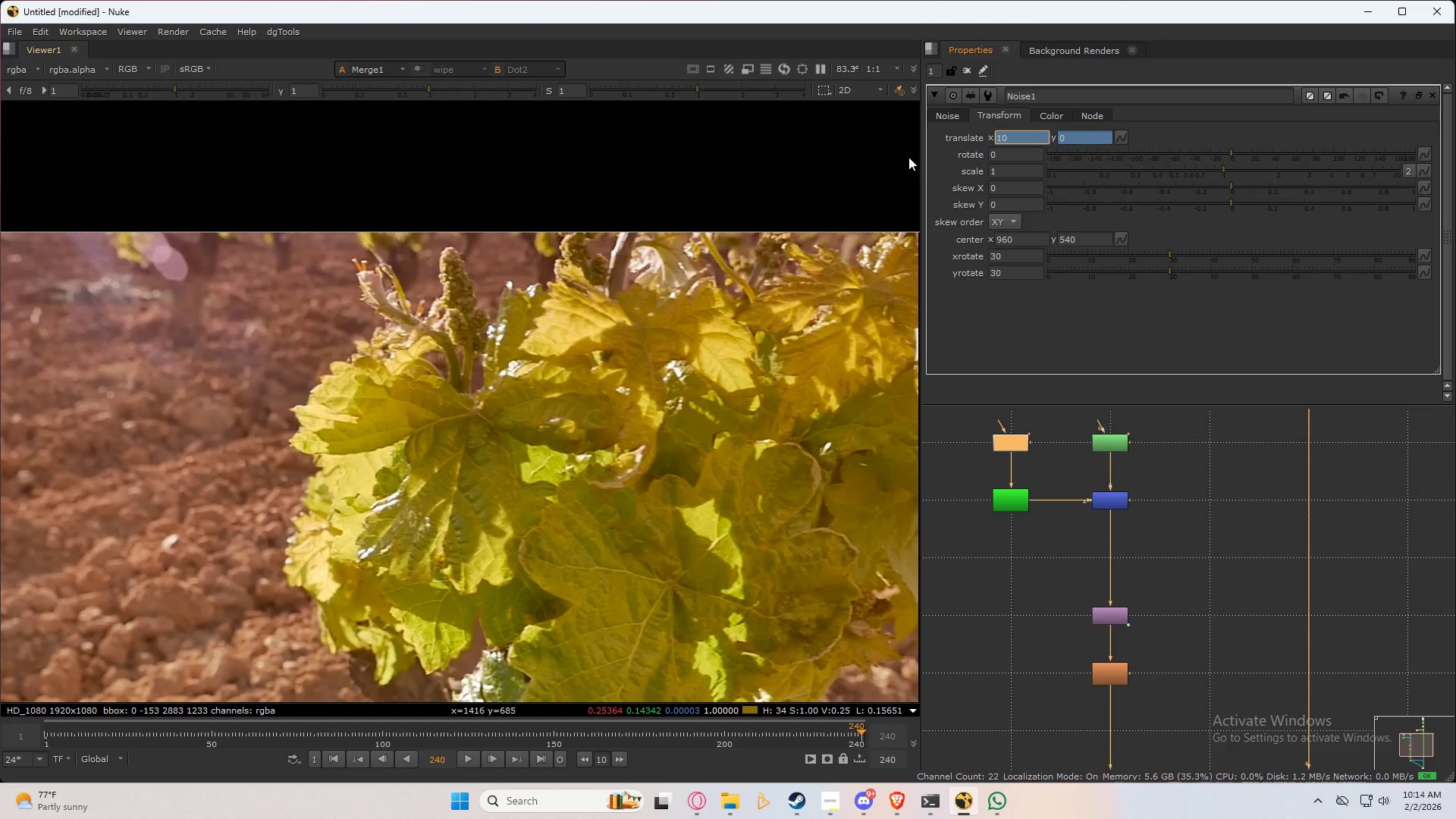 
key(NumpadEnter)
 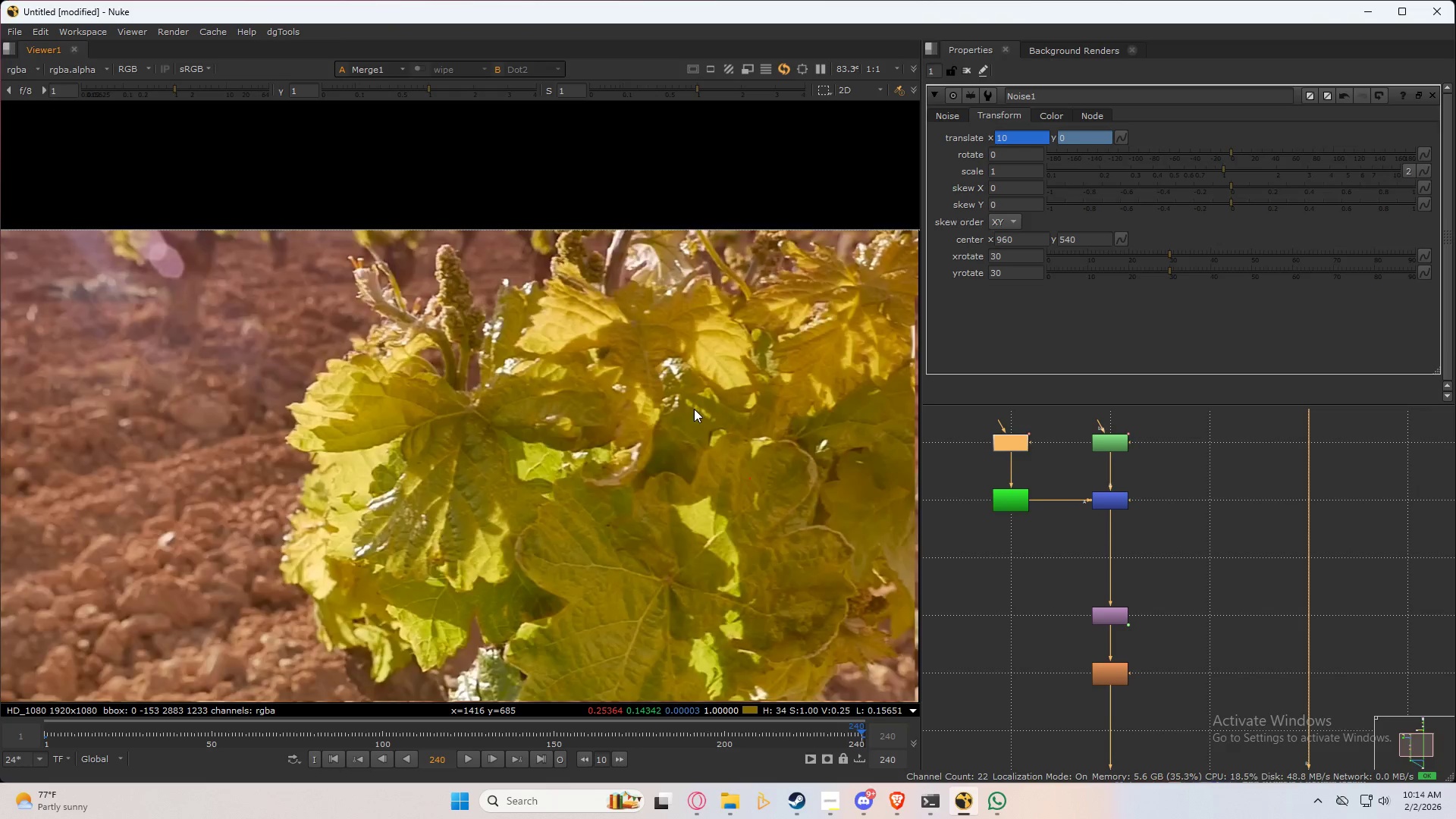 
scroll: coordinate [500, 394], scroll_direction: down, amount: 4.0
 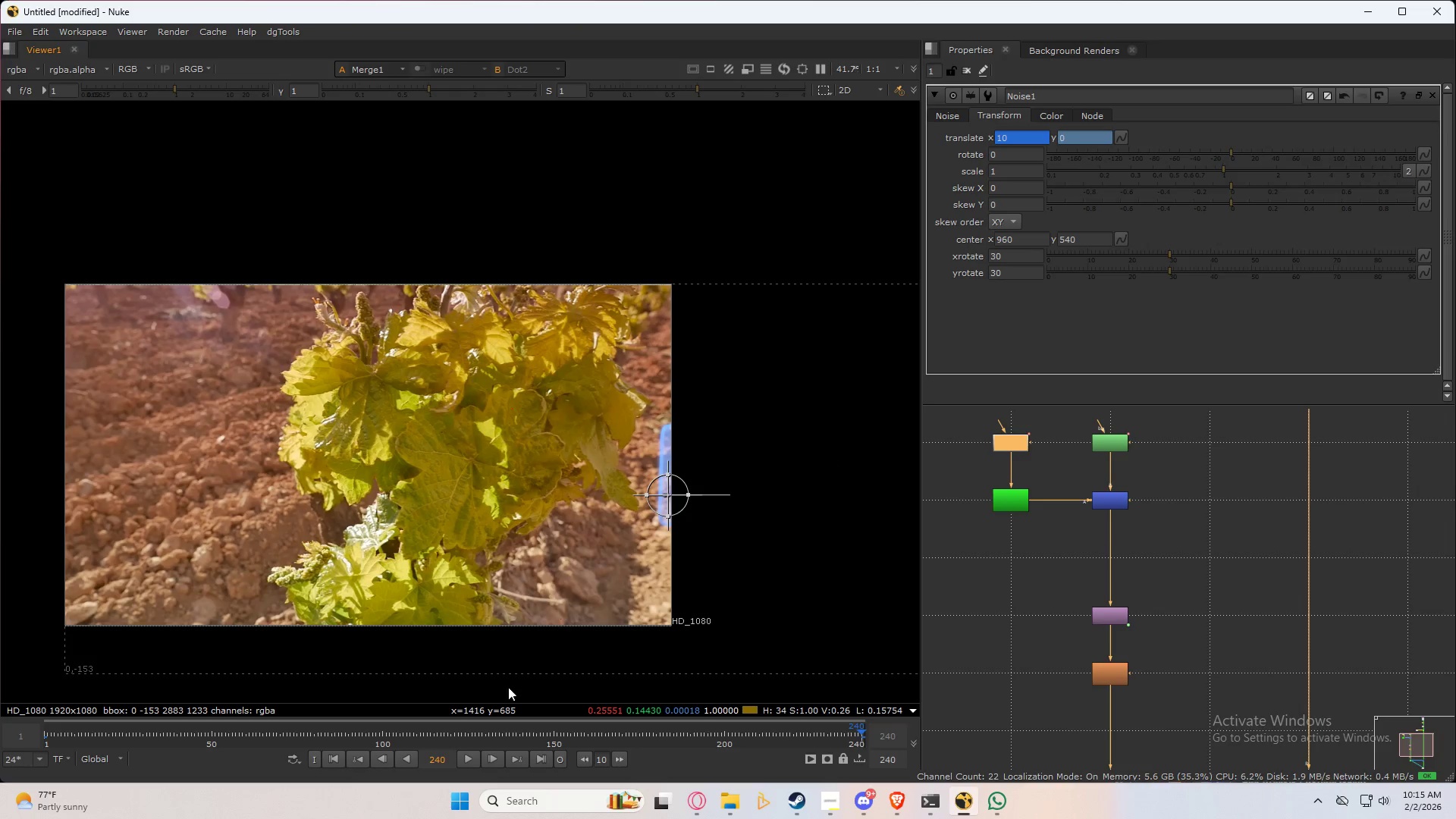 
wait(6.32)
 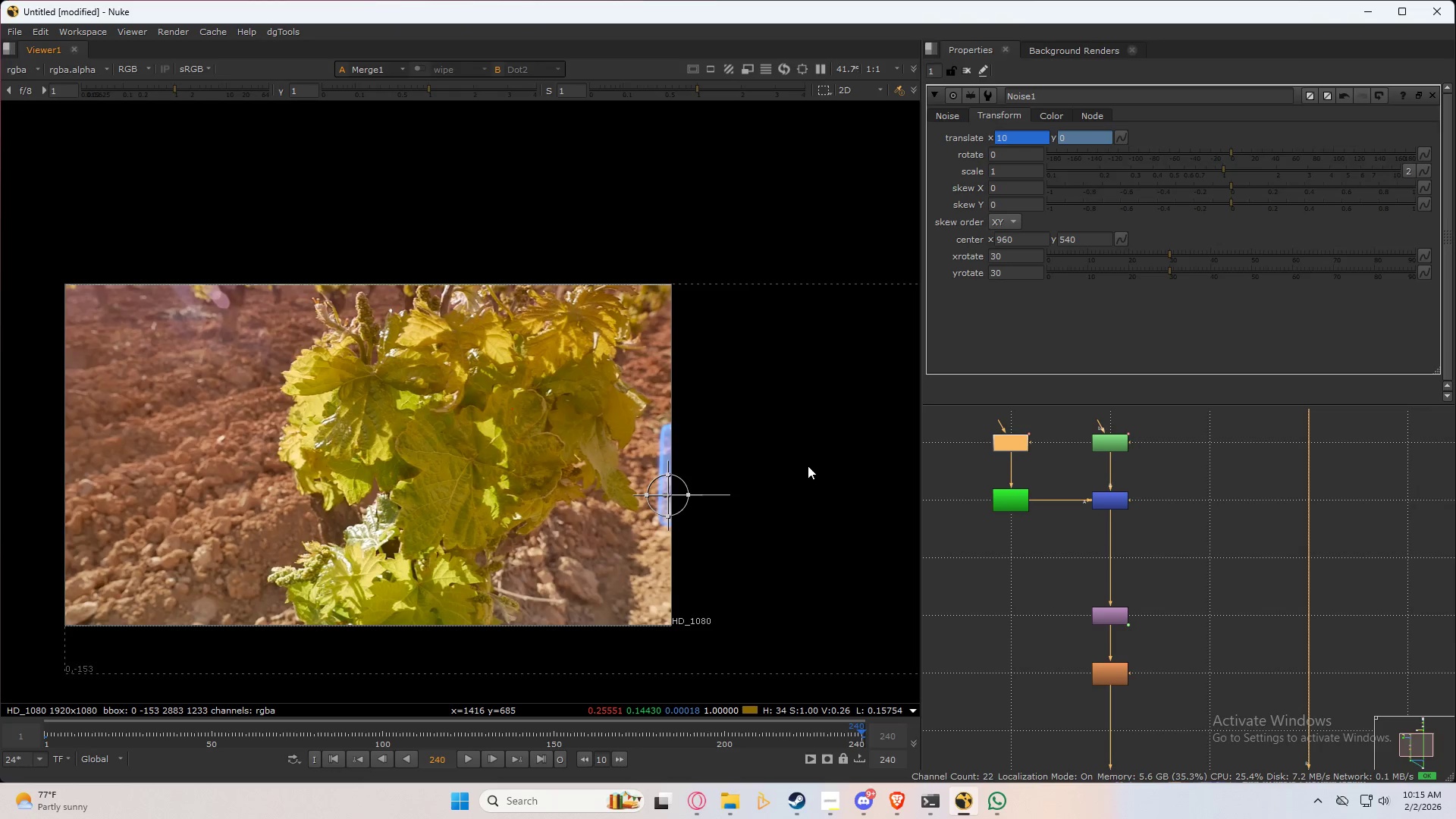 
left_click([331, 758])
 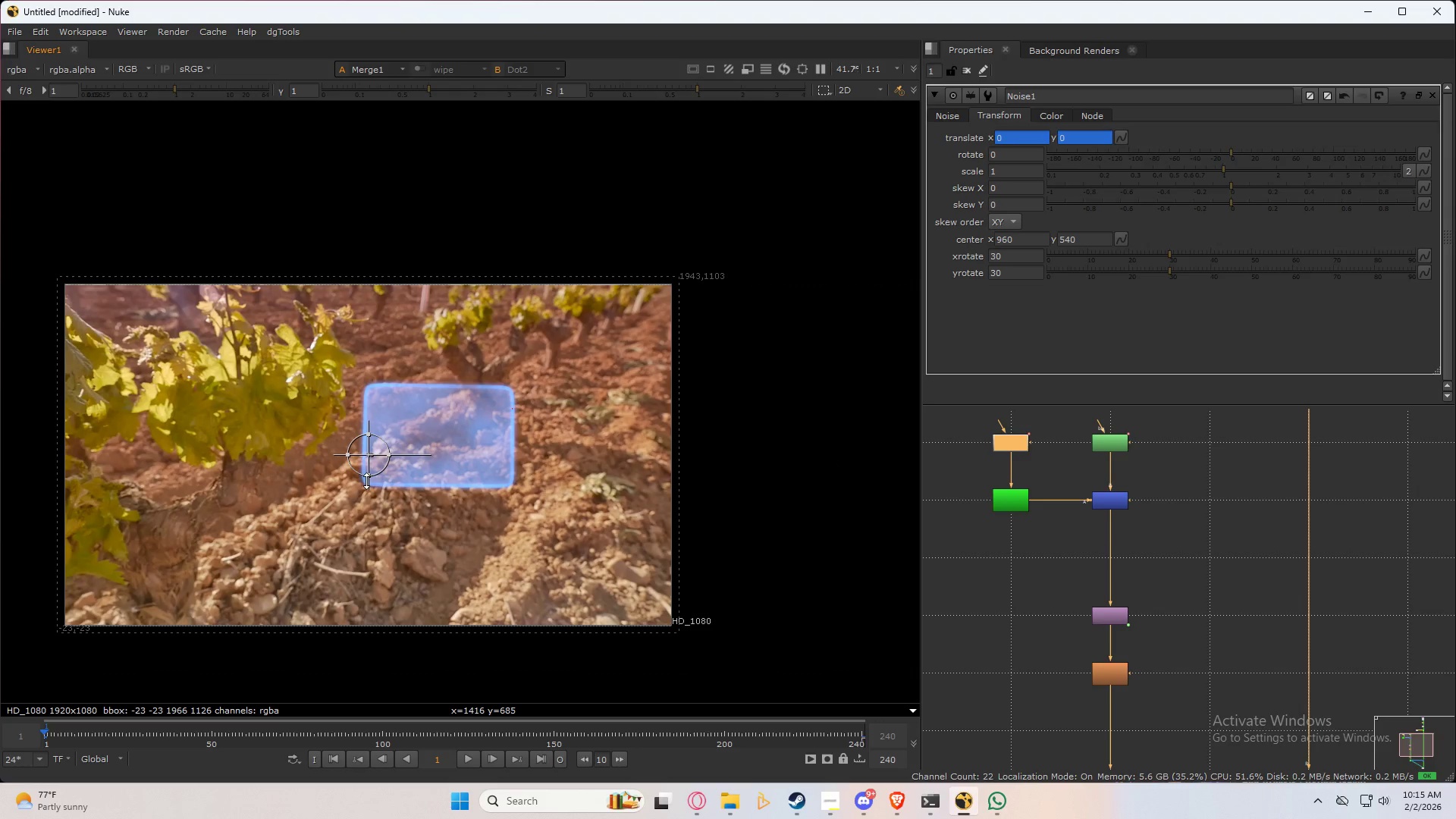 
scroll: coordinate [421, 516], scroll_direction: up, amount: 6.0
 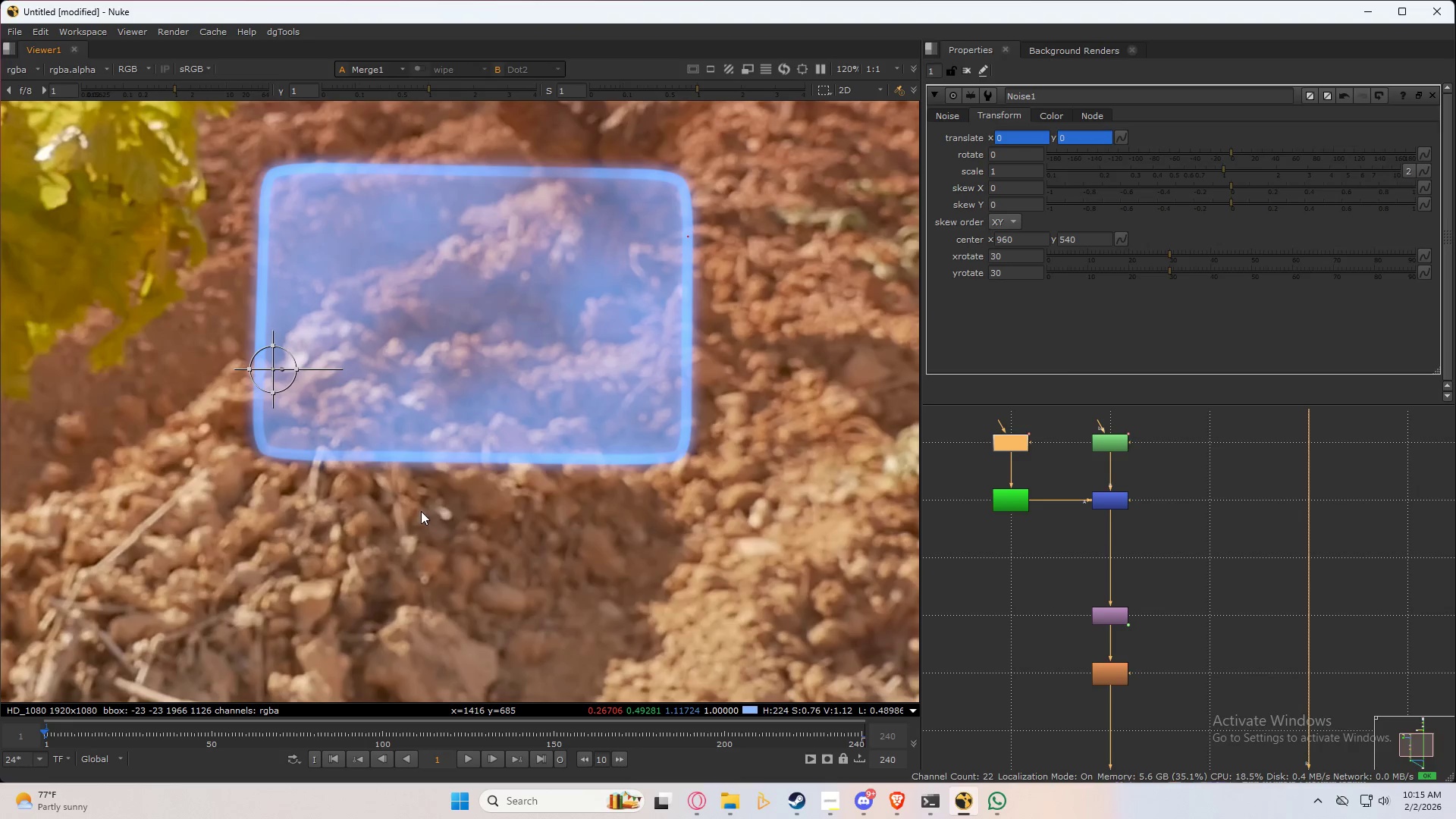 
type(qq)
 